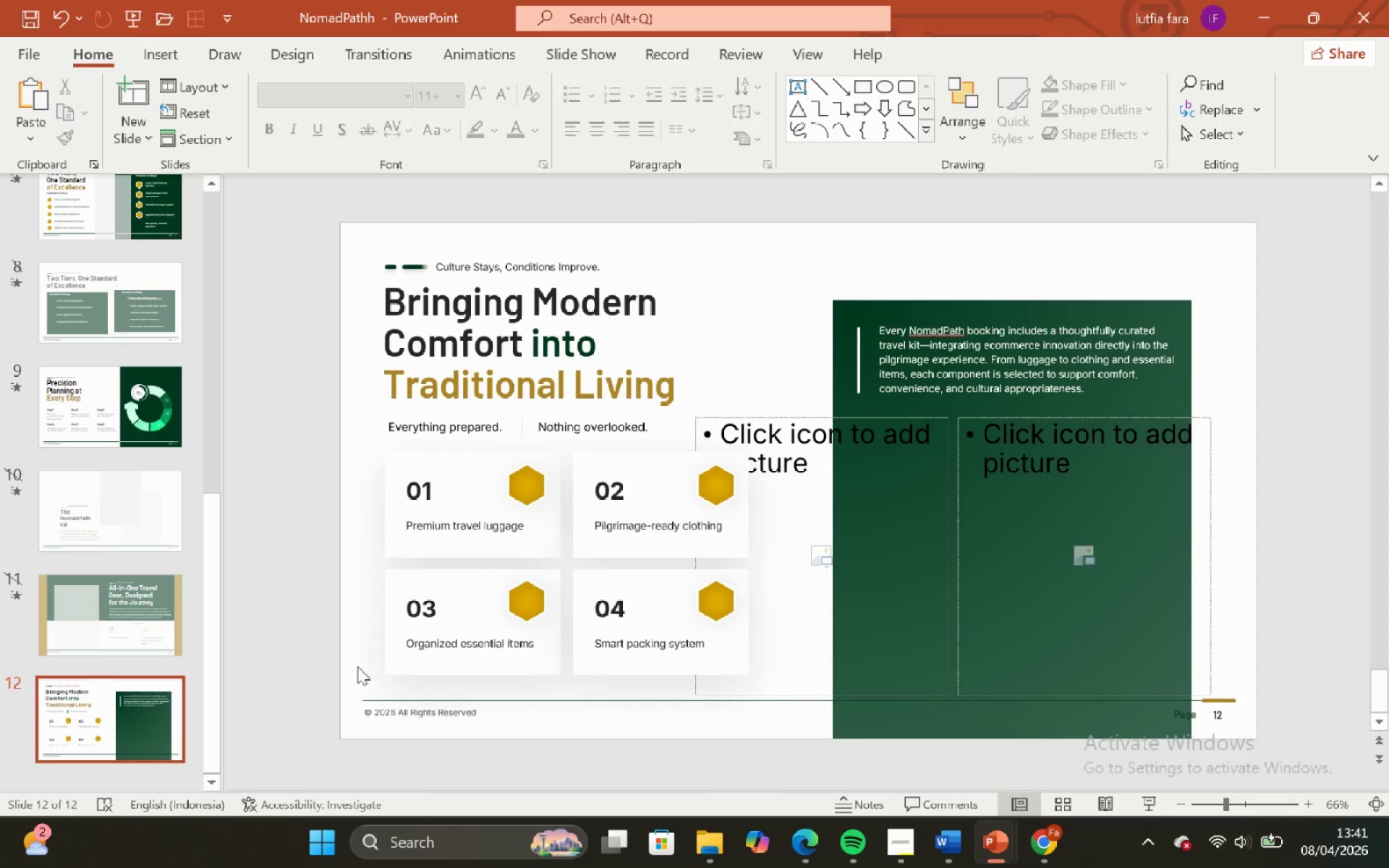 
left_click_drag(start_coordinate=[342, 711], to_coordinate=[797, 445])
 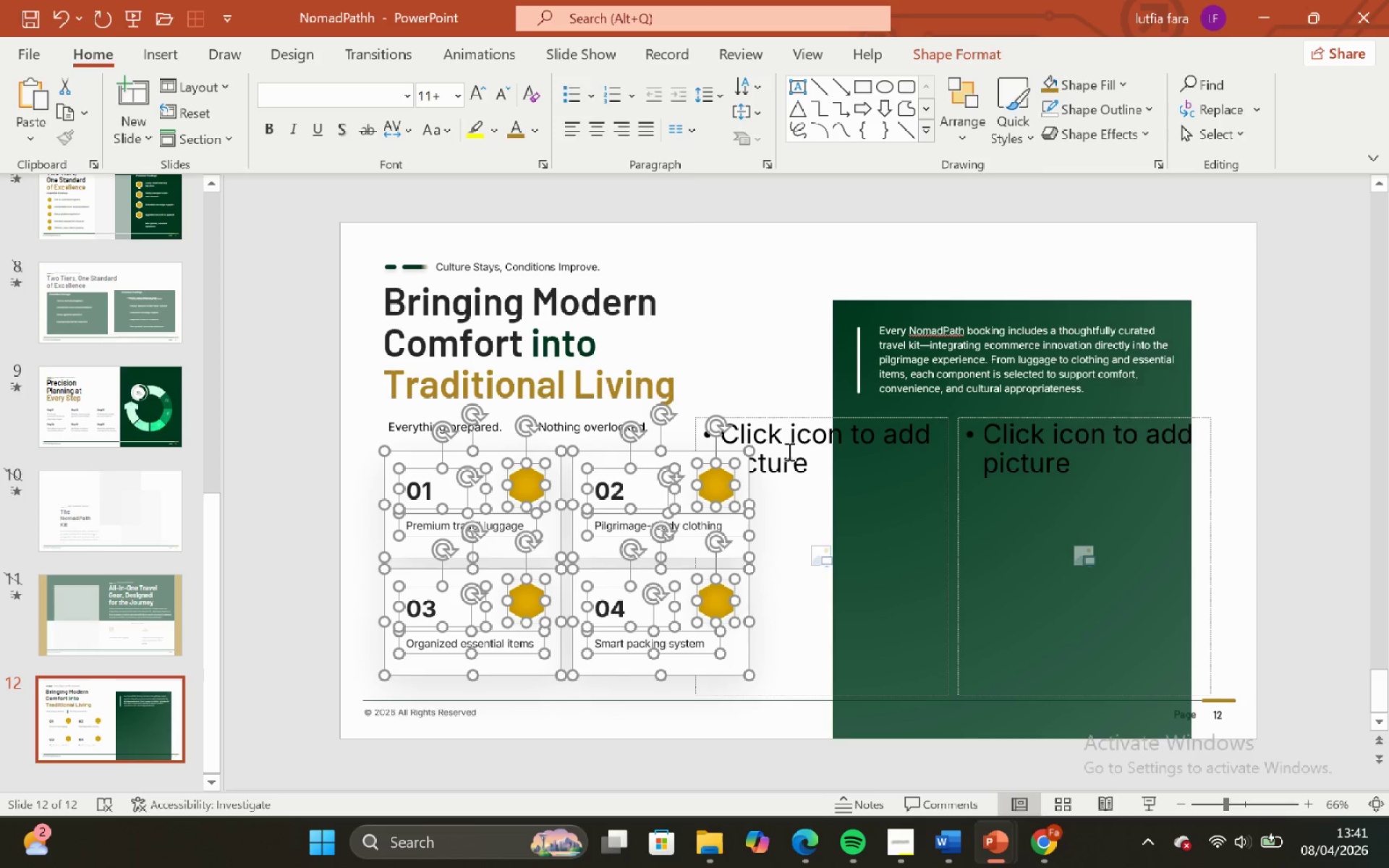 
key(ArrowDown)
 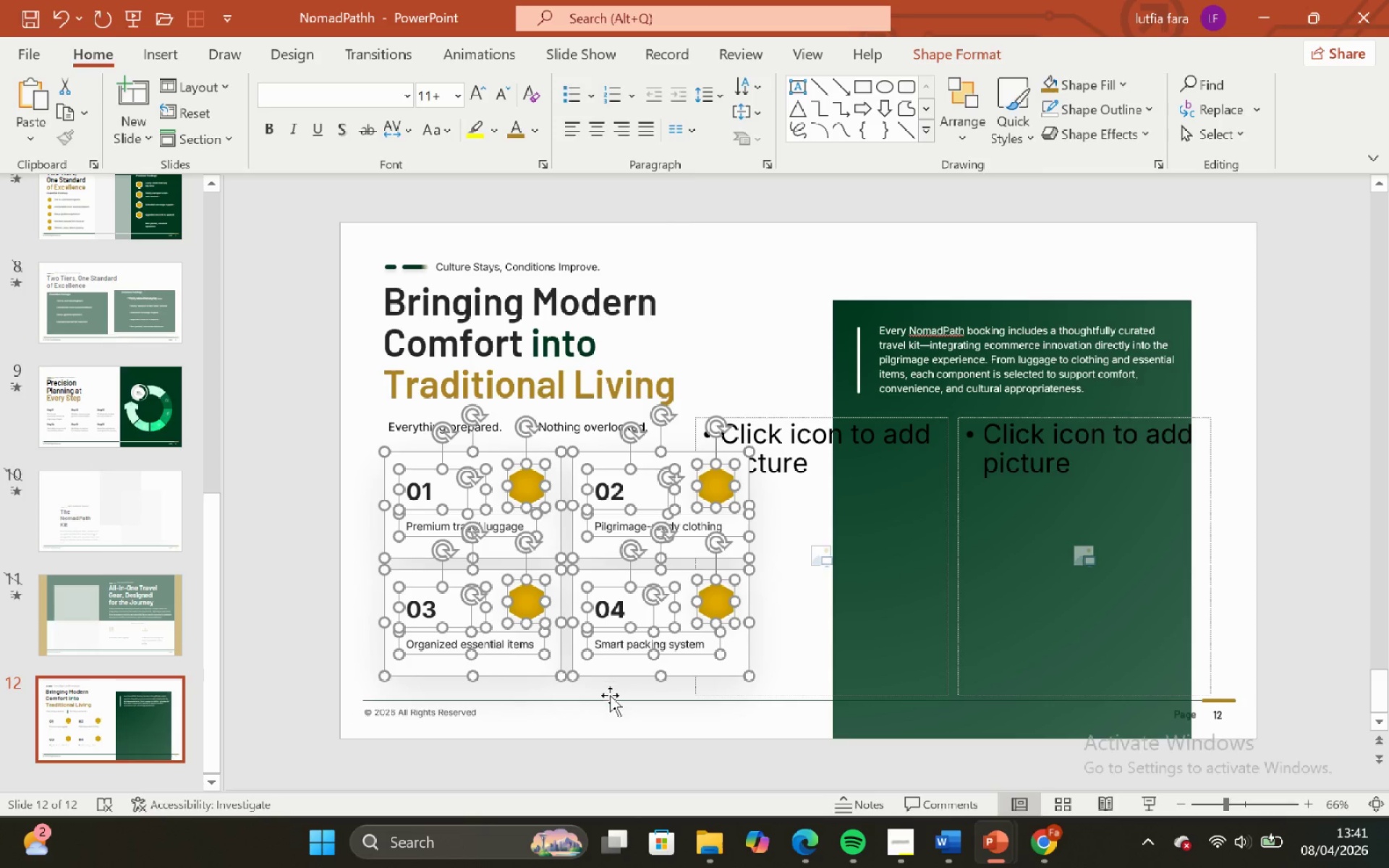 
key(ArrowDown)
 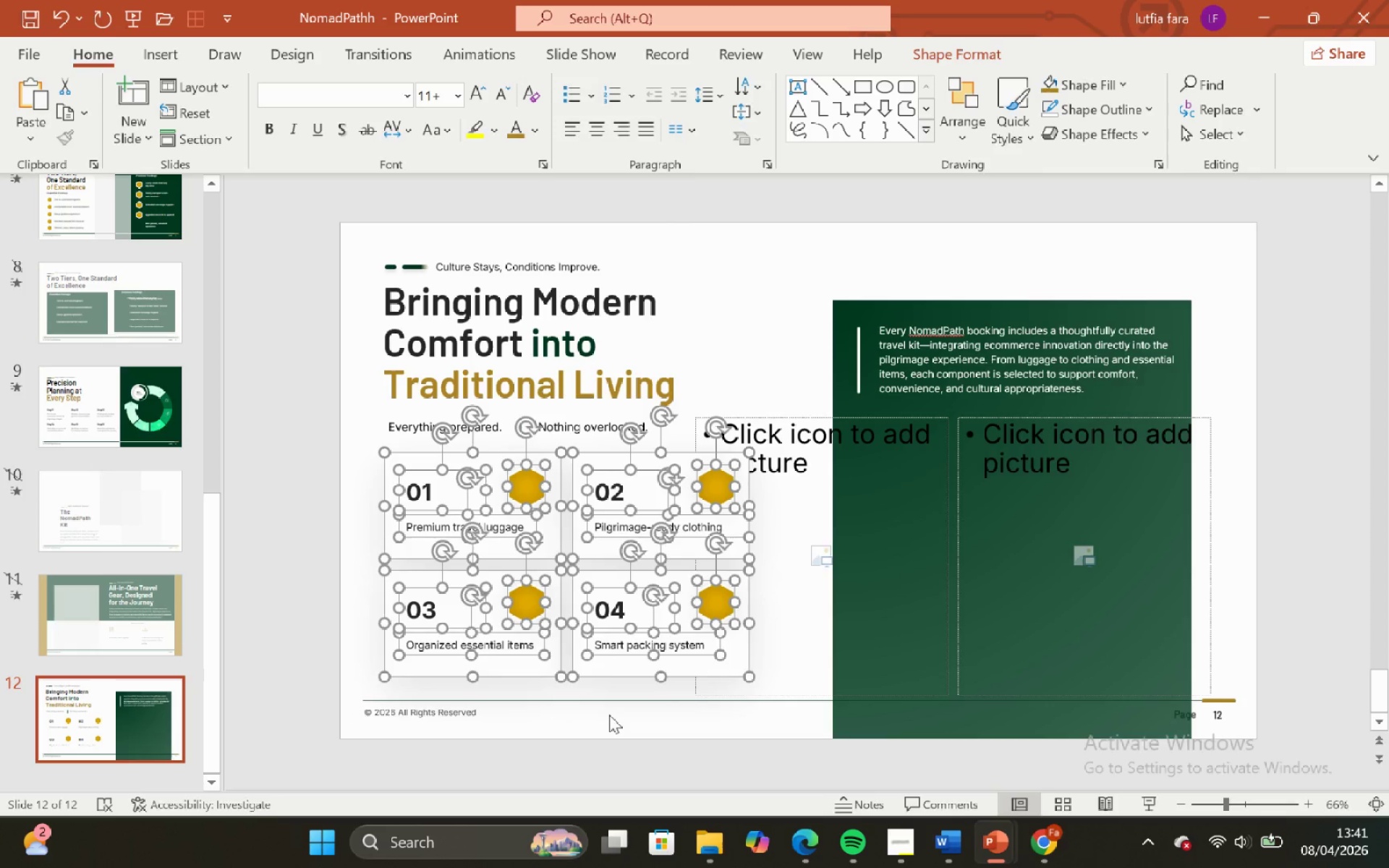 
left_click([609, 715])
 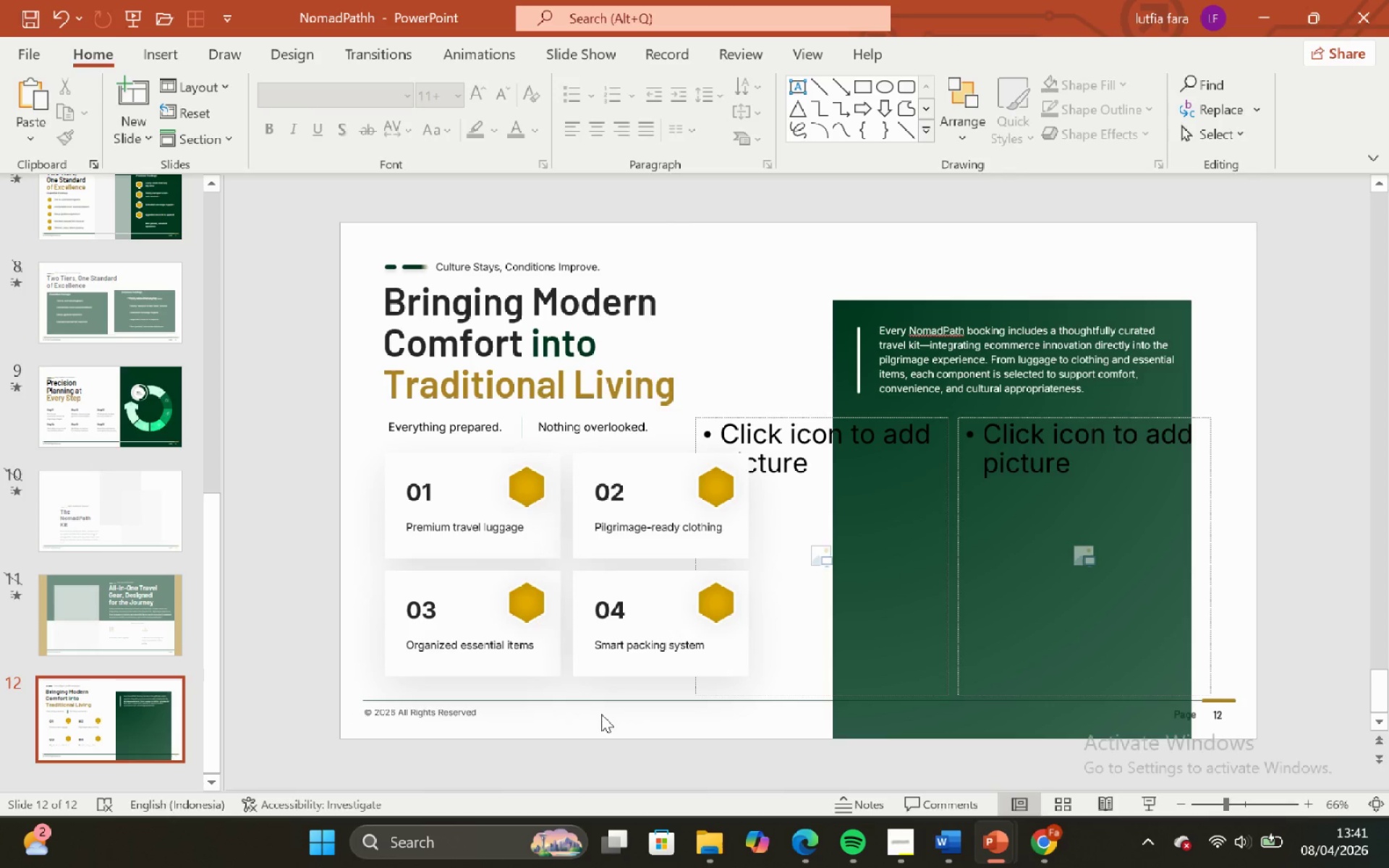 
left_click([601, 714])
 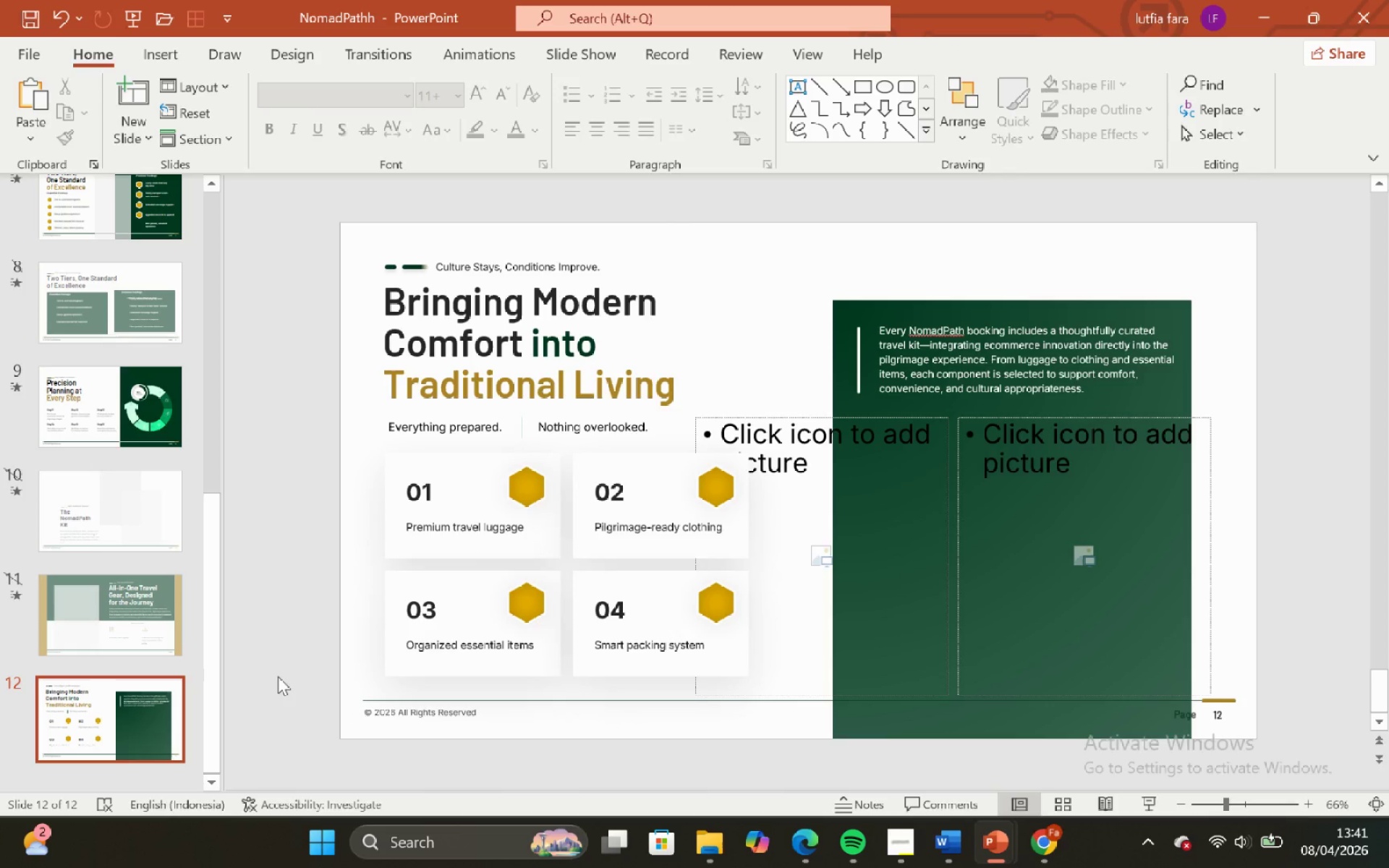 
left_click_drag(start_coordinate=[278, 676], to_coordinate=[1290, 757])
 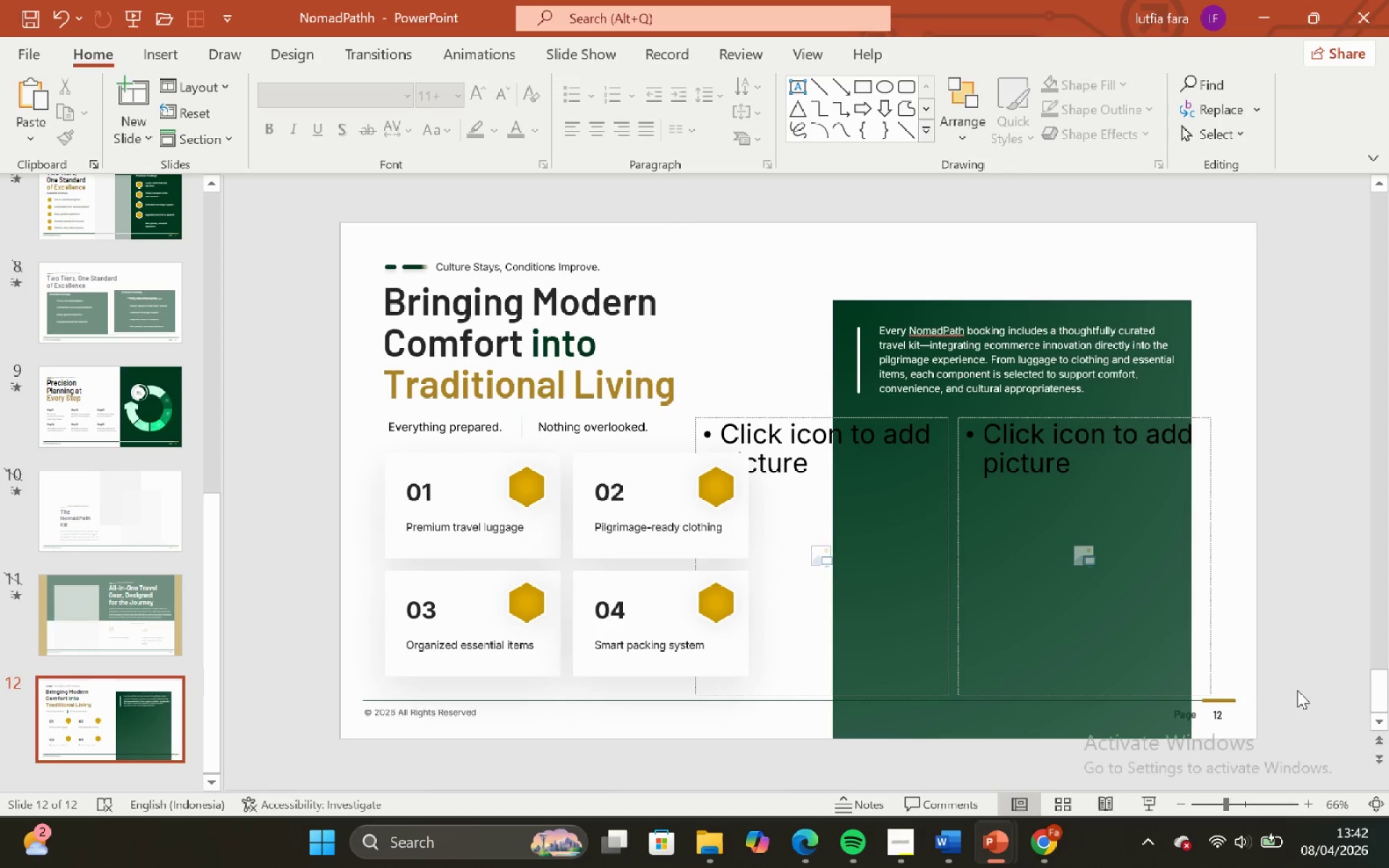 
left_click([1297, 690])
 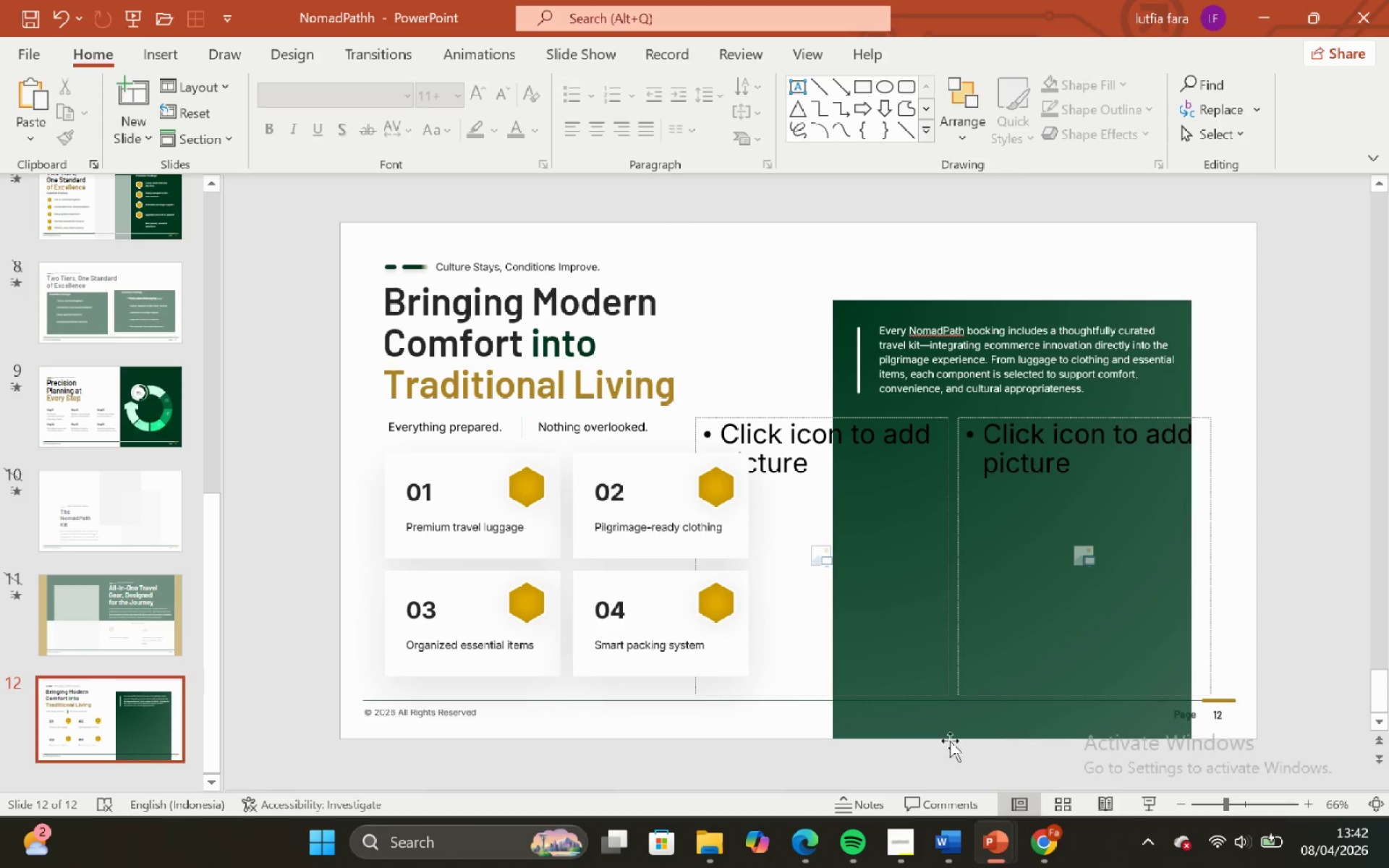 
left_click([621, 699])
 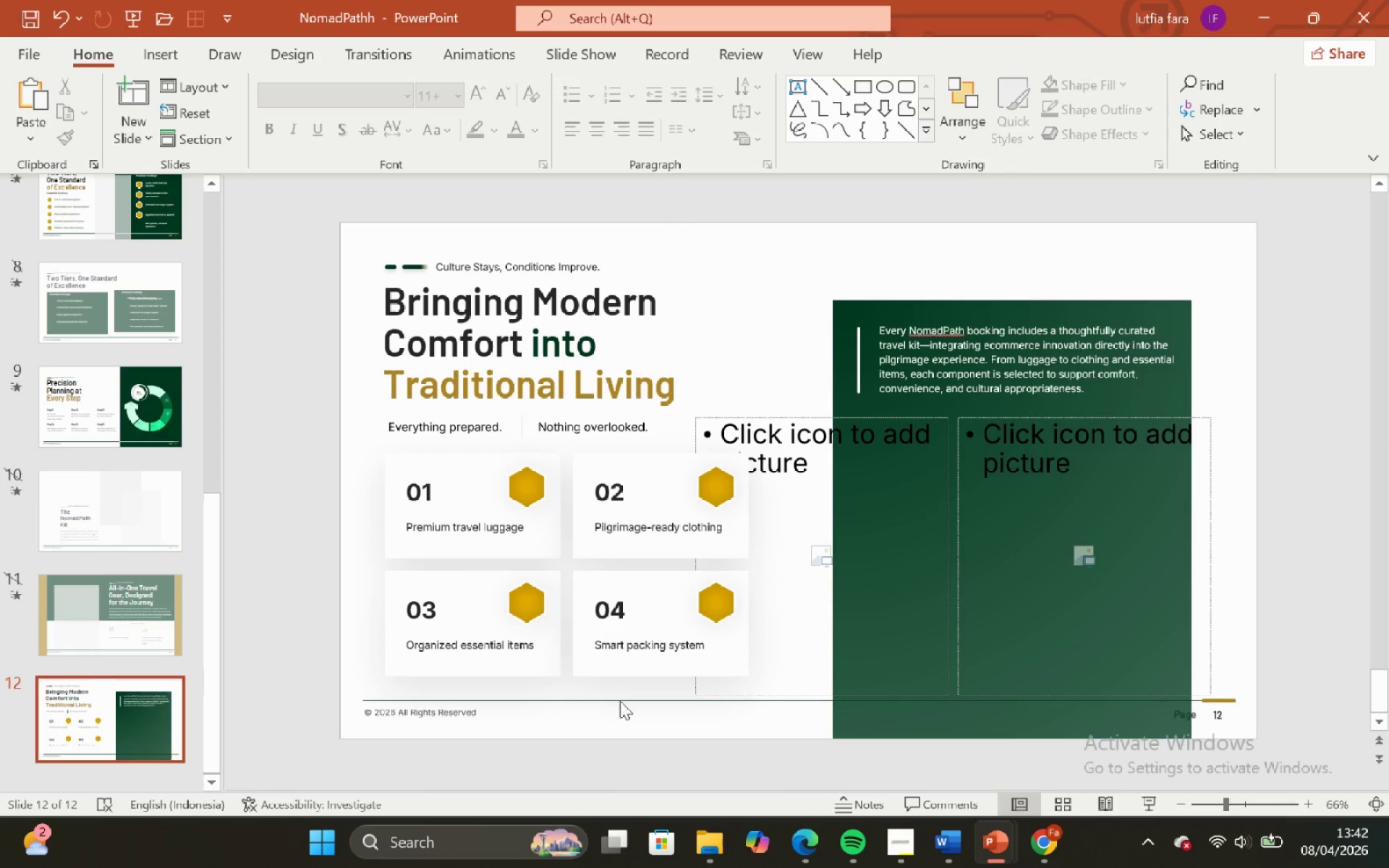 
left_click([620, 701])
 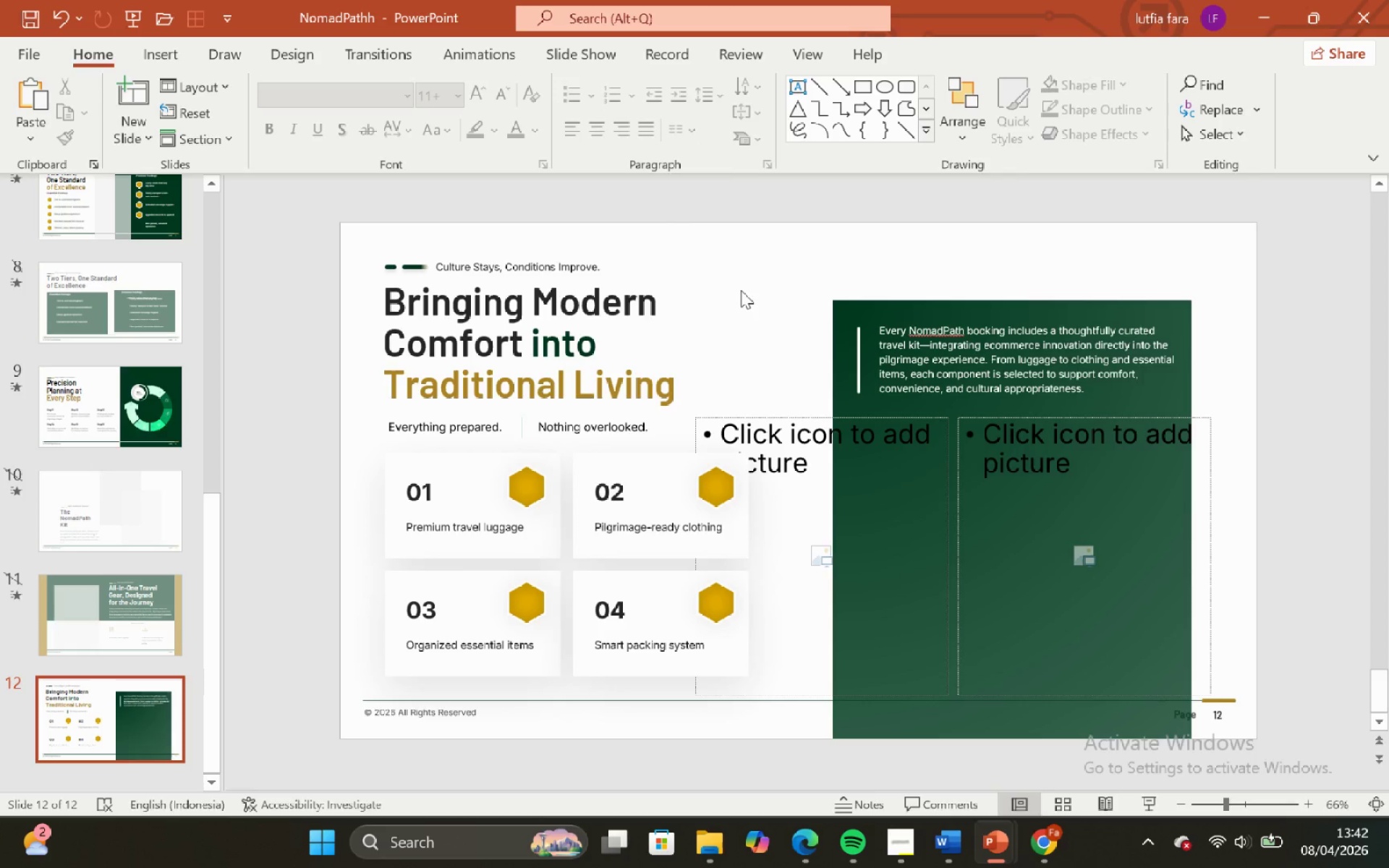 
left_click([737, 290])
 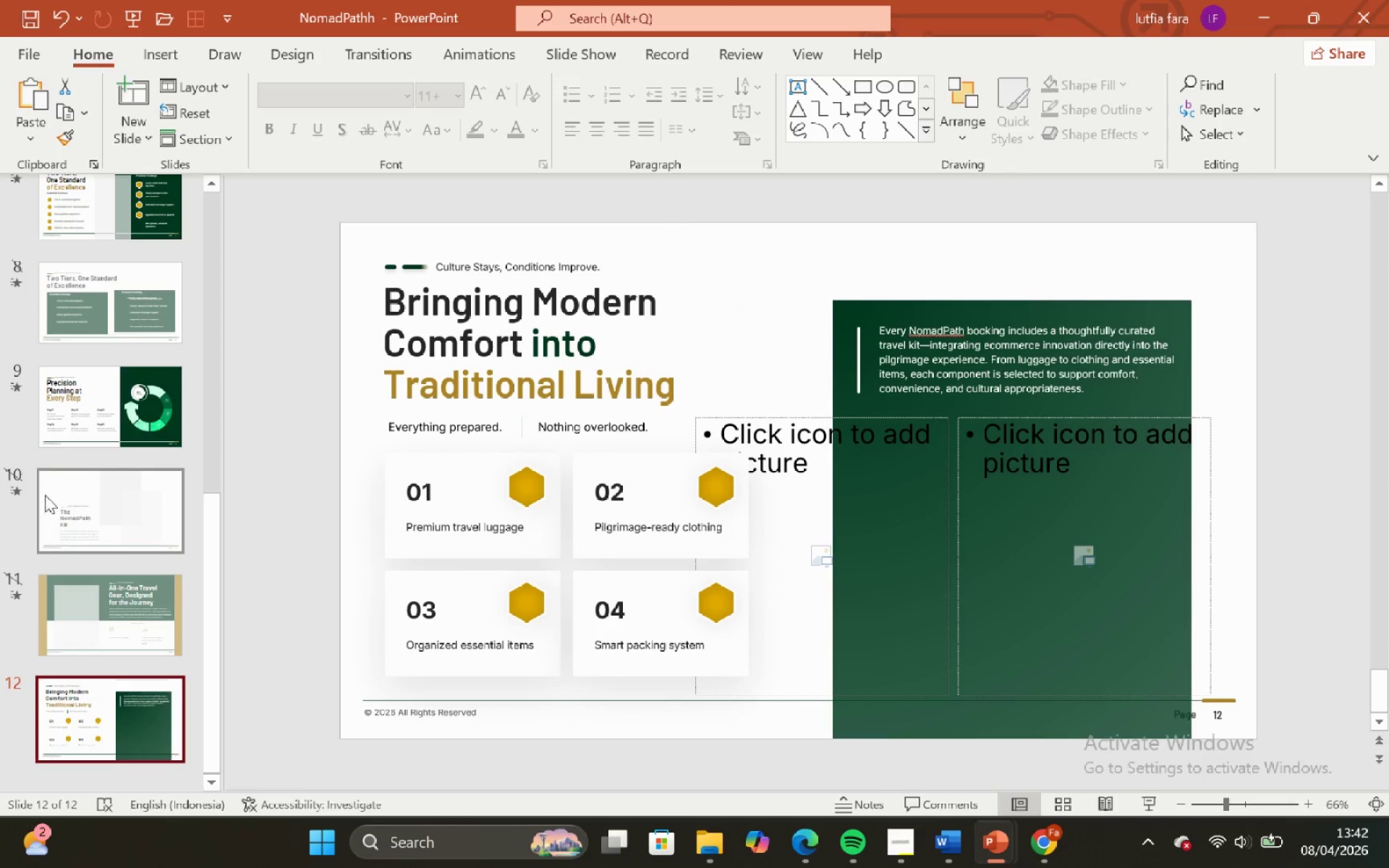 
left_click([55, 420])
 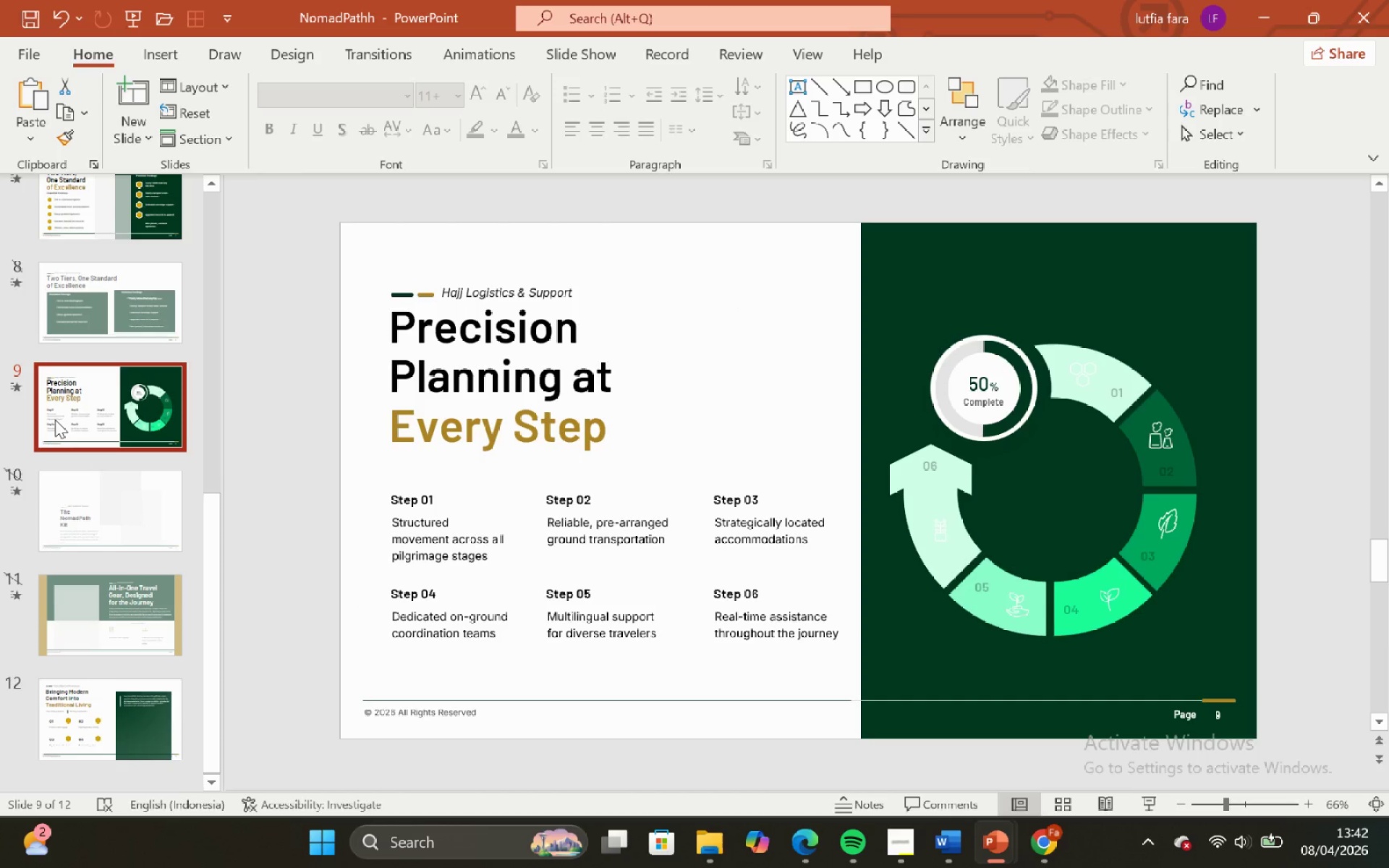 
scroll: coordinate [55, 420], scroll_direction: up, amount: 1.0
 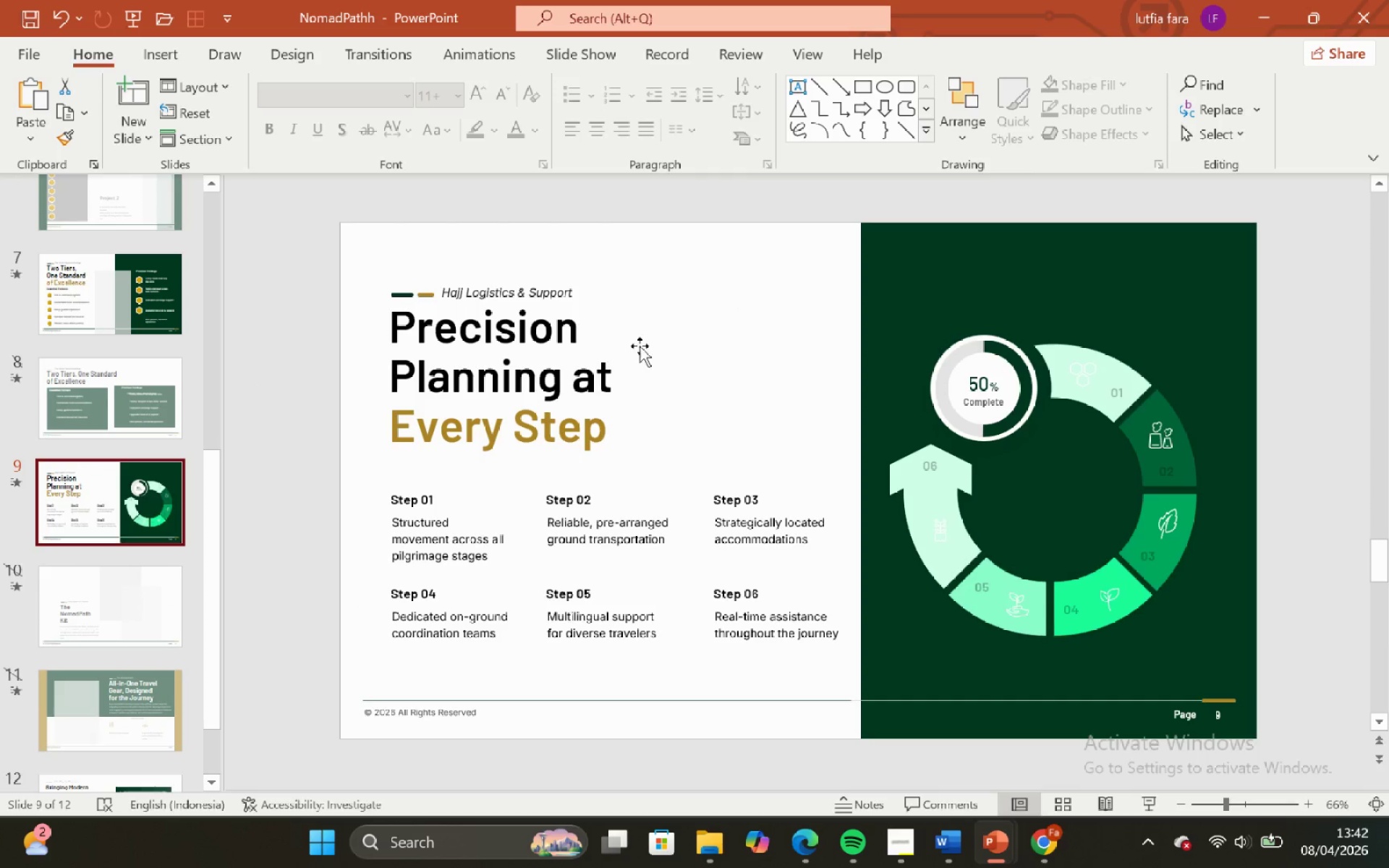 
left_click([618, 361])
 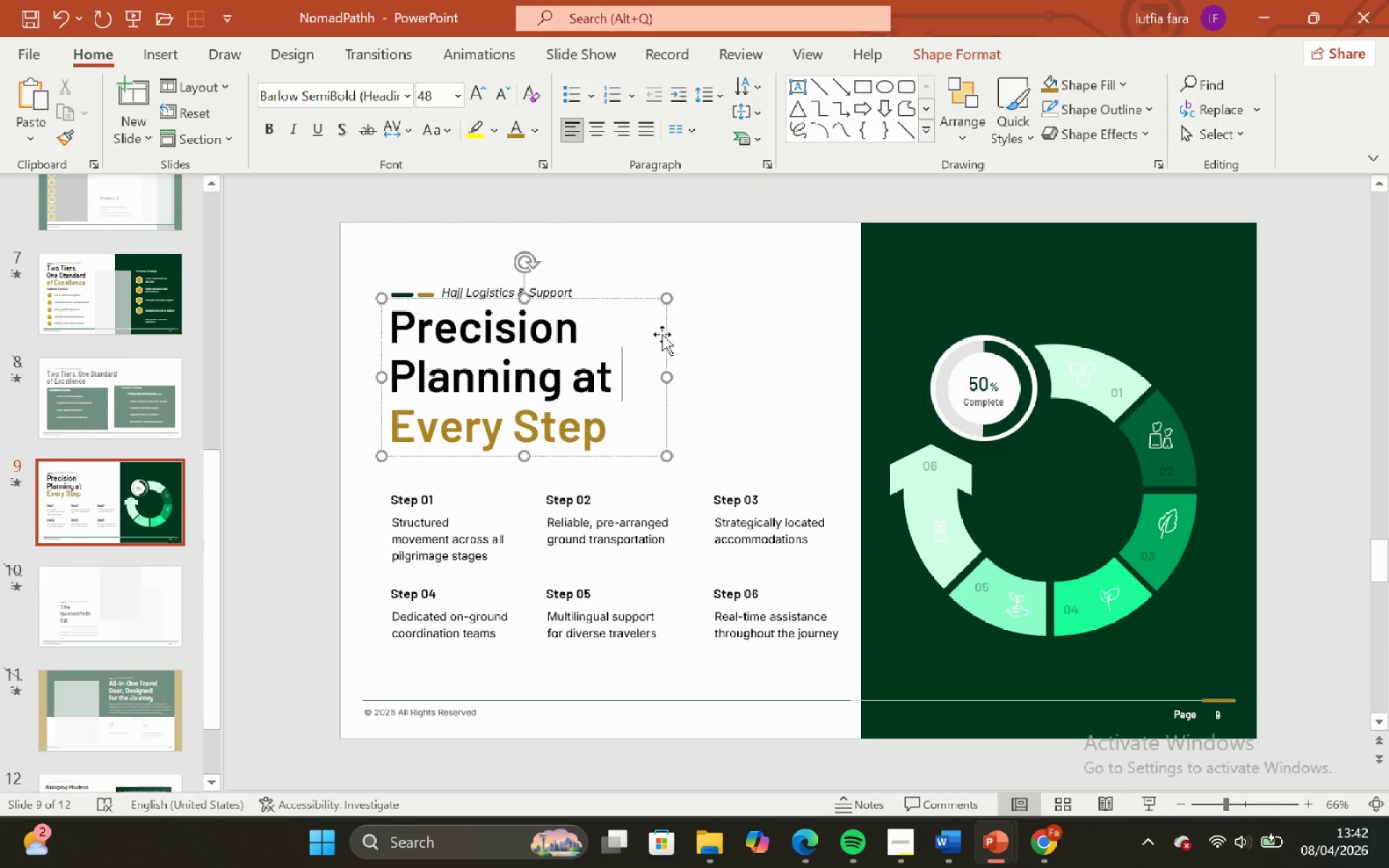 
left_click([662, 334])
 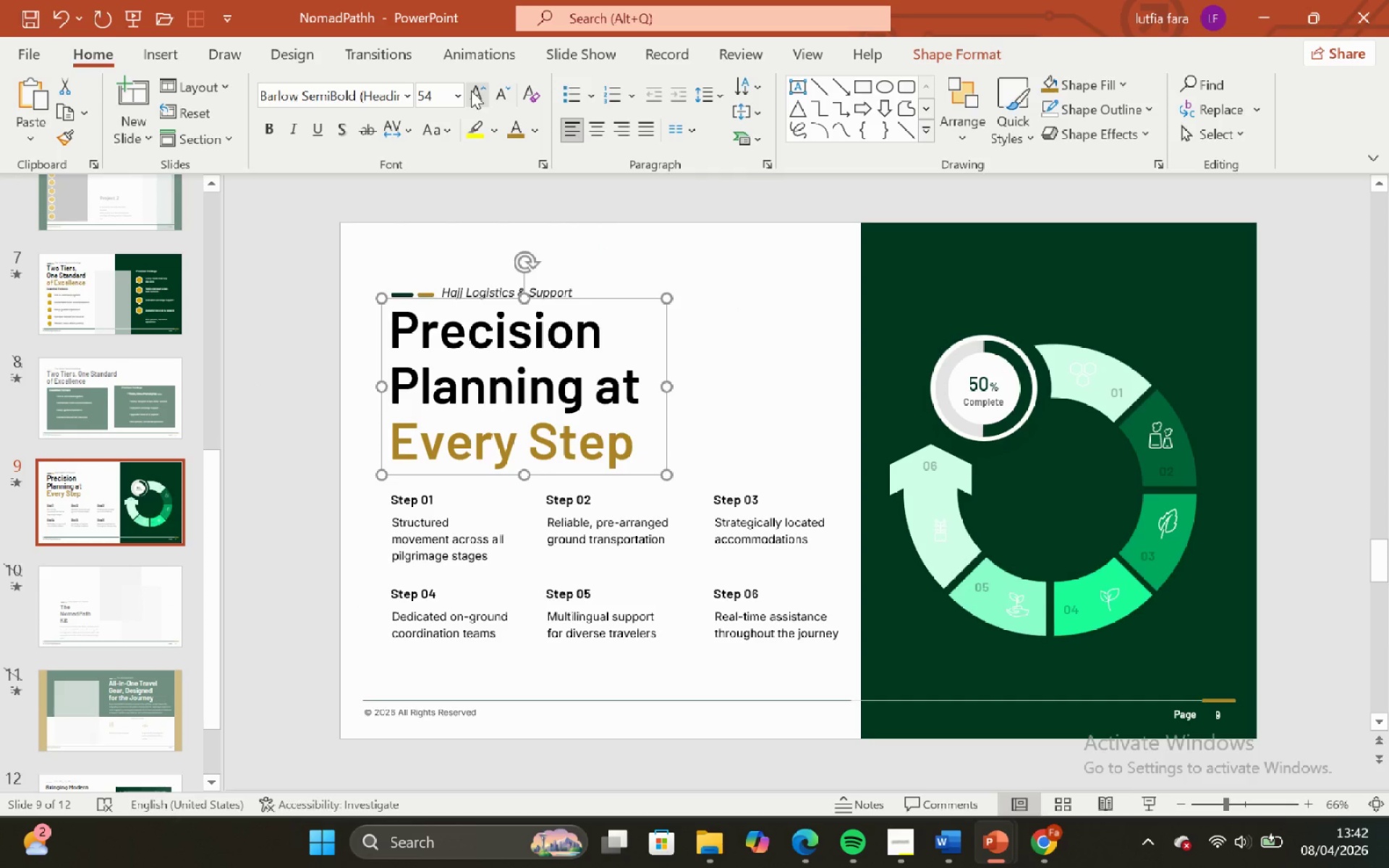 
left_click([471, 90])
 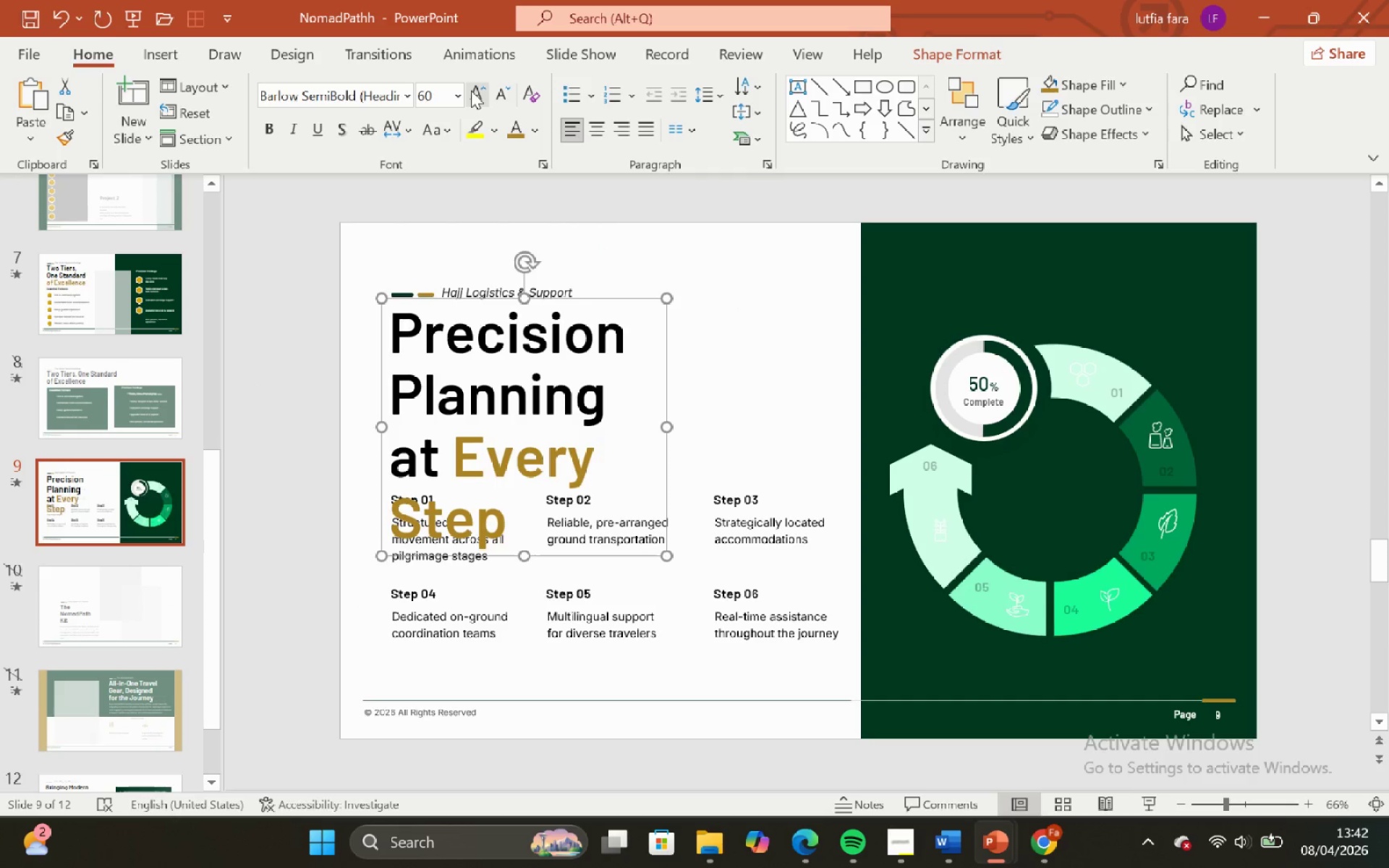 
key(Control+Z)
 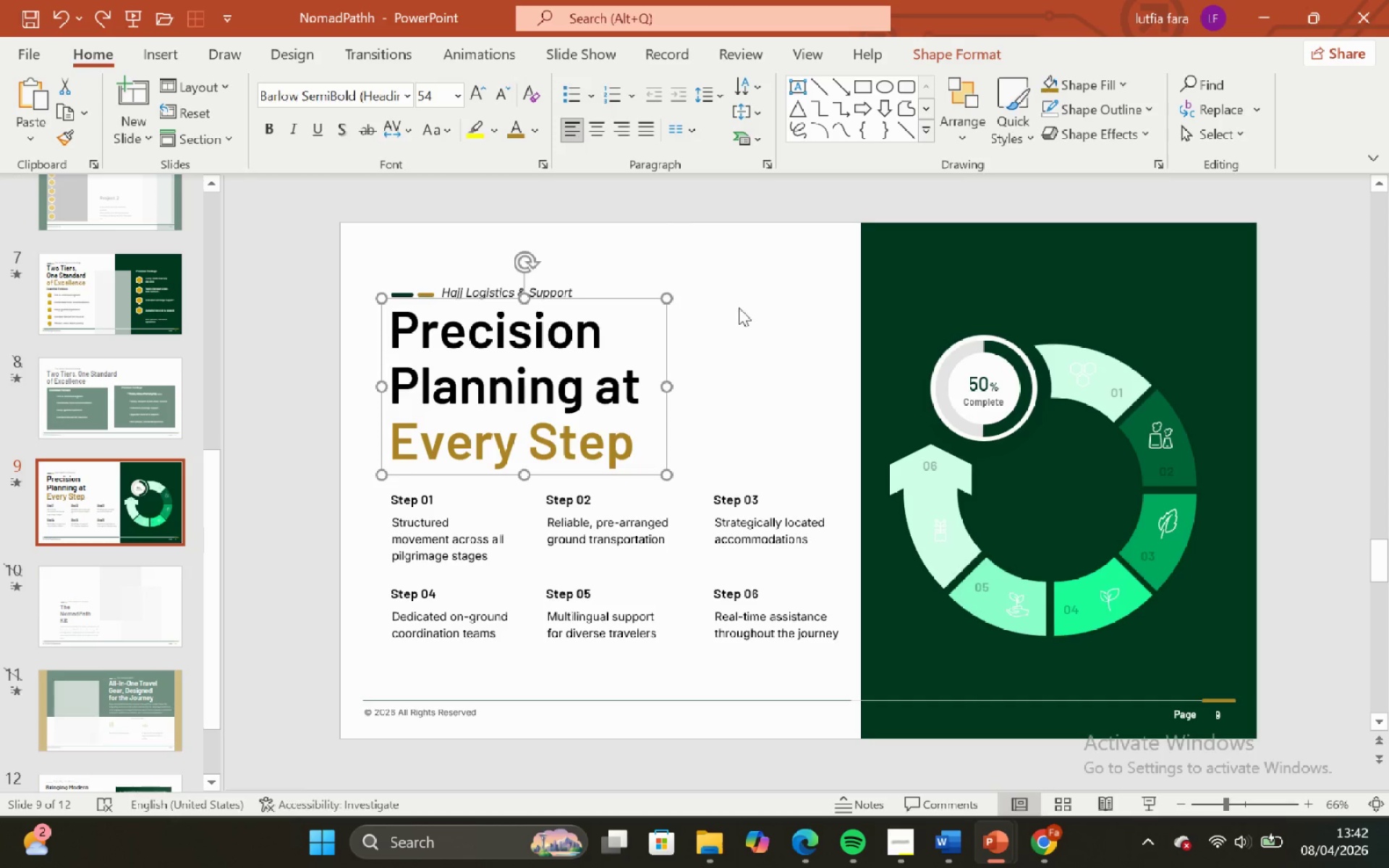 
left_click([740, 309])
 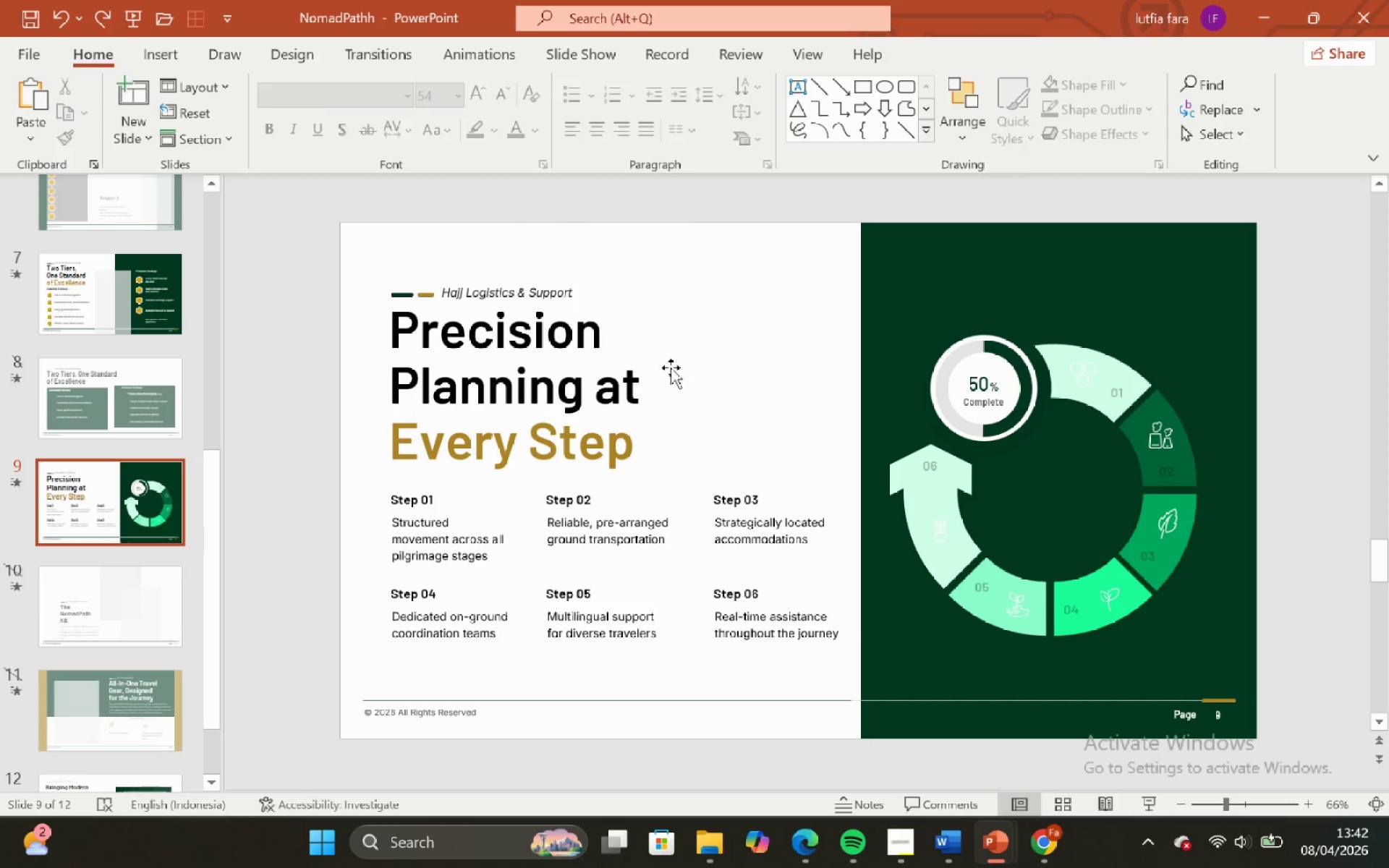 
left_click([671, 367])
 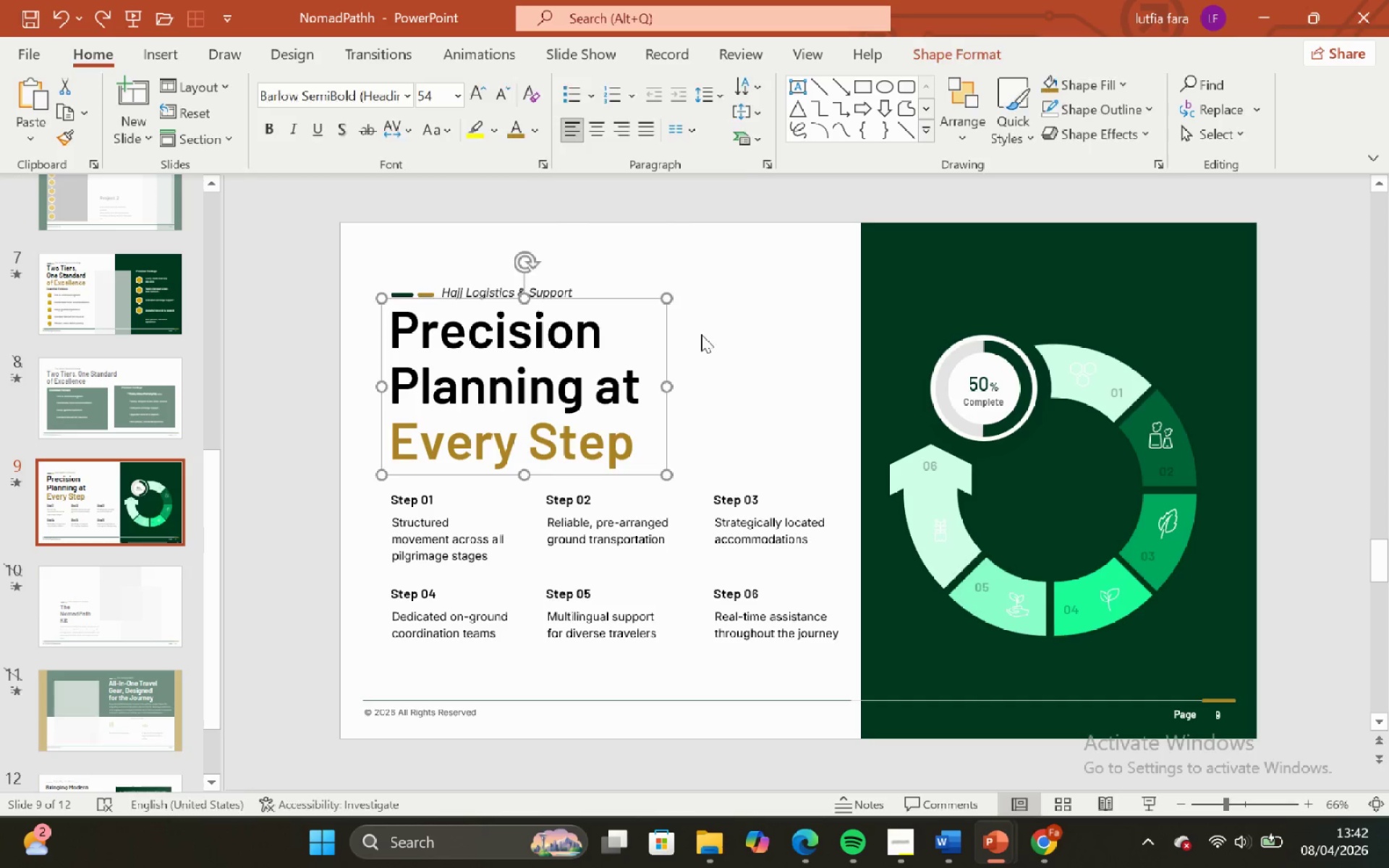 
left_click([701, 334])
 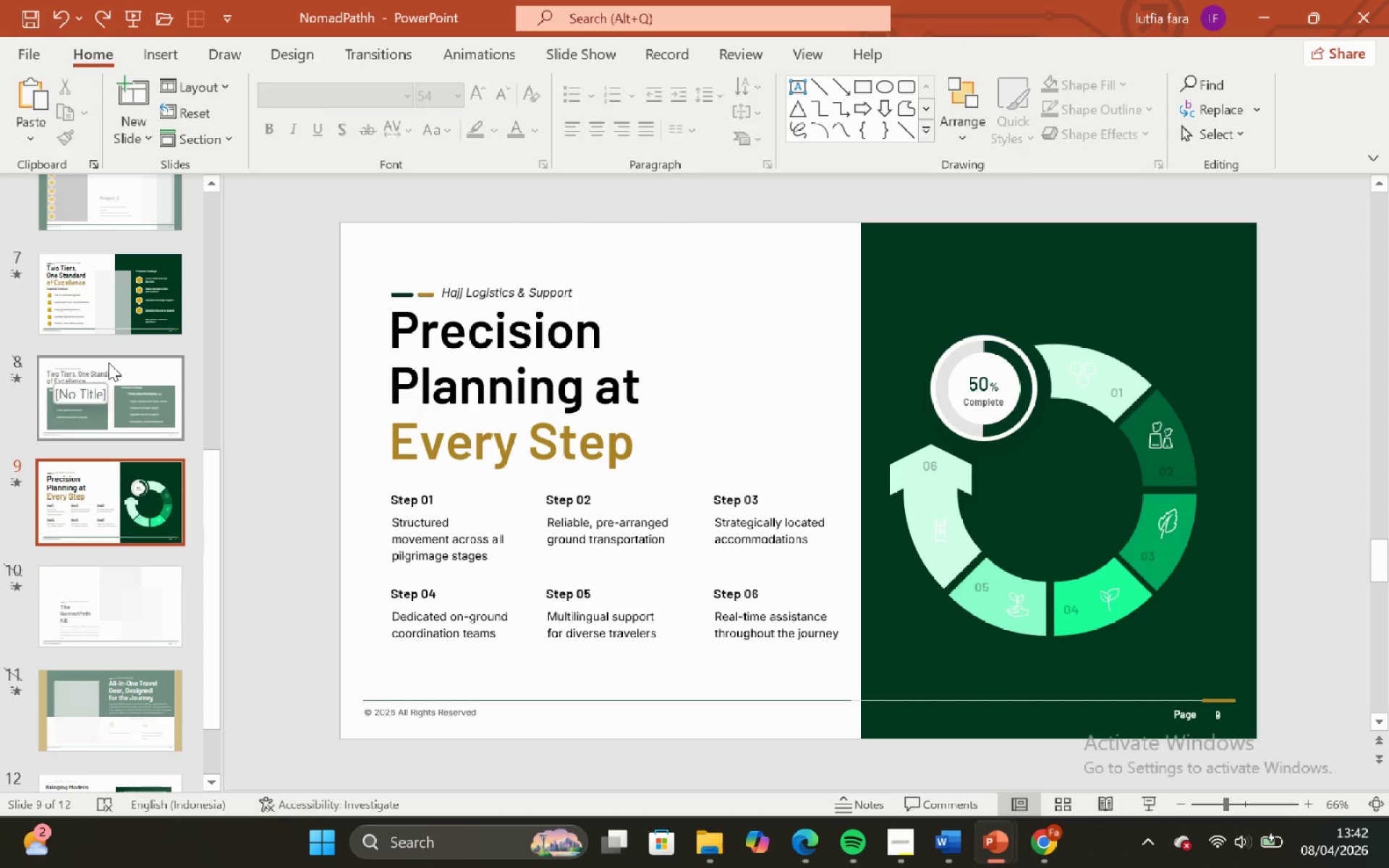 
scroll: coordinate [109, 362], scroll_direction: up, amount: 3.0
 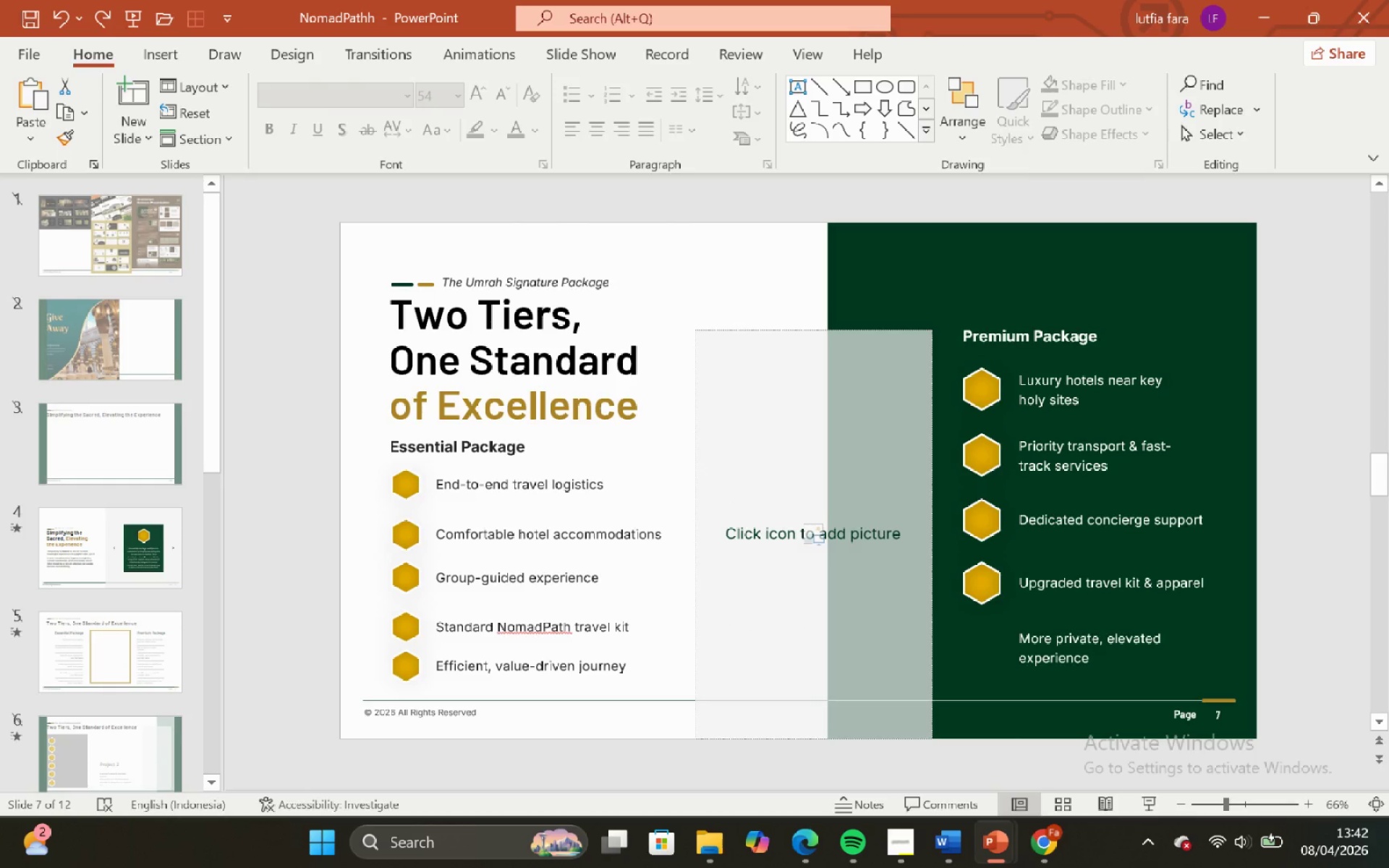 
left_click([118, 371])
 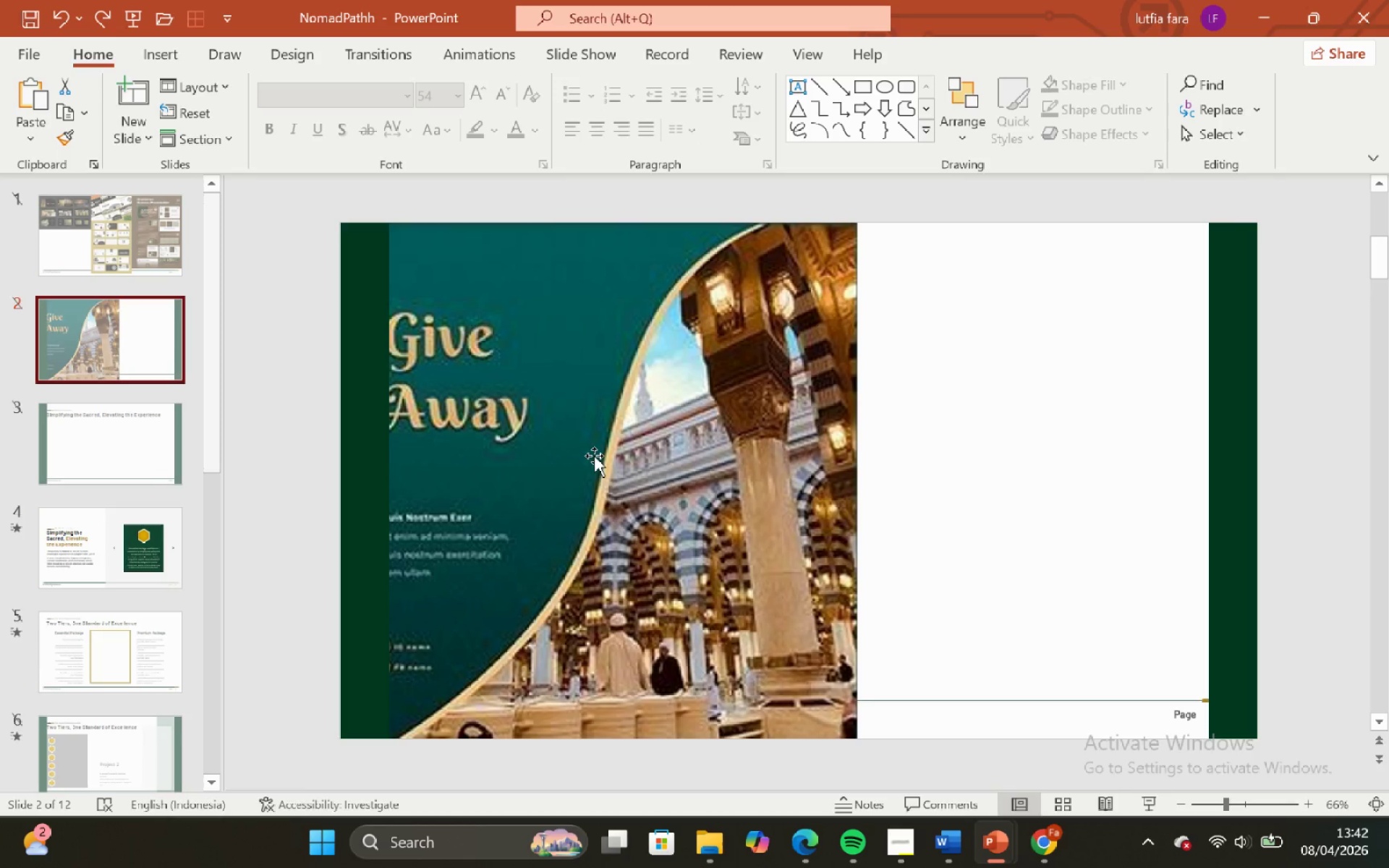 
left_click([658, 433])
 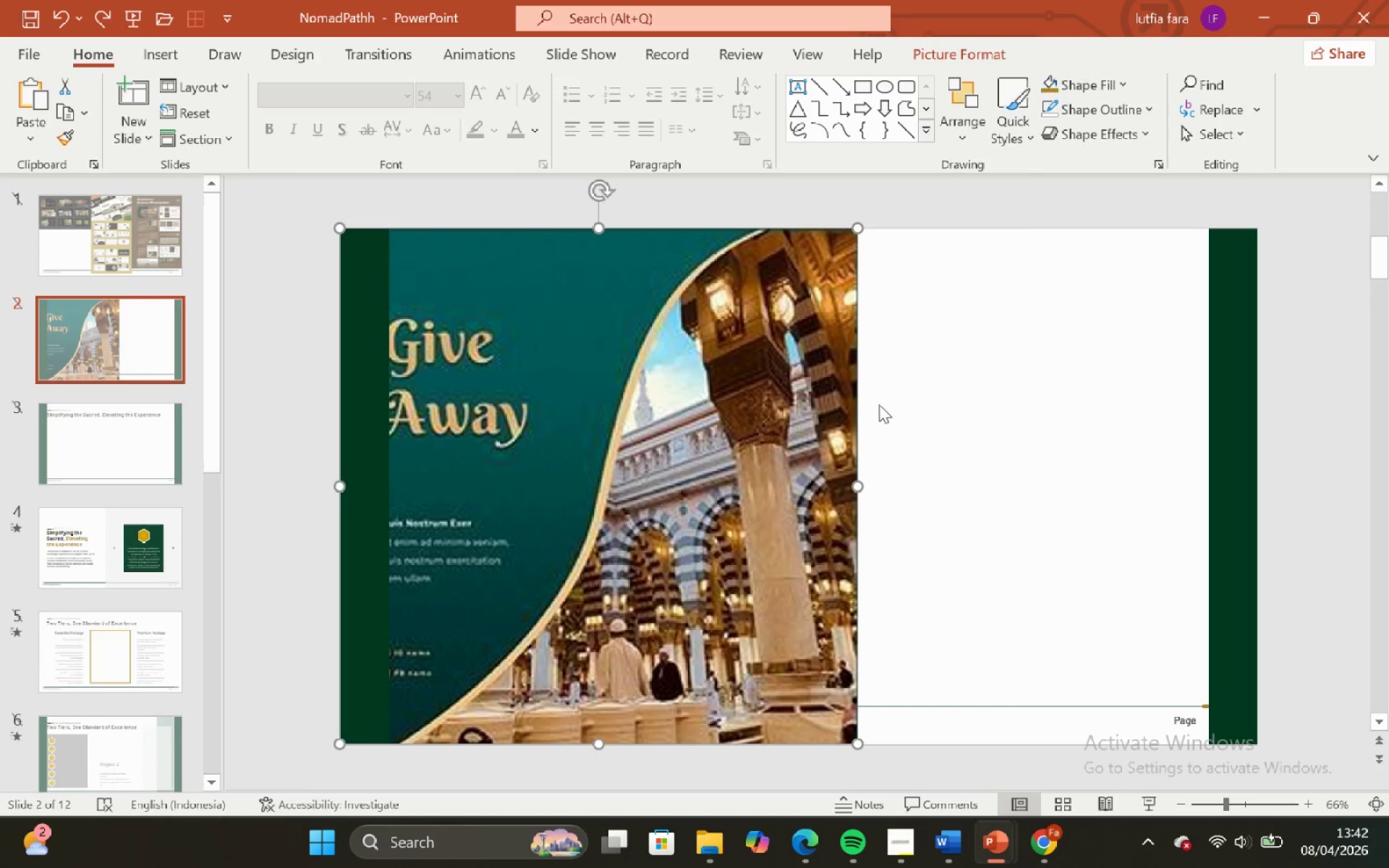 
left_click([908, 390])
 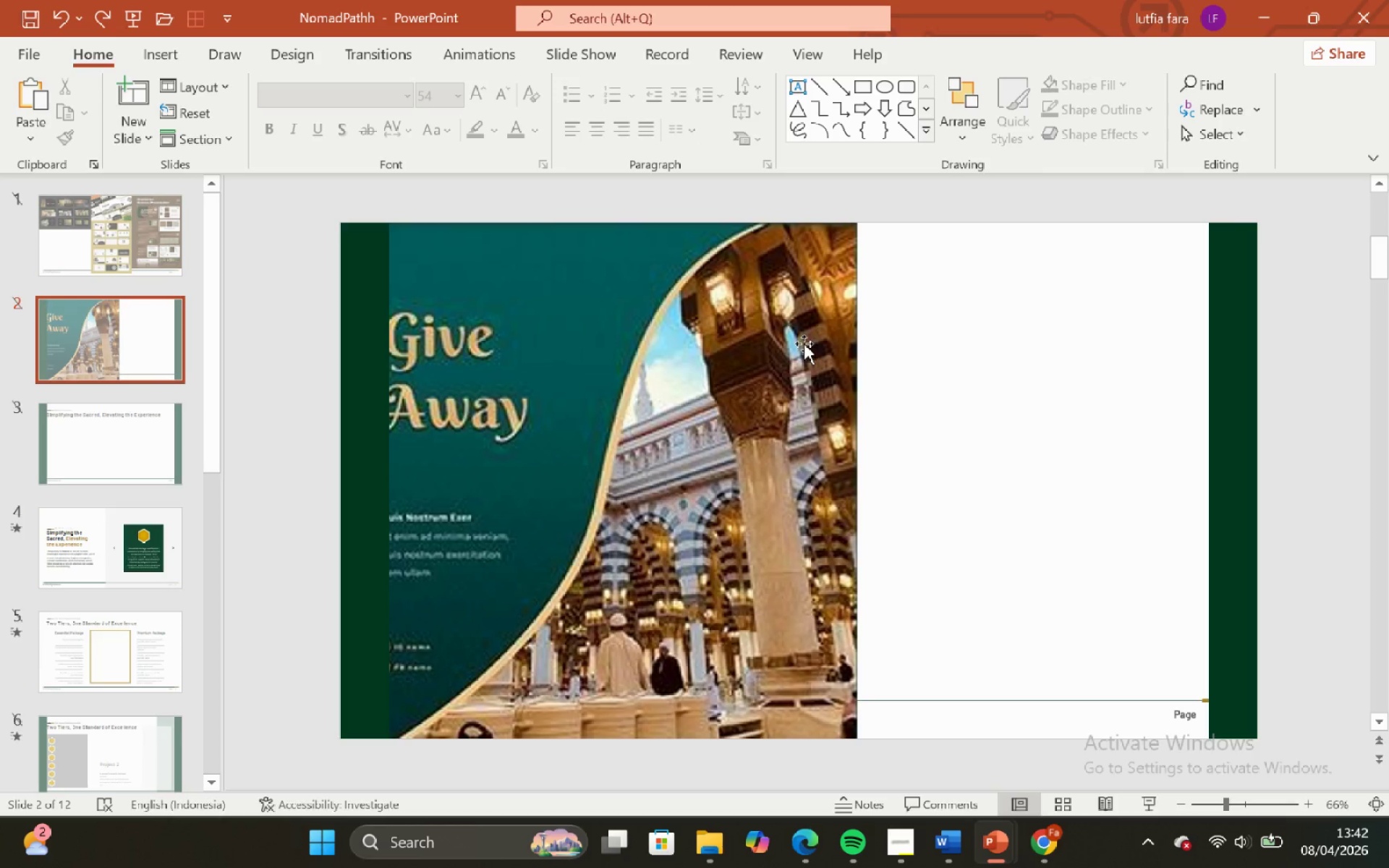 
left_click([804, 344])
 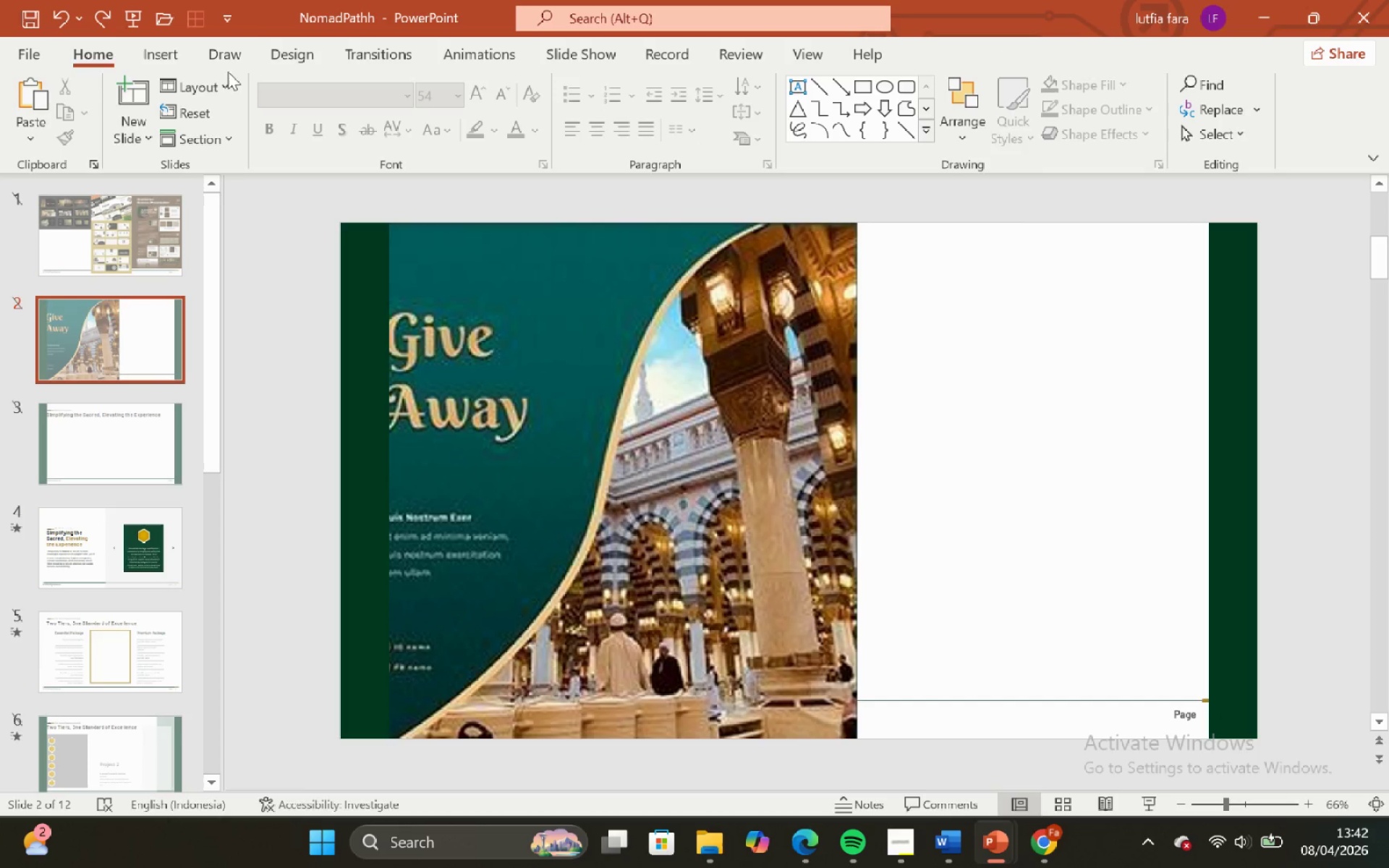 
left_click([166, 52])
 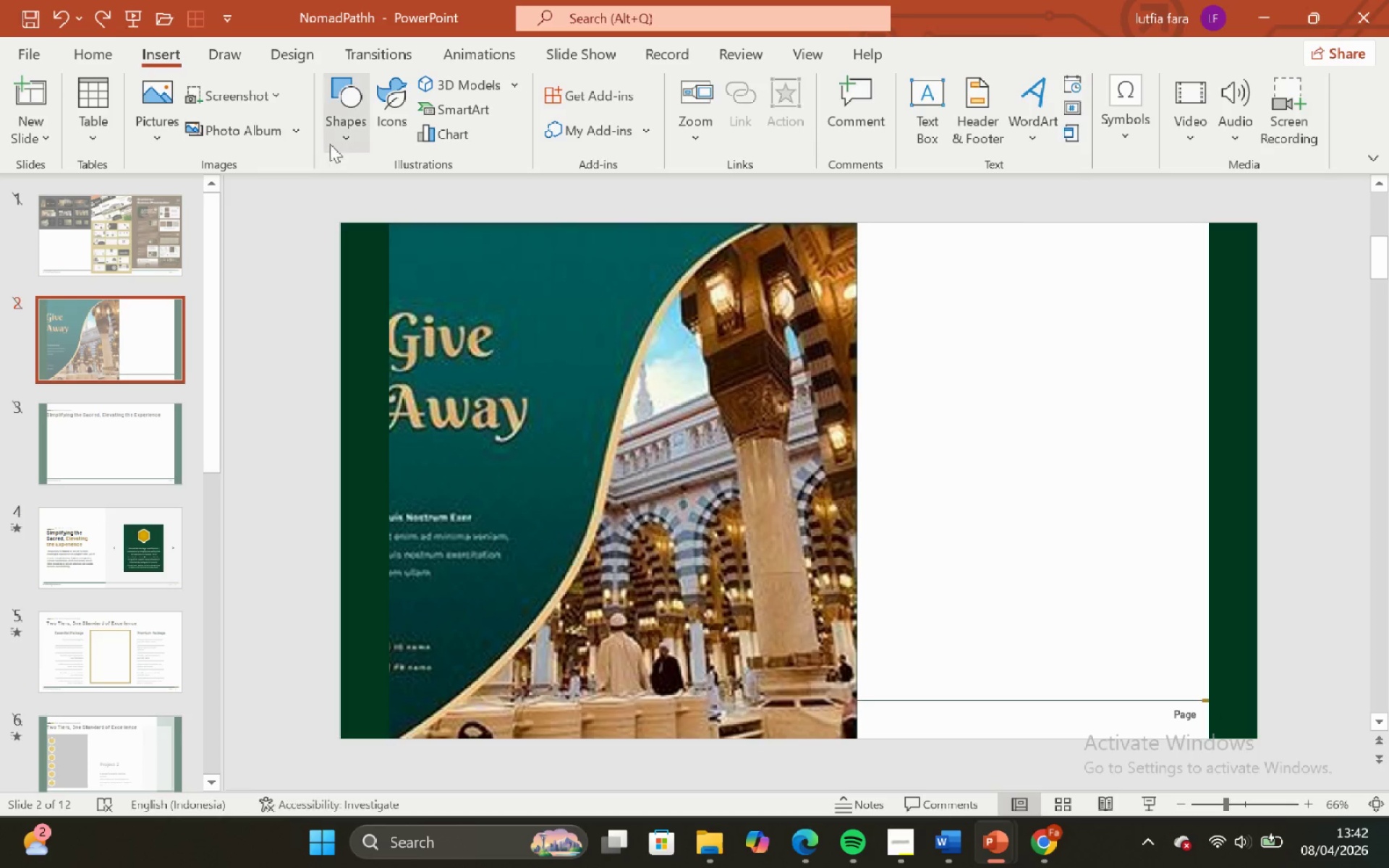 
left_click([343, 129])
 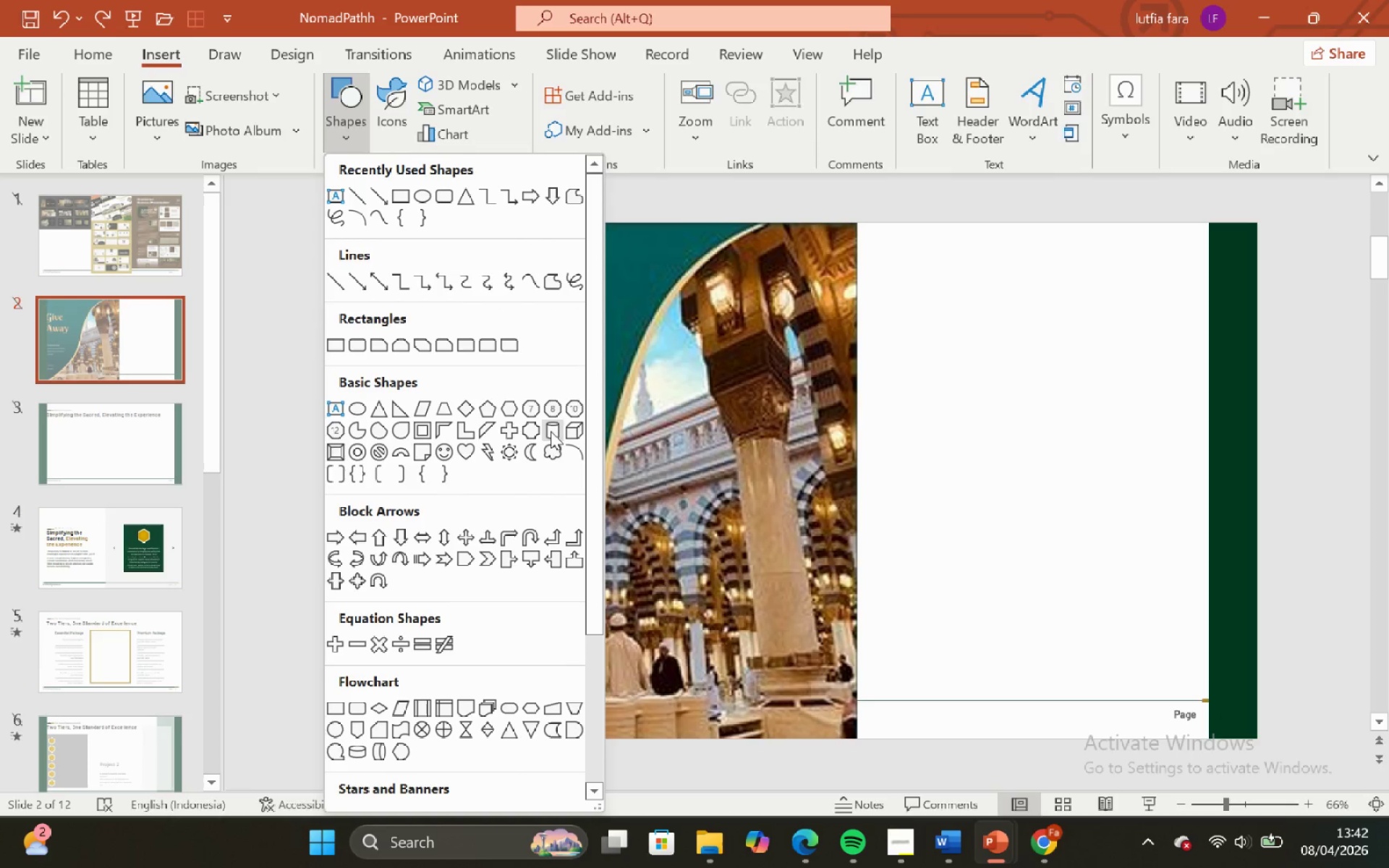 
scroll: coordinate [457, 664], scroll_direction: down, amount: 14.0
 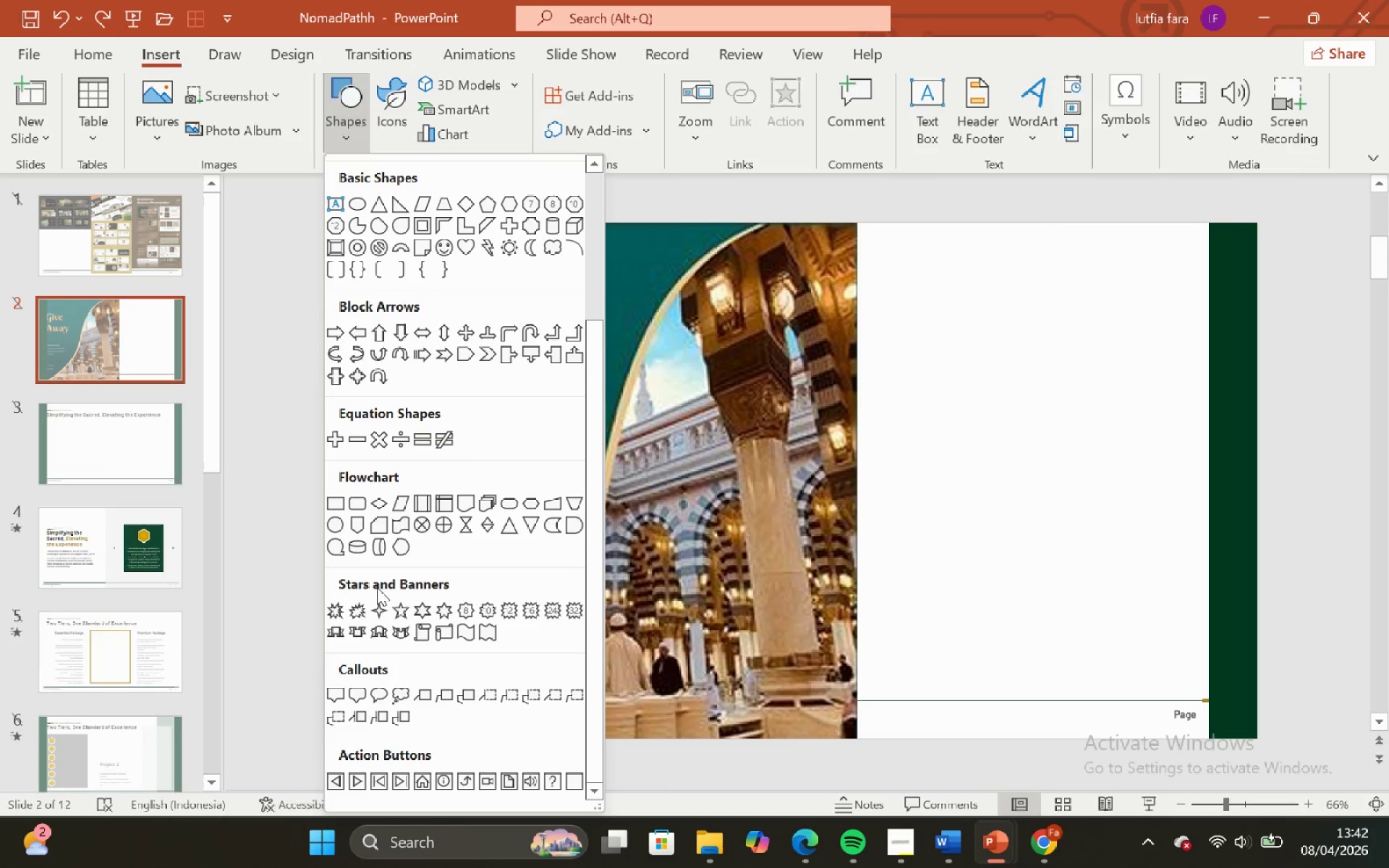 
mouse_move([525, 514])
 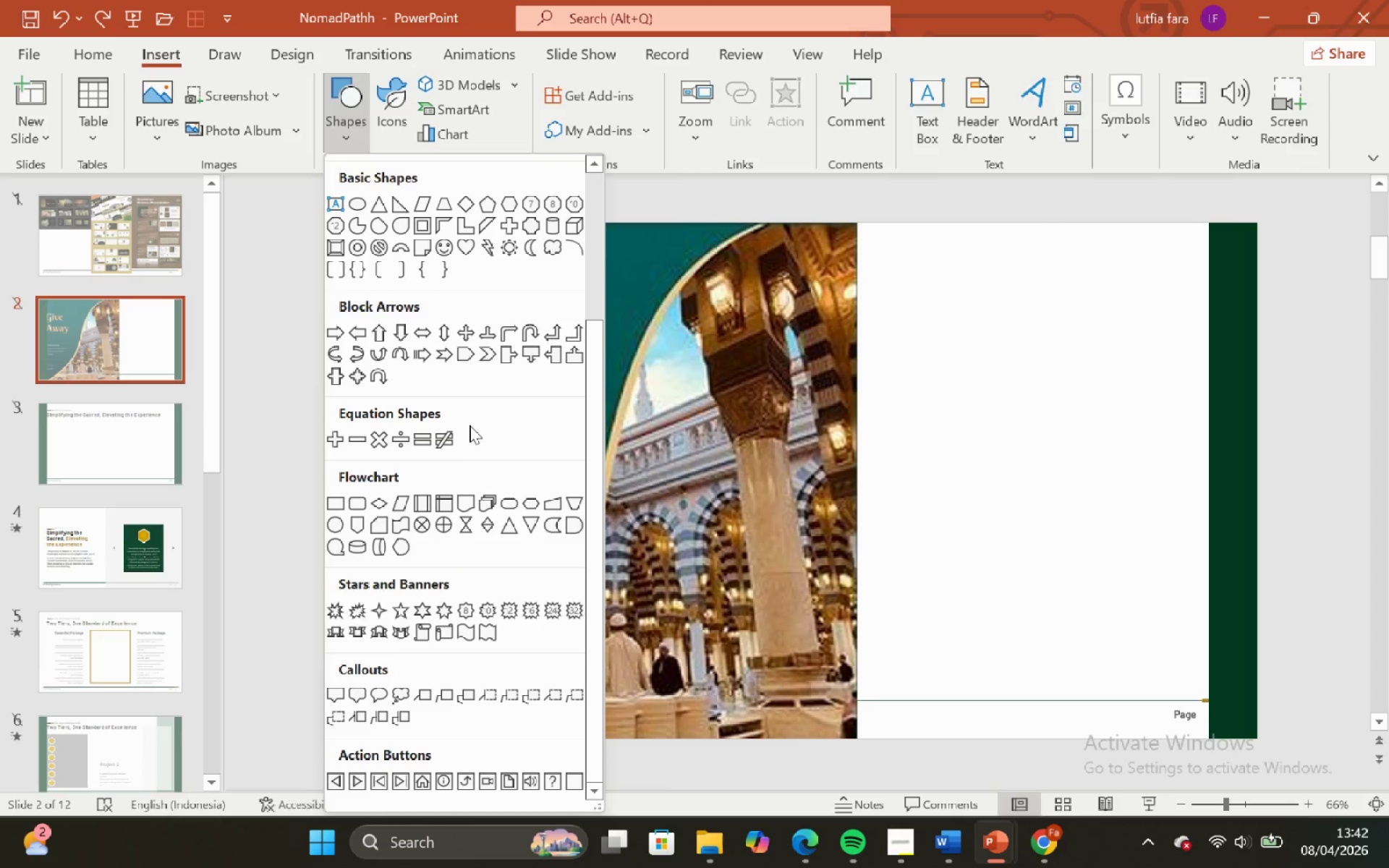 
left_click([470, 425])
 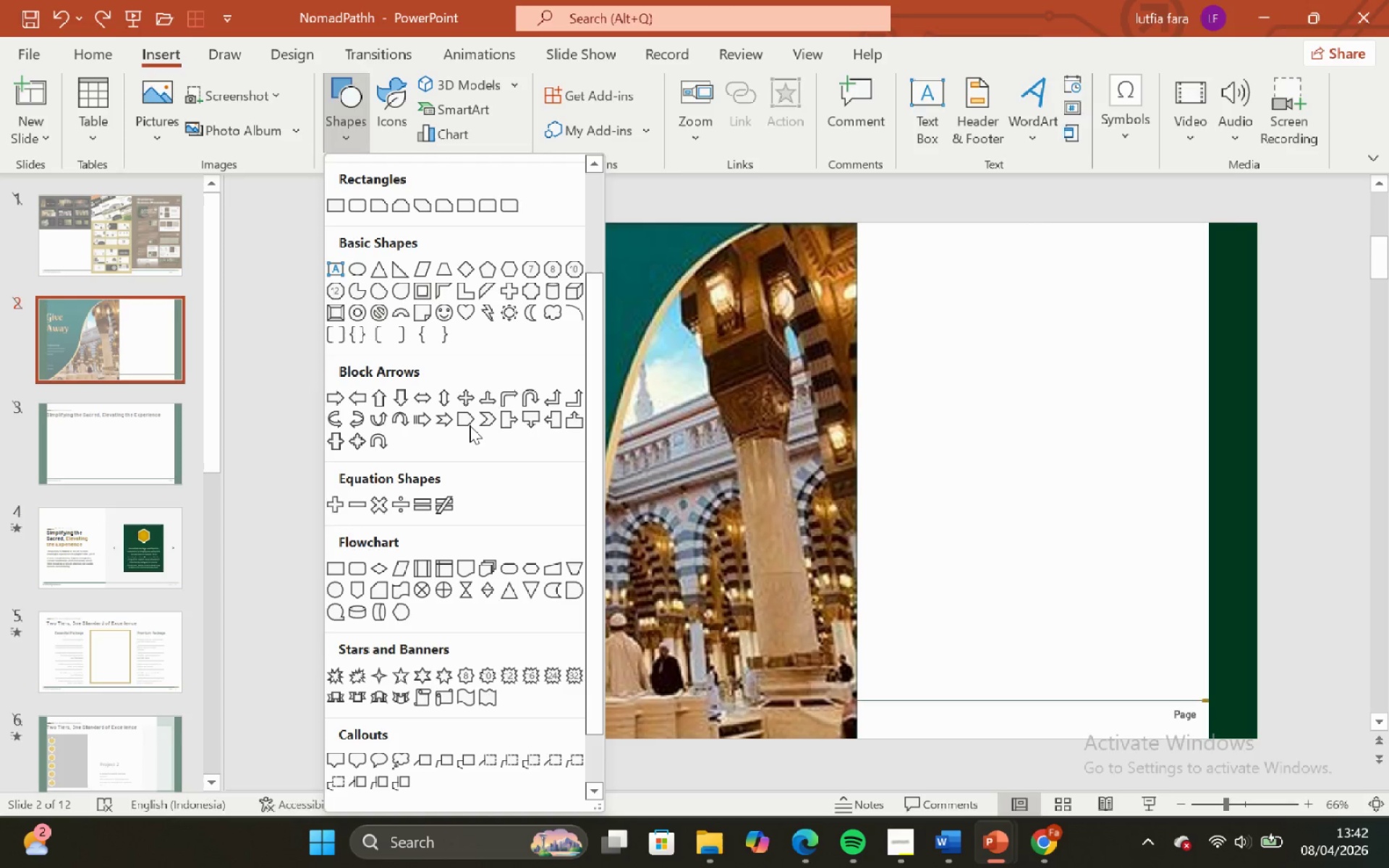 
scroll: coordinate [470, 425], scroll_direction: none, amount: 0.0
 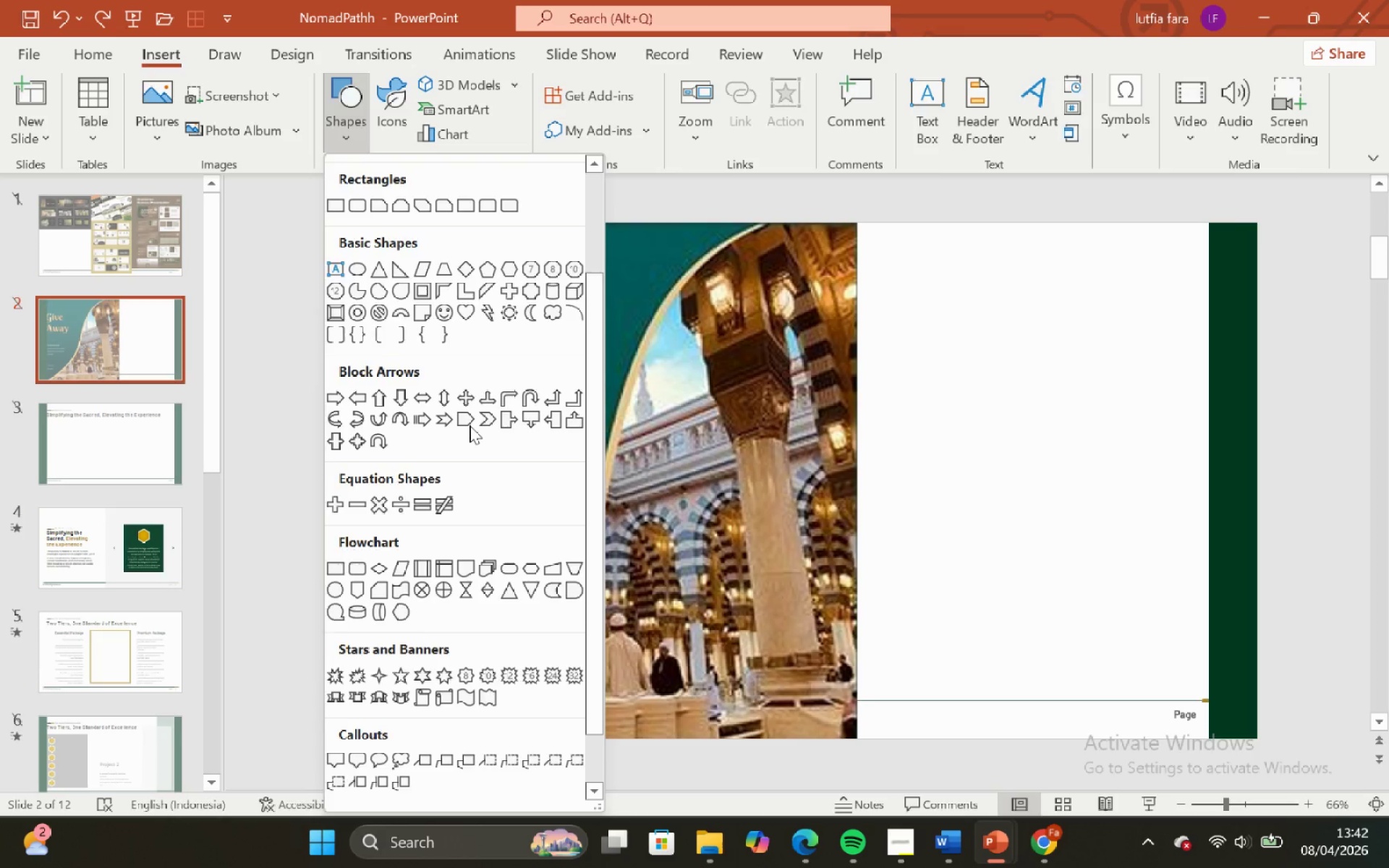 
scroll: coordinate [469, 425], scroll_direction: up, amount: 3.0
 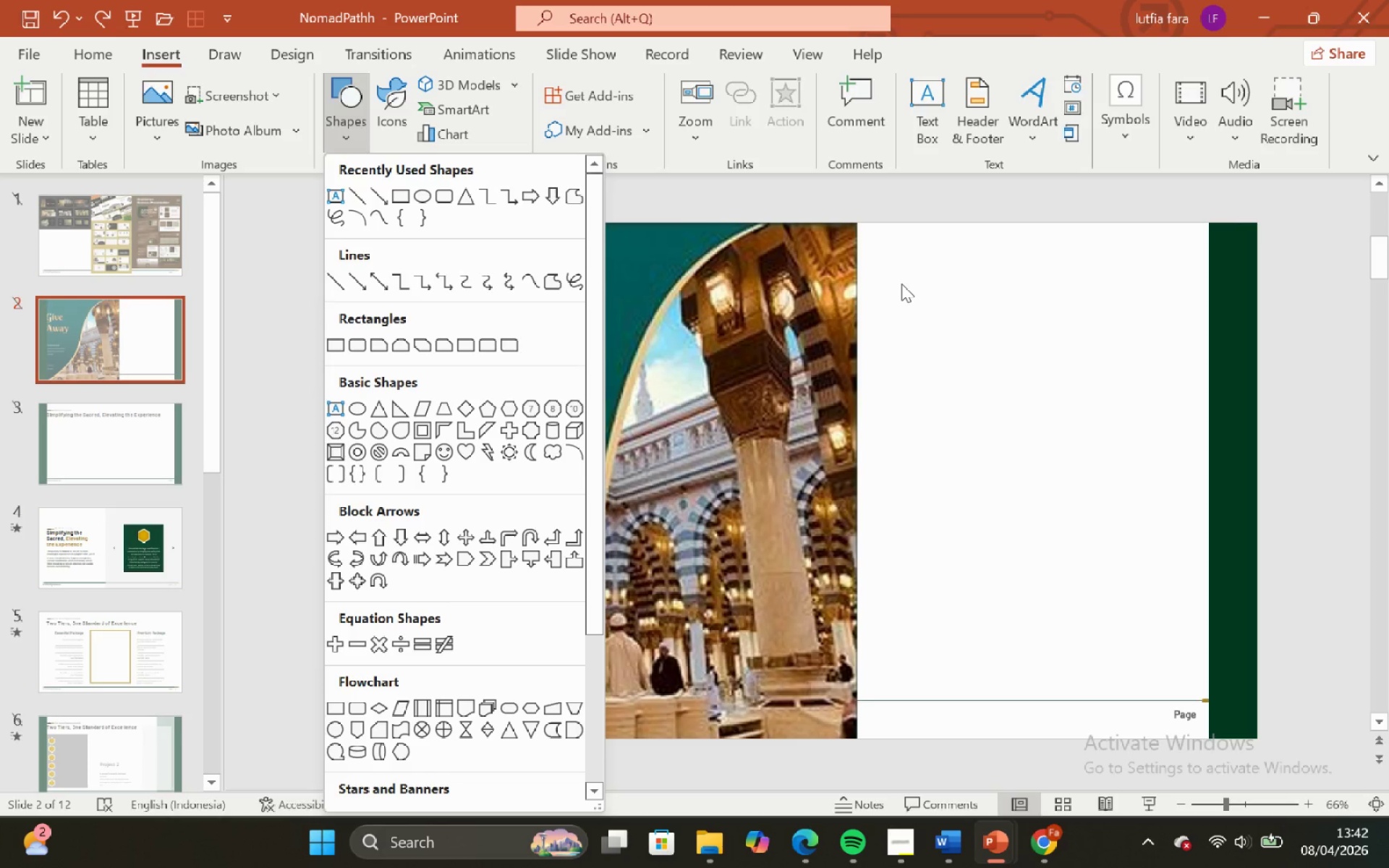 
double_click([901, 284])
 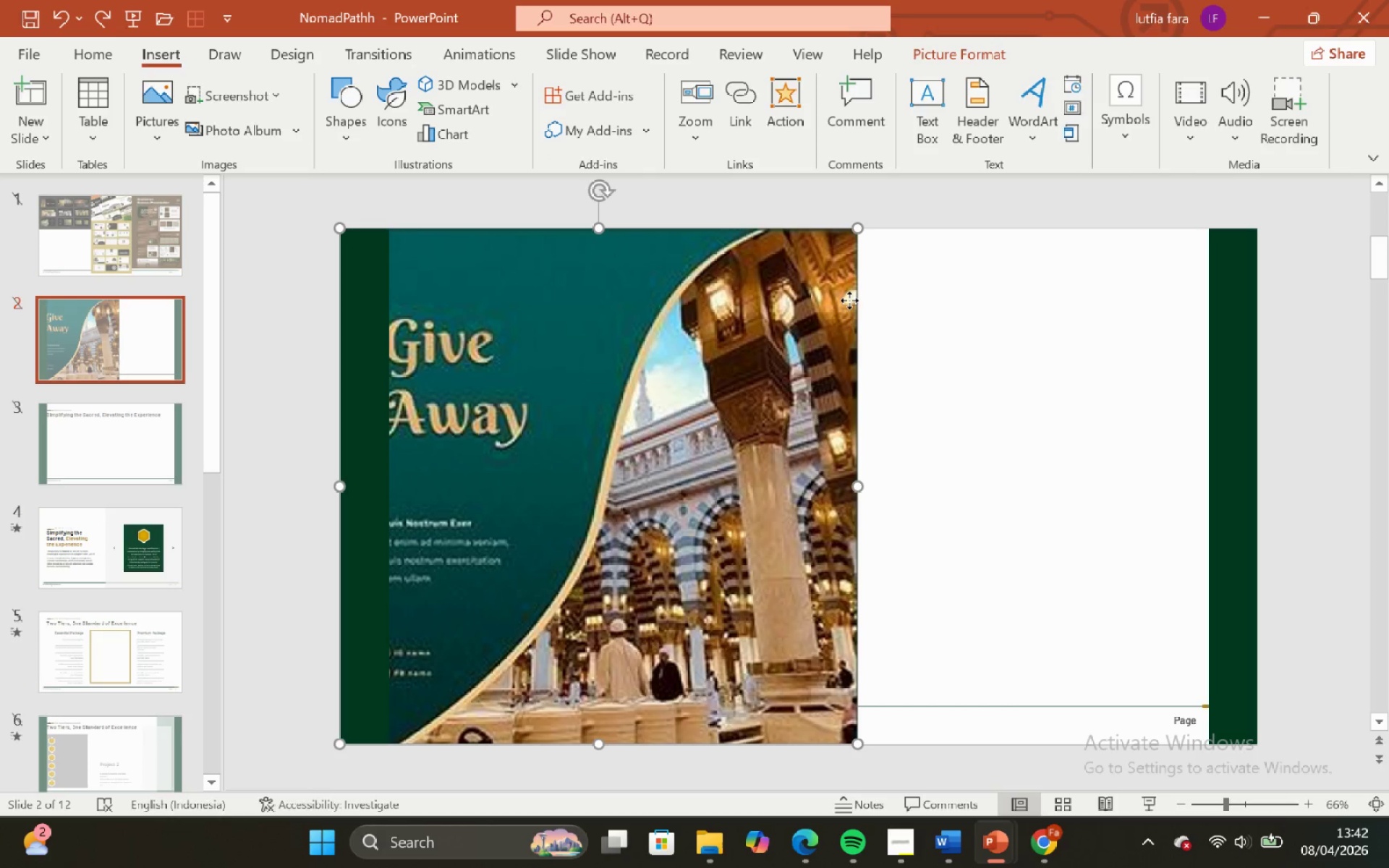 
key(Backspace)
 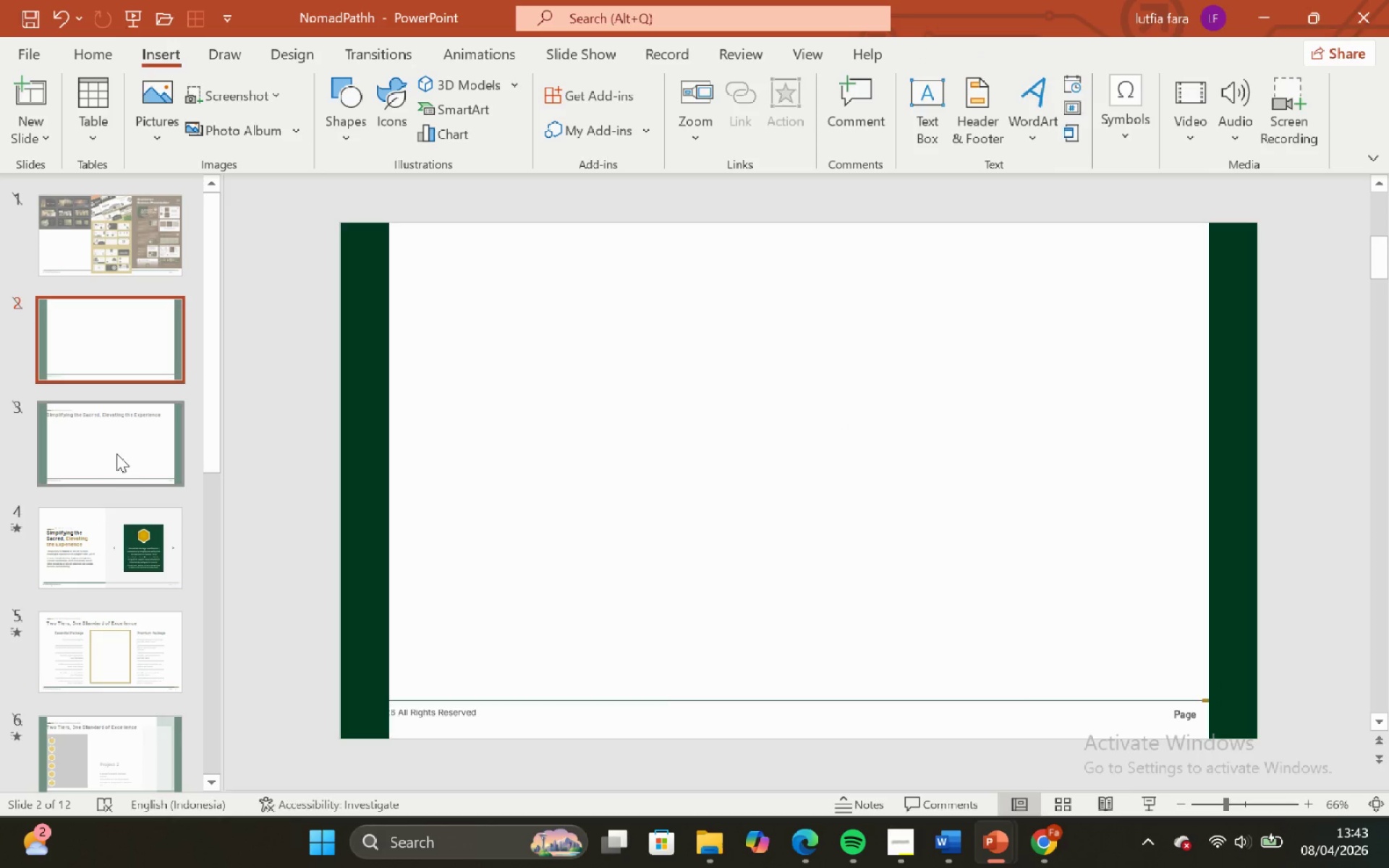 
scroll: coordinate [101, 499], scroll_direction: none, amount: 0.0
 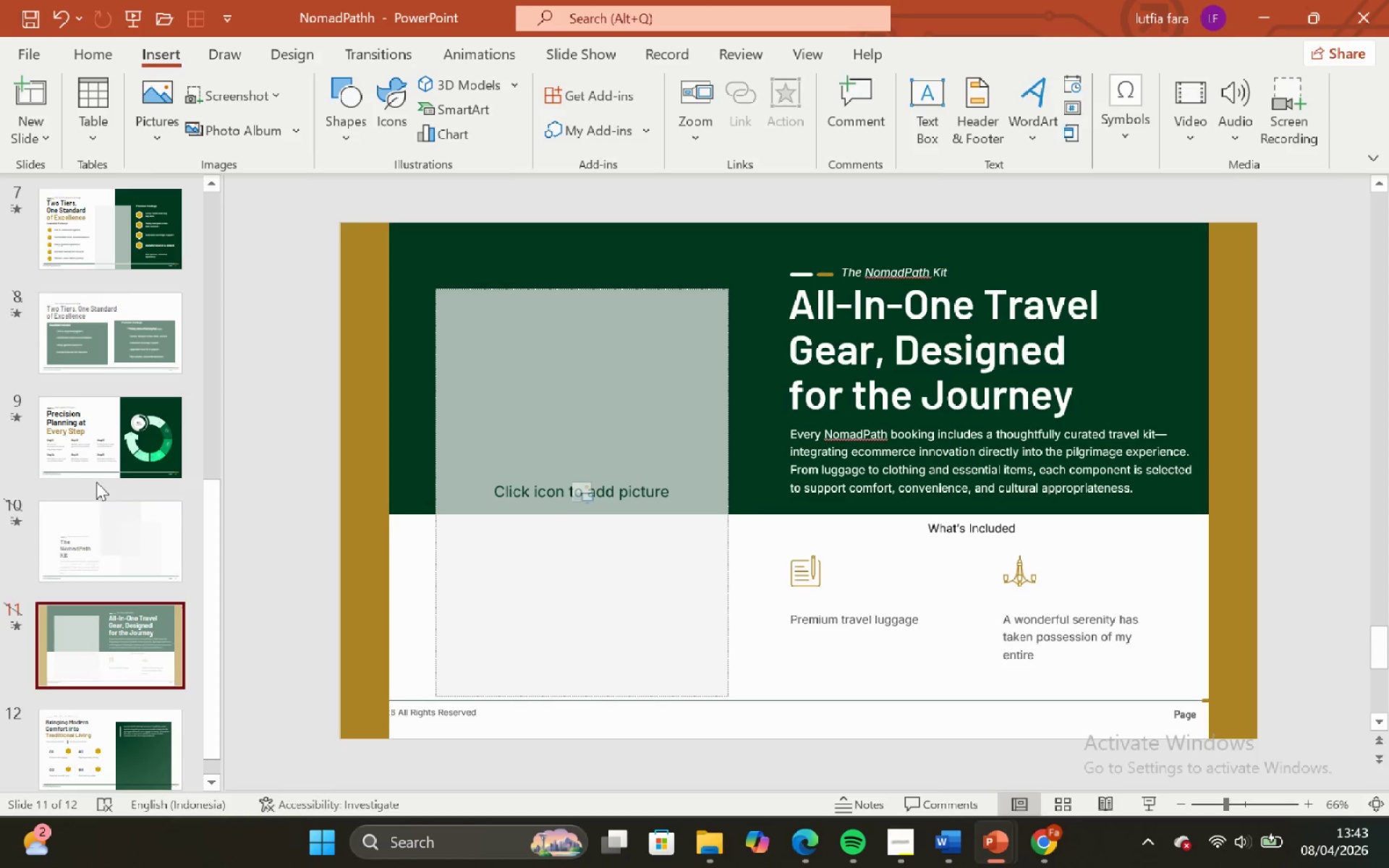 
left_click([93, 434])
 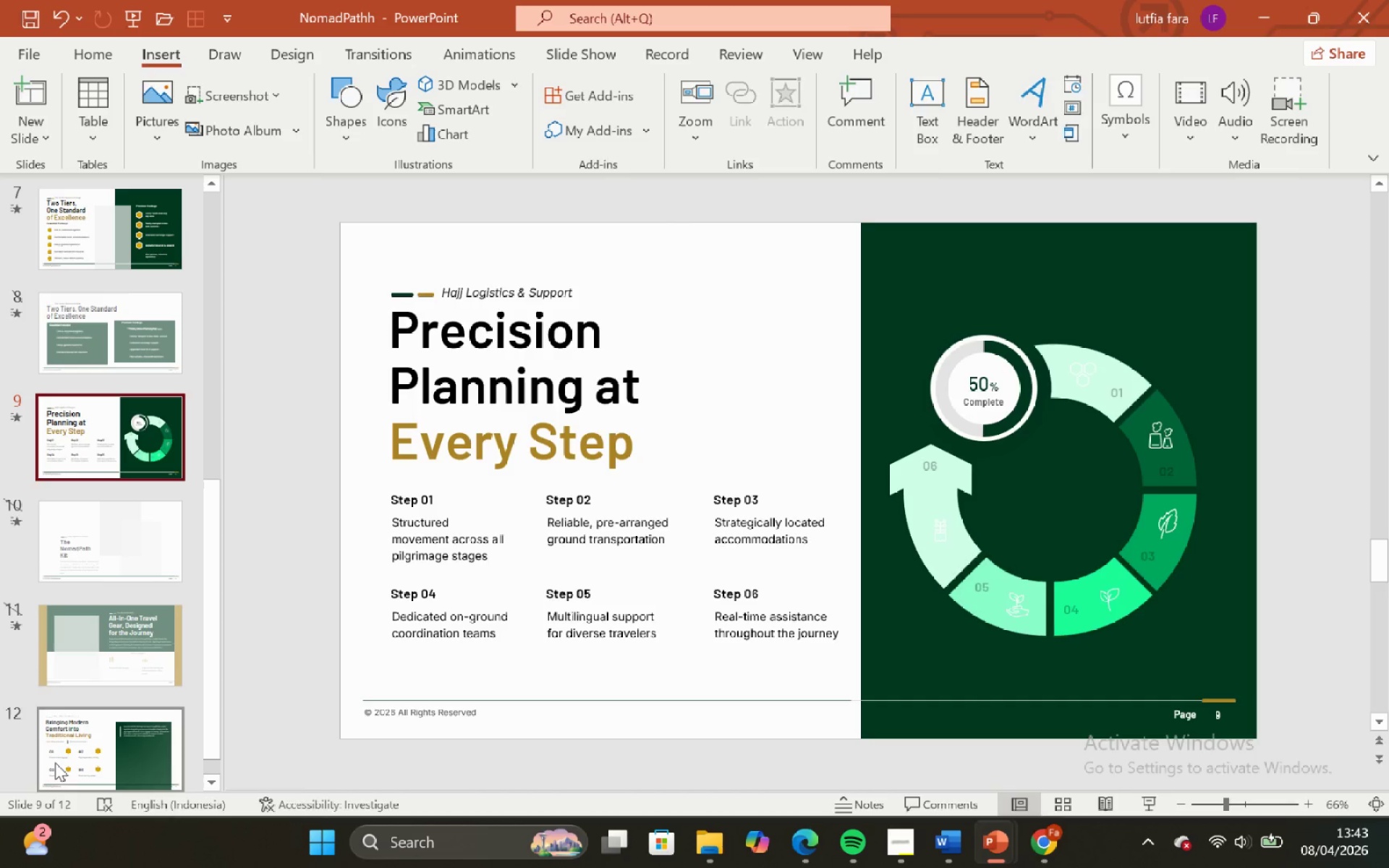 
left_click([66, 724])
 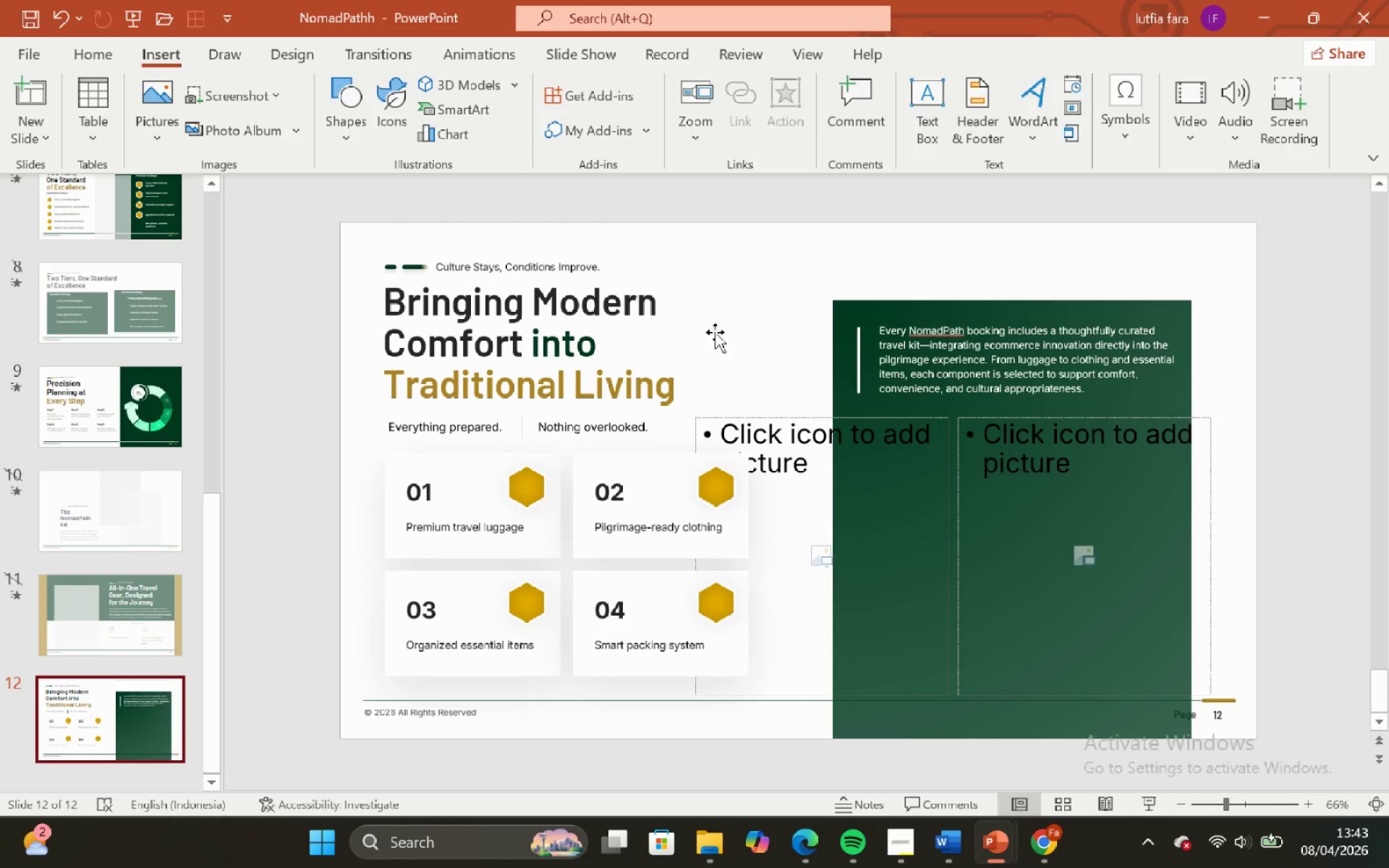 
left_click([702, 324])
 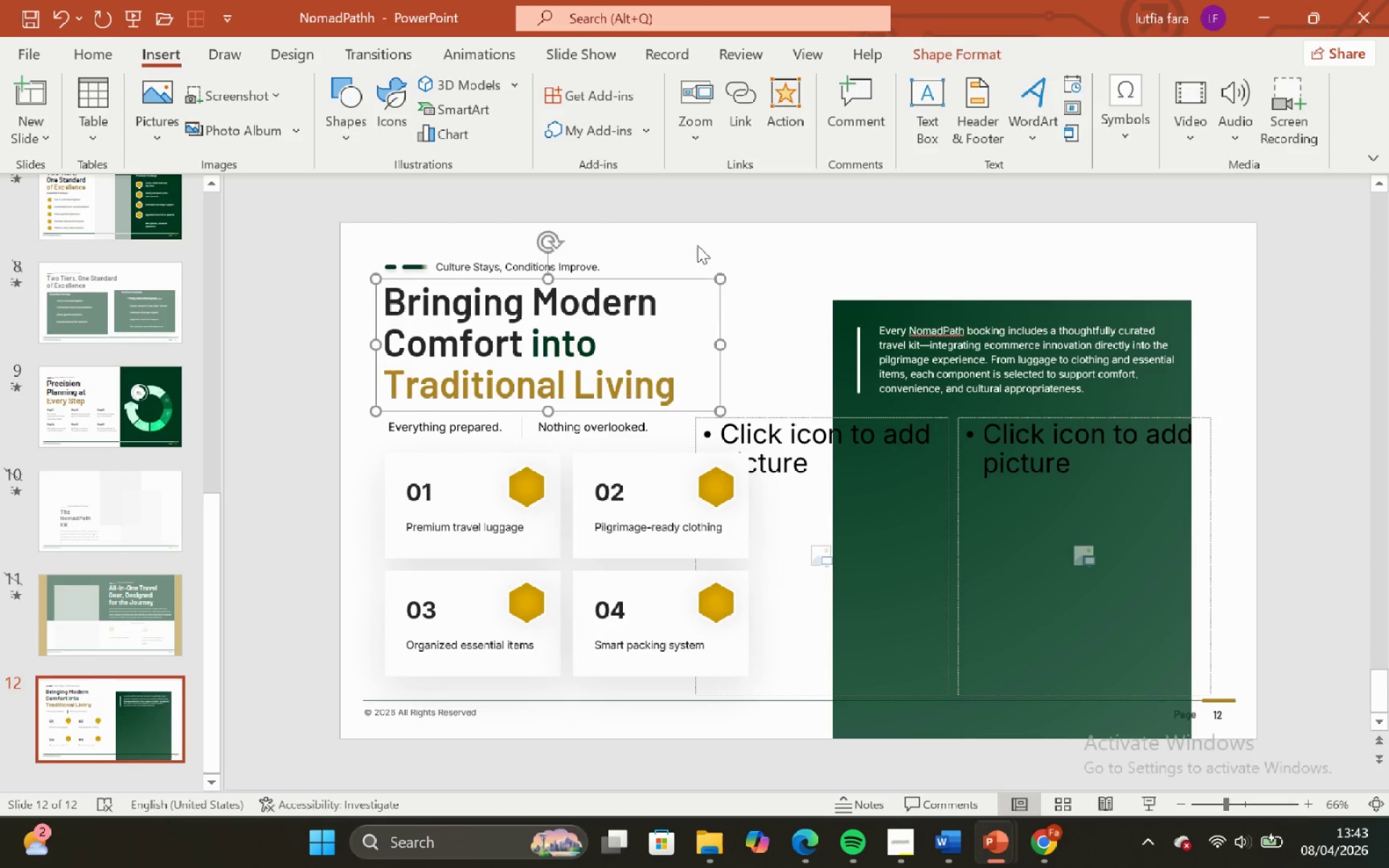 
left_click([694, 237])
 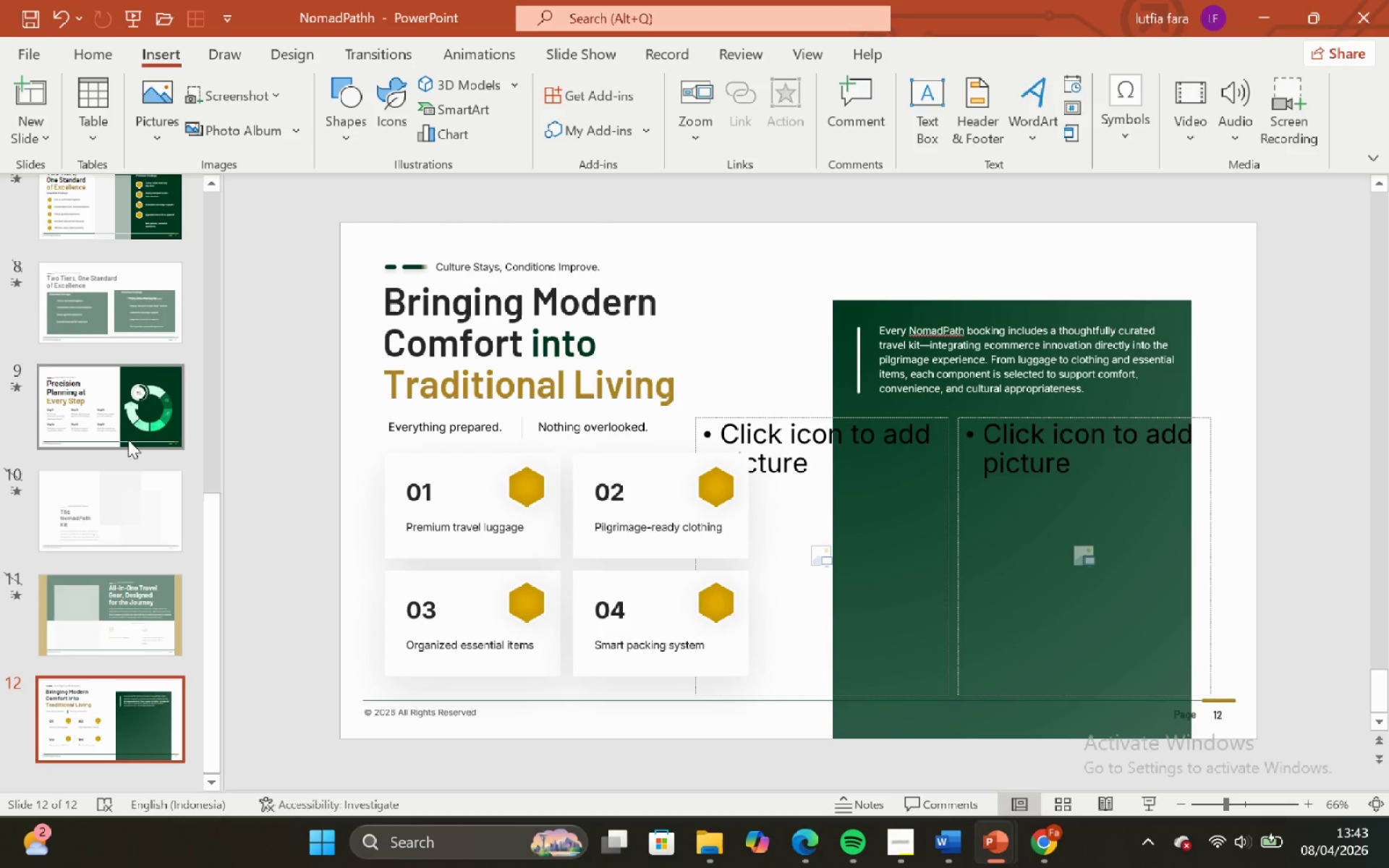 
scroll: coordinate [57, 494], scroll_direction: down, amount: 3.0
 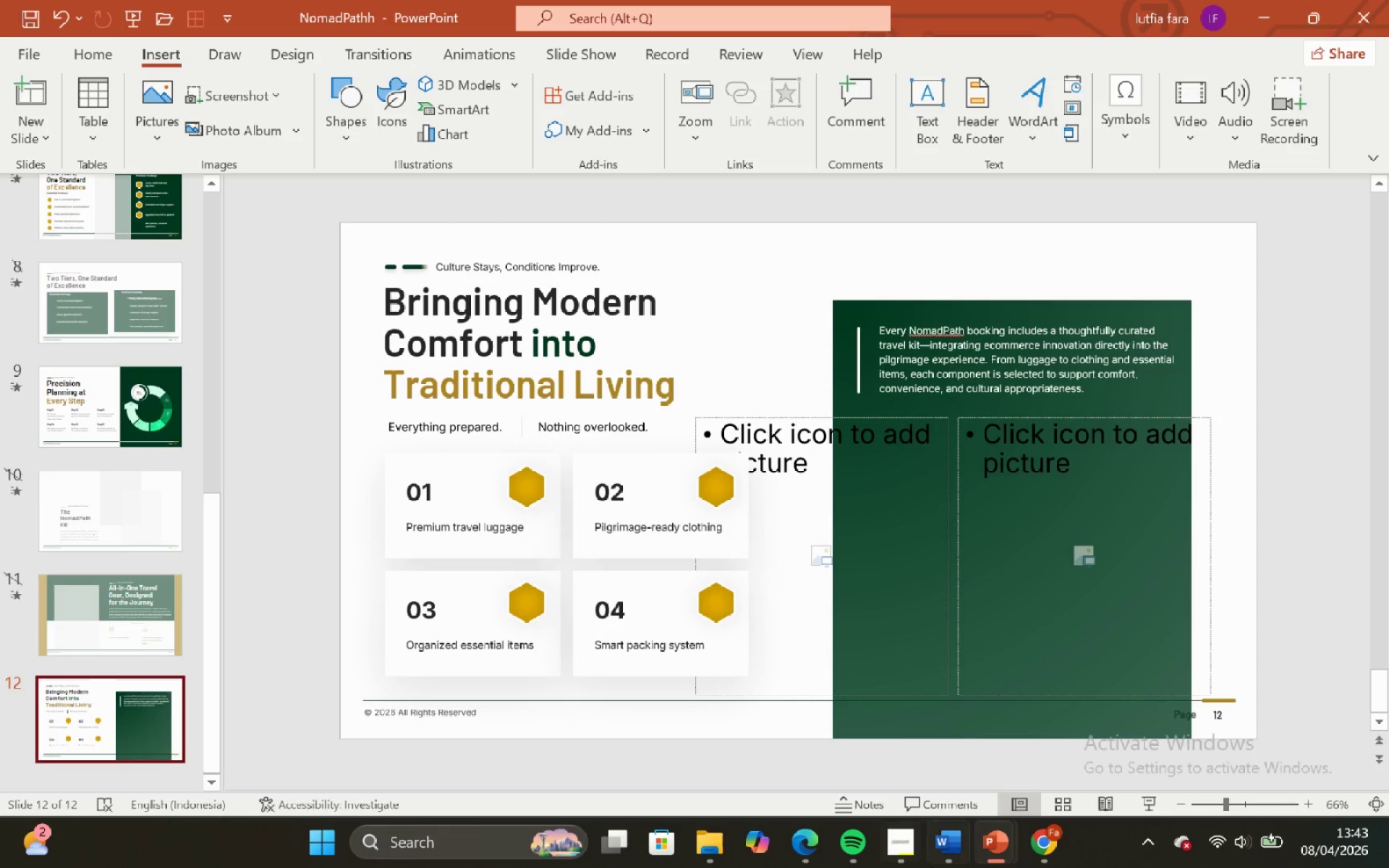 
left_click([945, 838])
 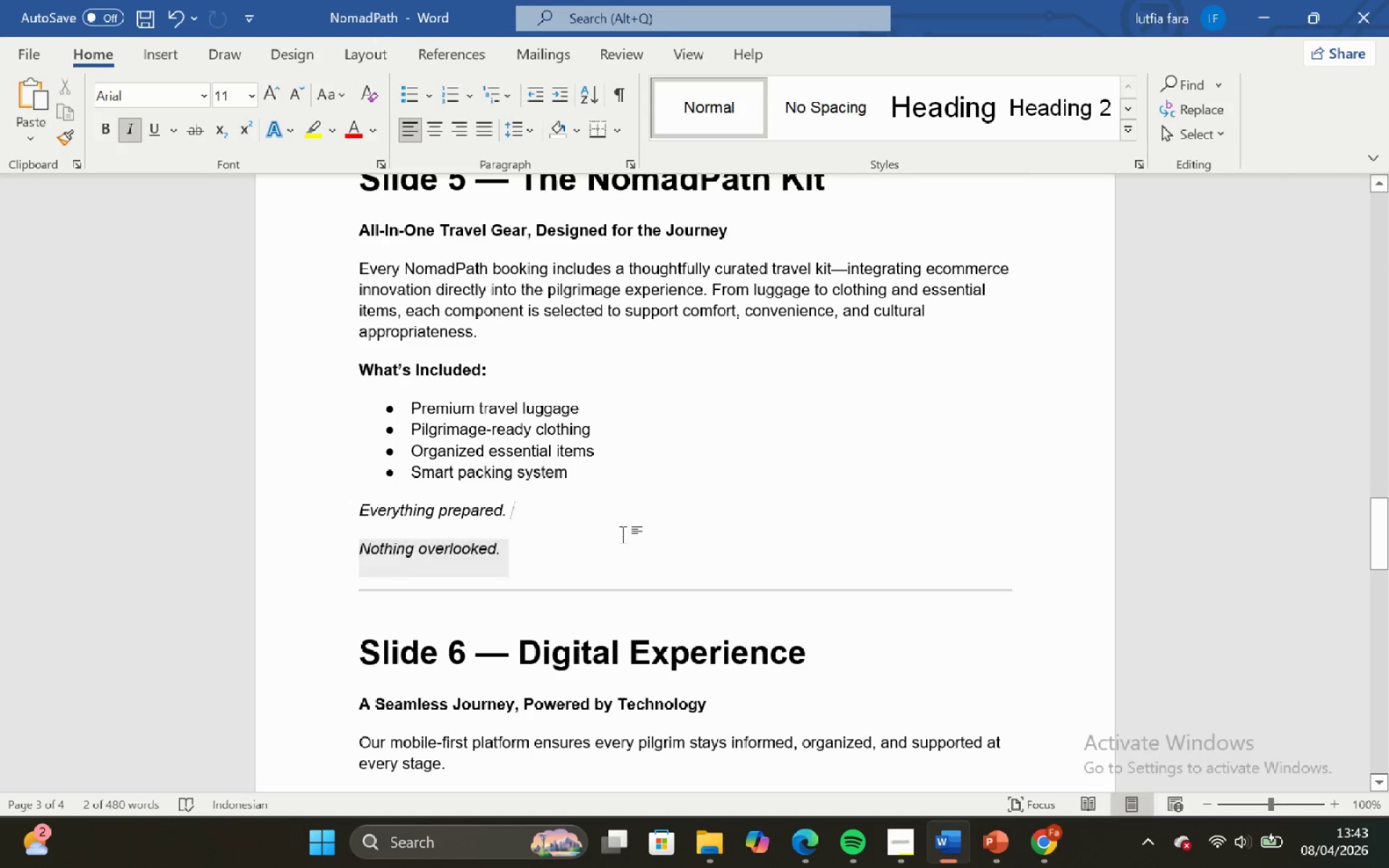 
scroll: coordinate [622, 535], scroll_direction: none, amount: 0.0
 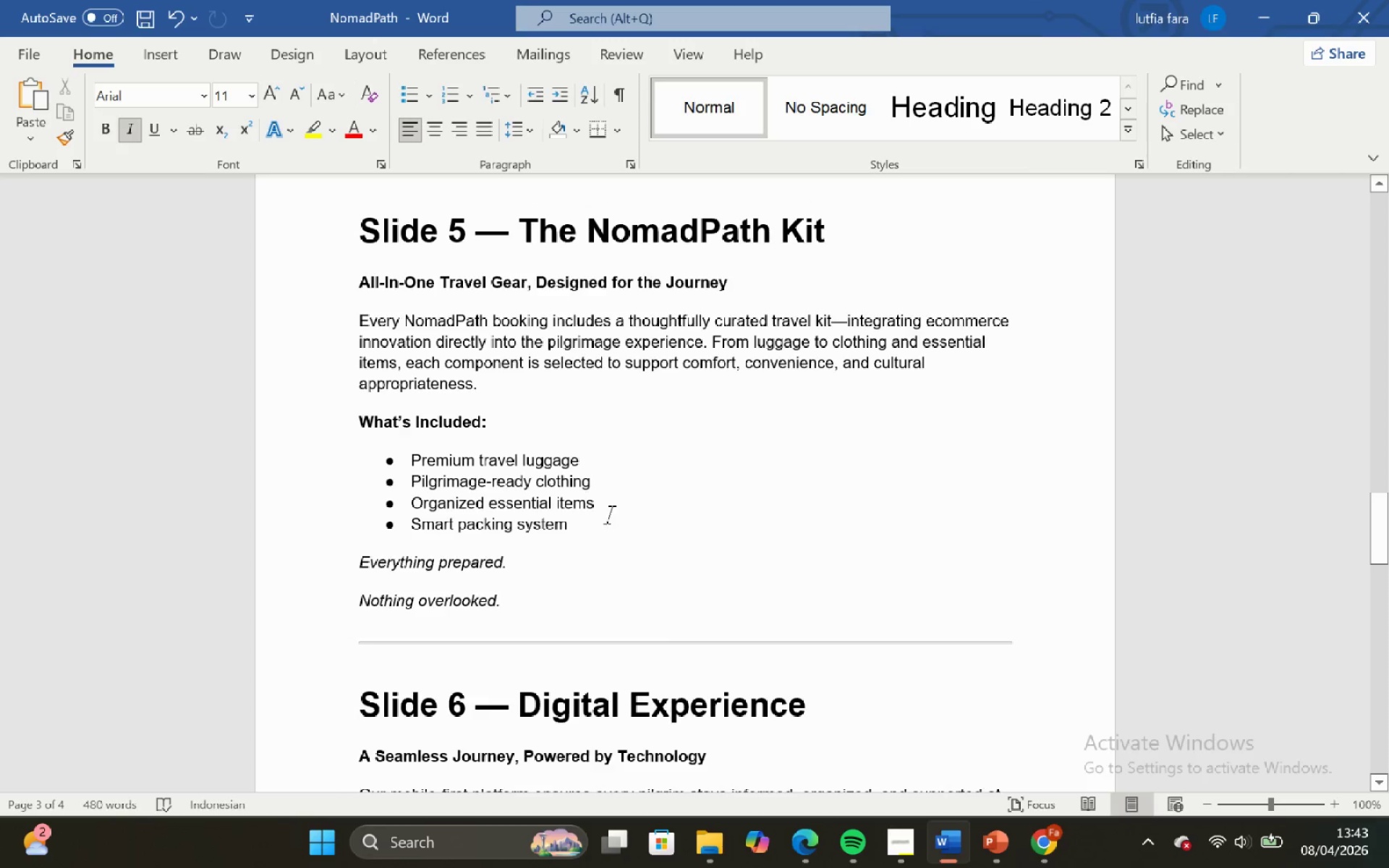 
scroll: coordinate [609, 515], scroll_direction: up, amount: 2.0
 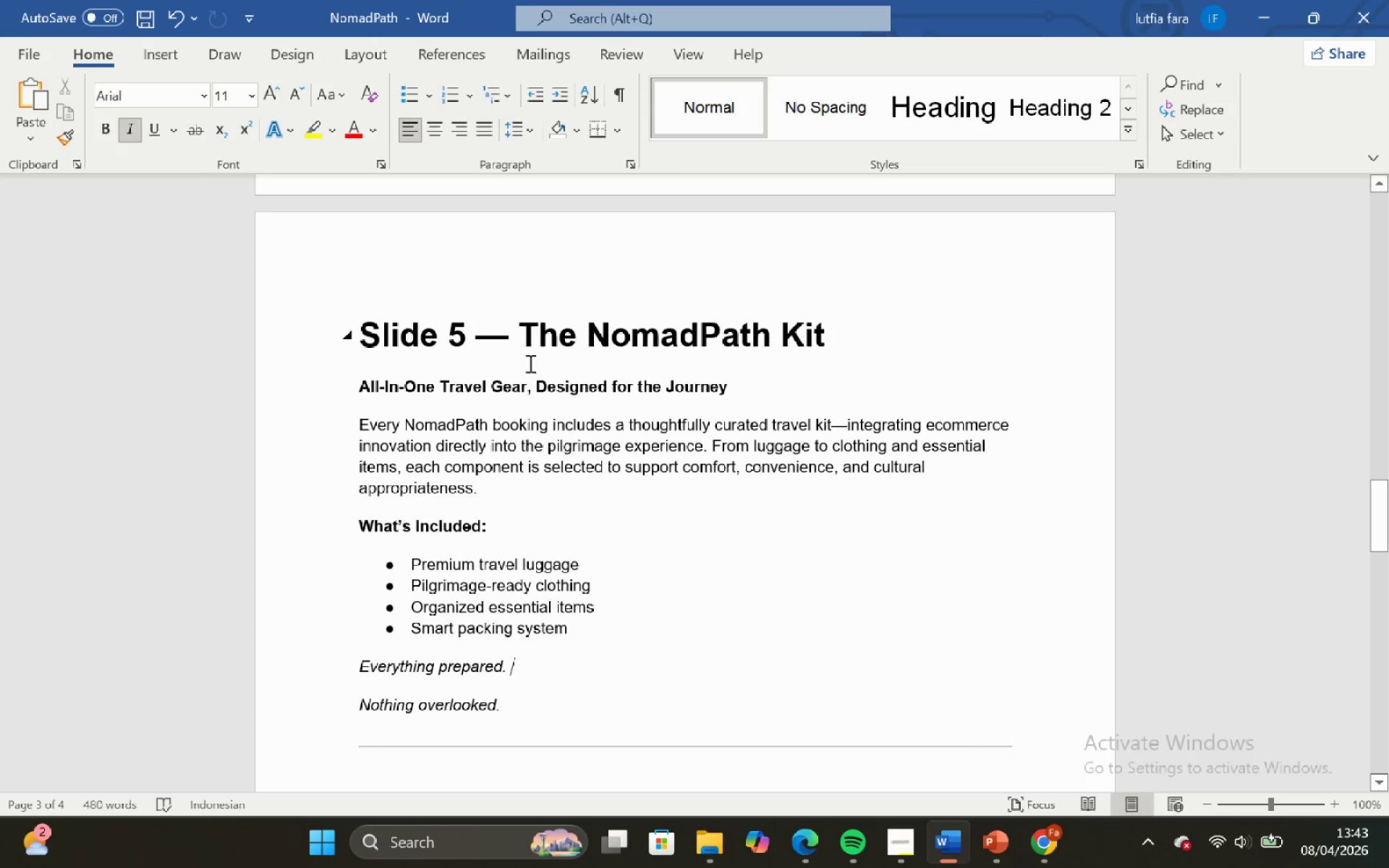 
left_click_drag(start_coordinate=[524, 333], to_coordinate=[995, 293])
 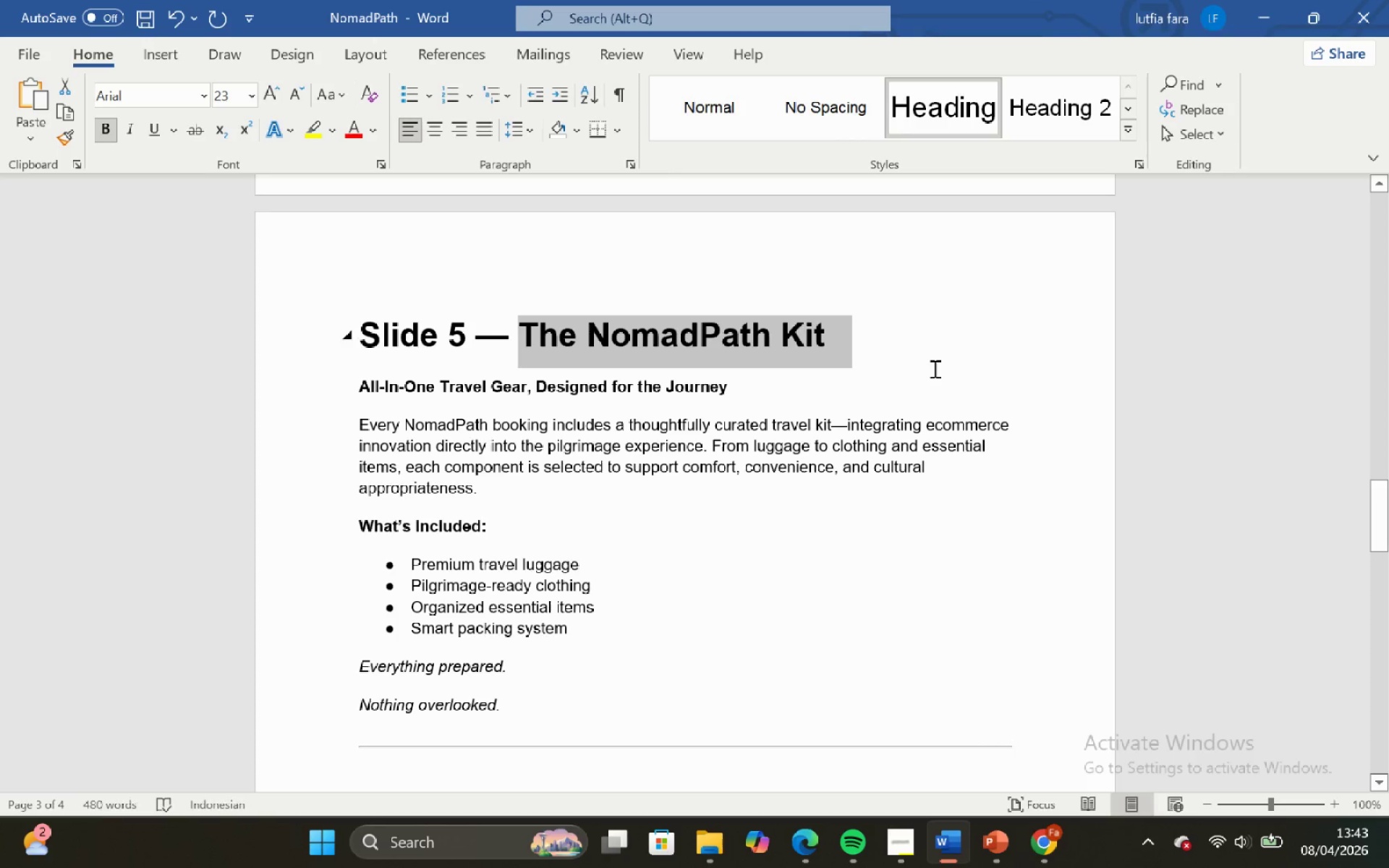 
key(Control+C)
 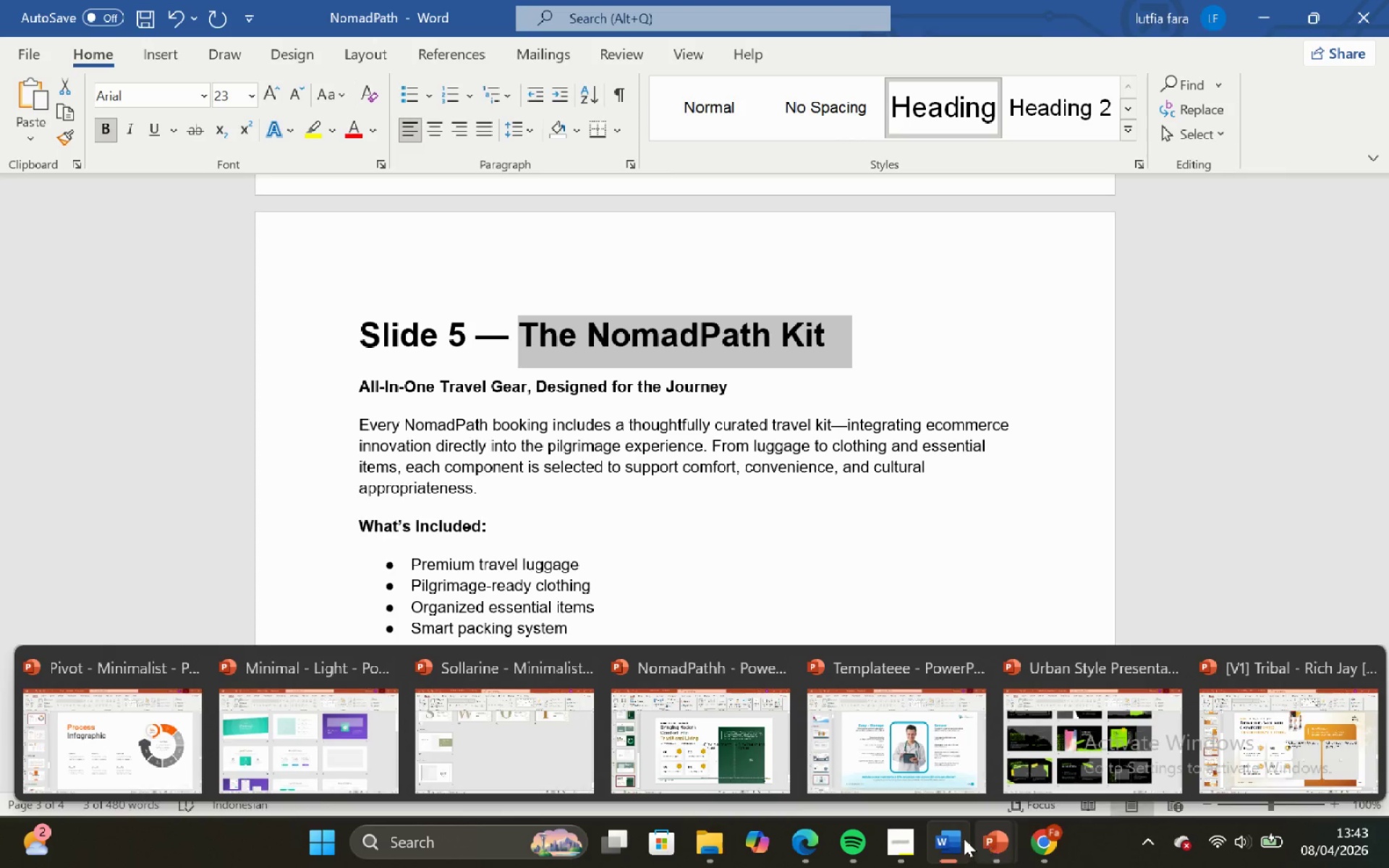 
wait(7.88)
 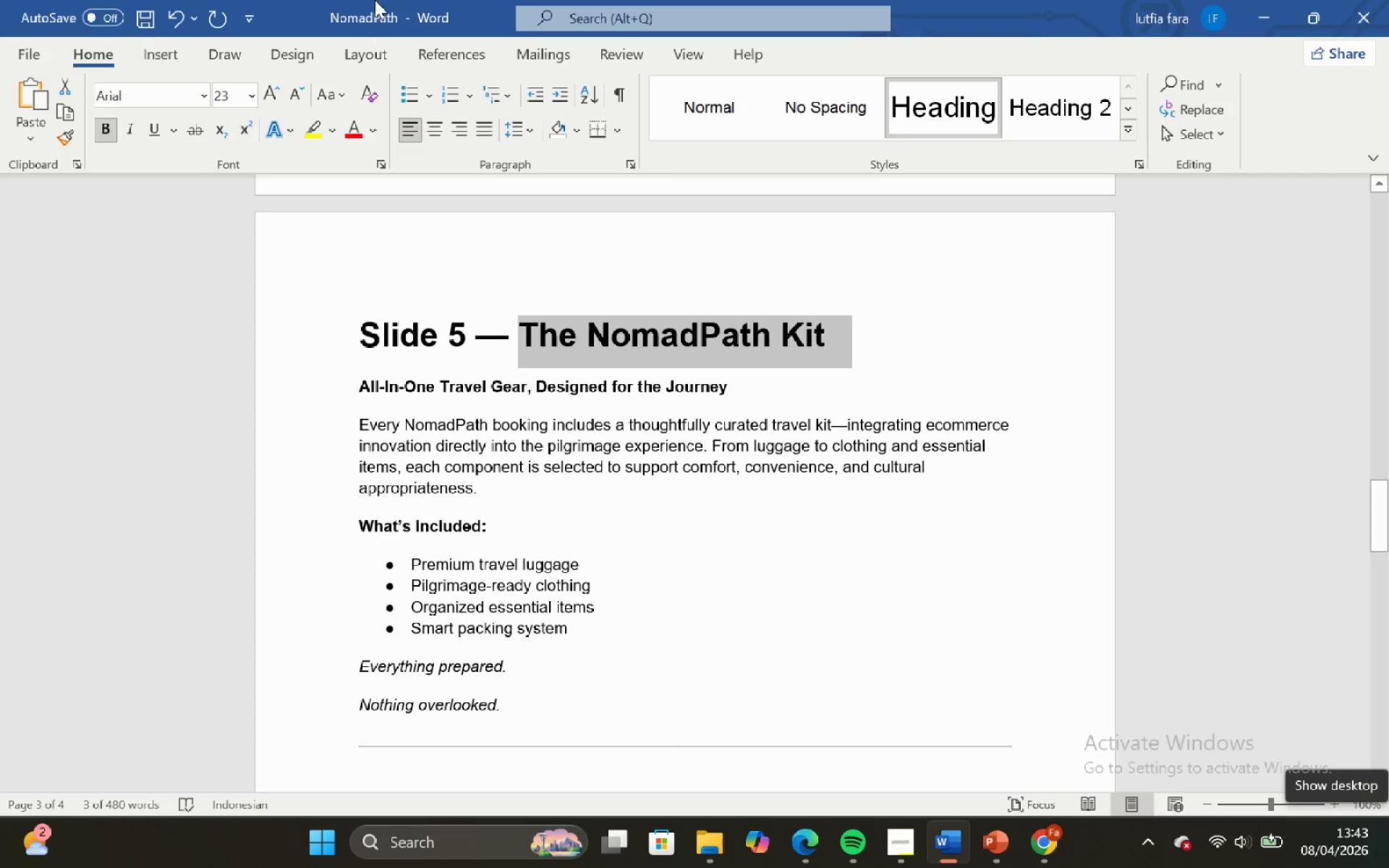 
left_click([487, 264])
 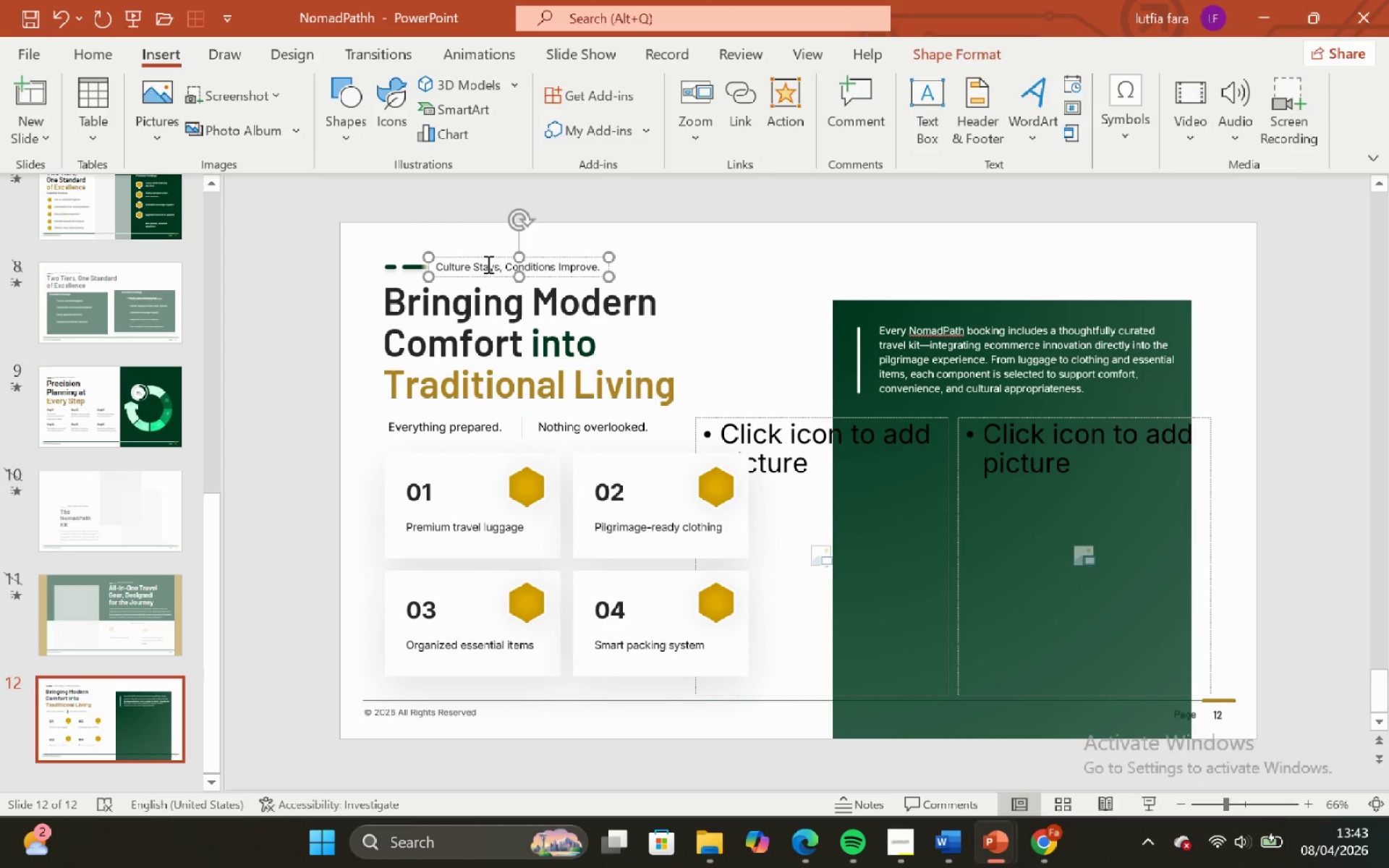 
key(Control+A)
 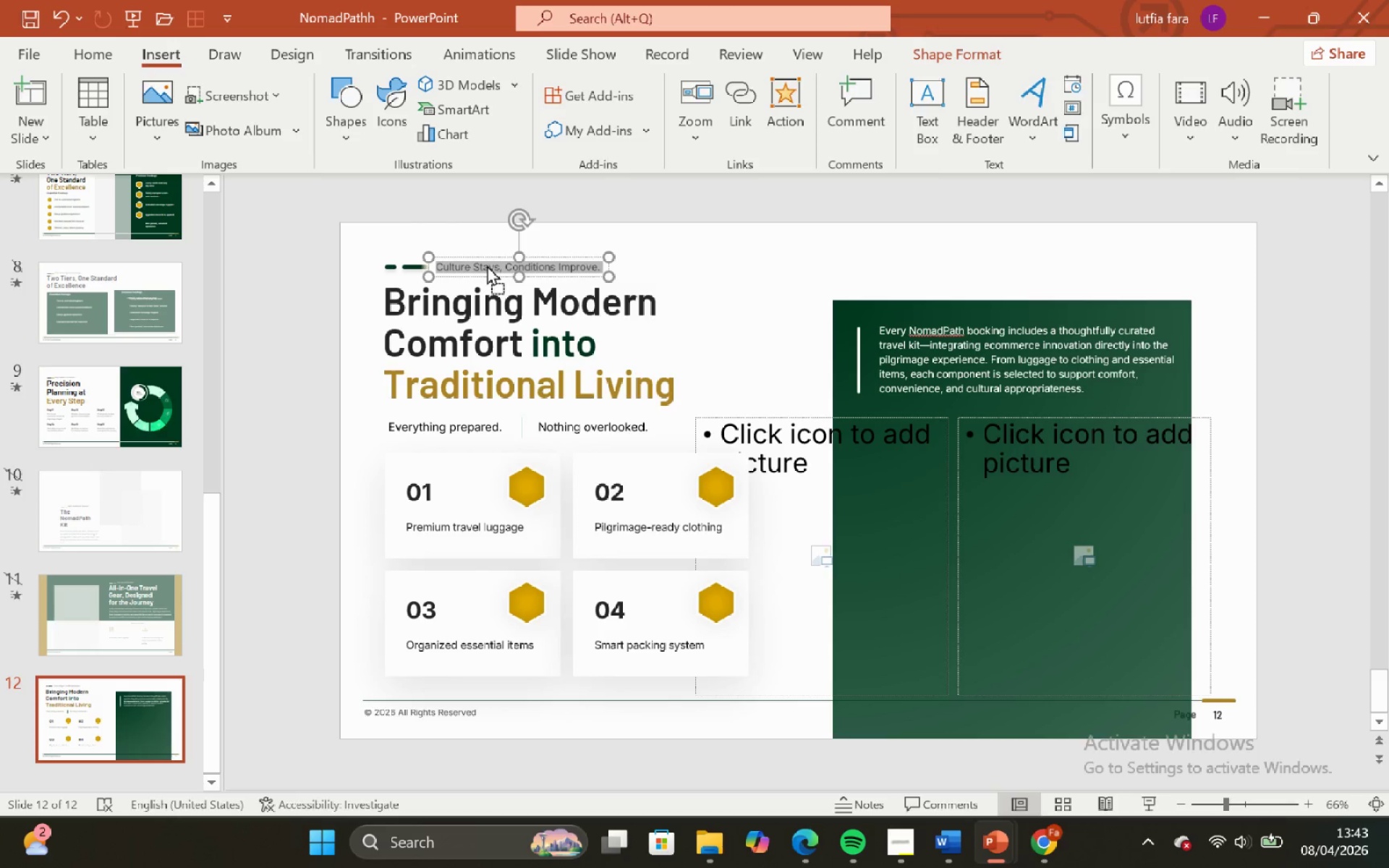 
right_click([487, 265])
 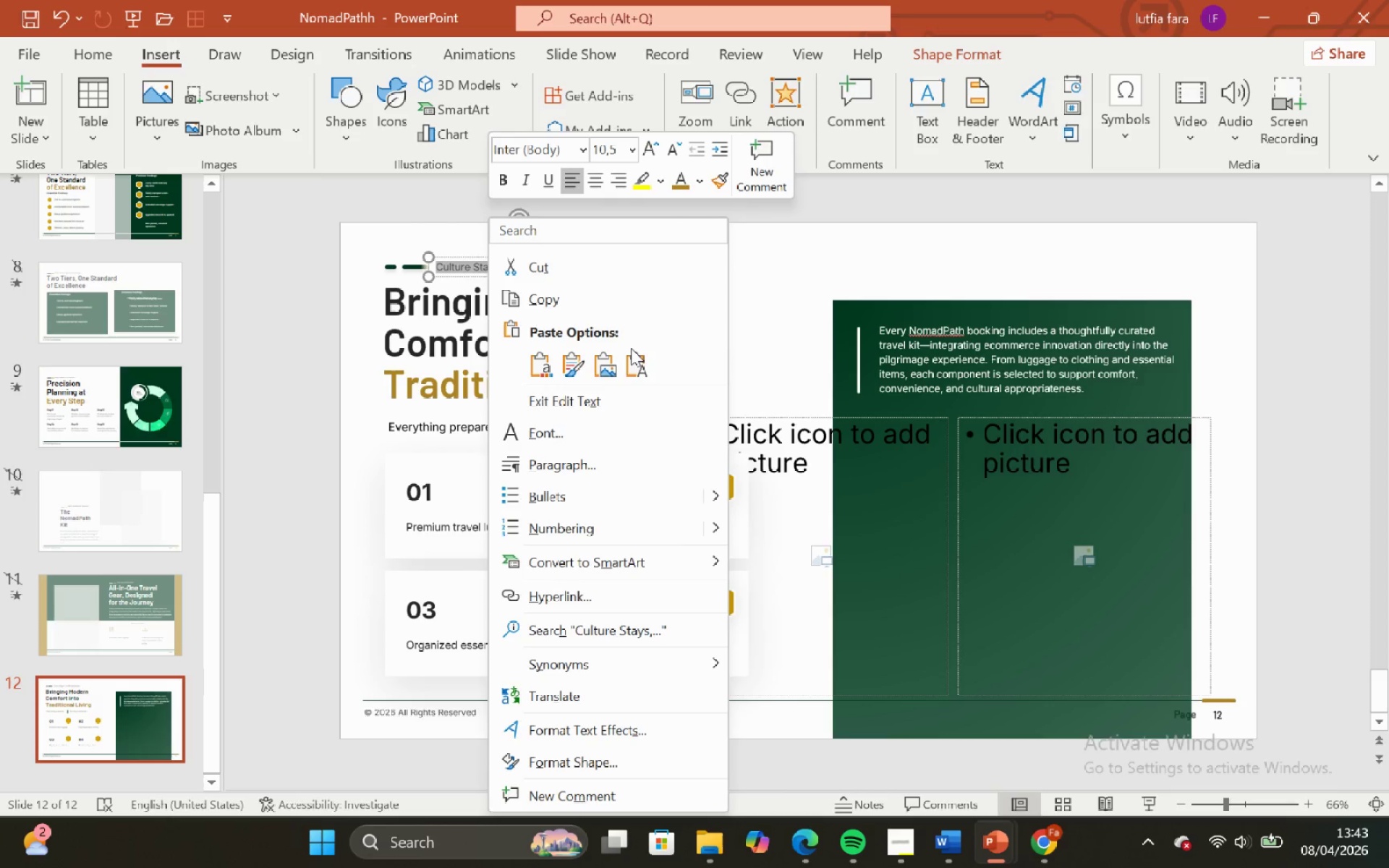 
left_click([631, 359])
 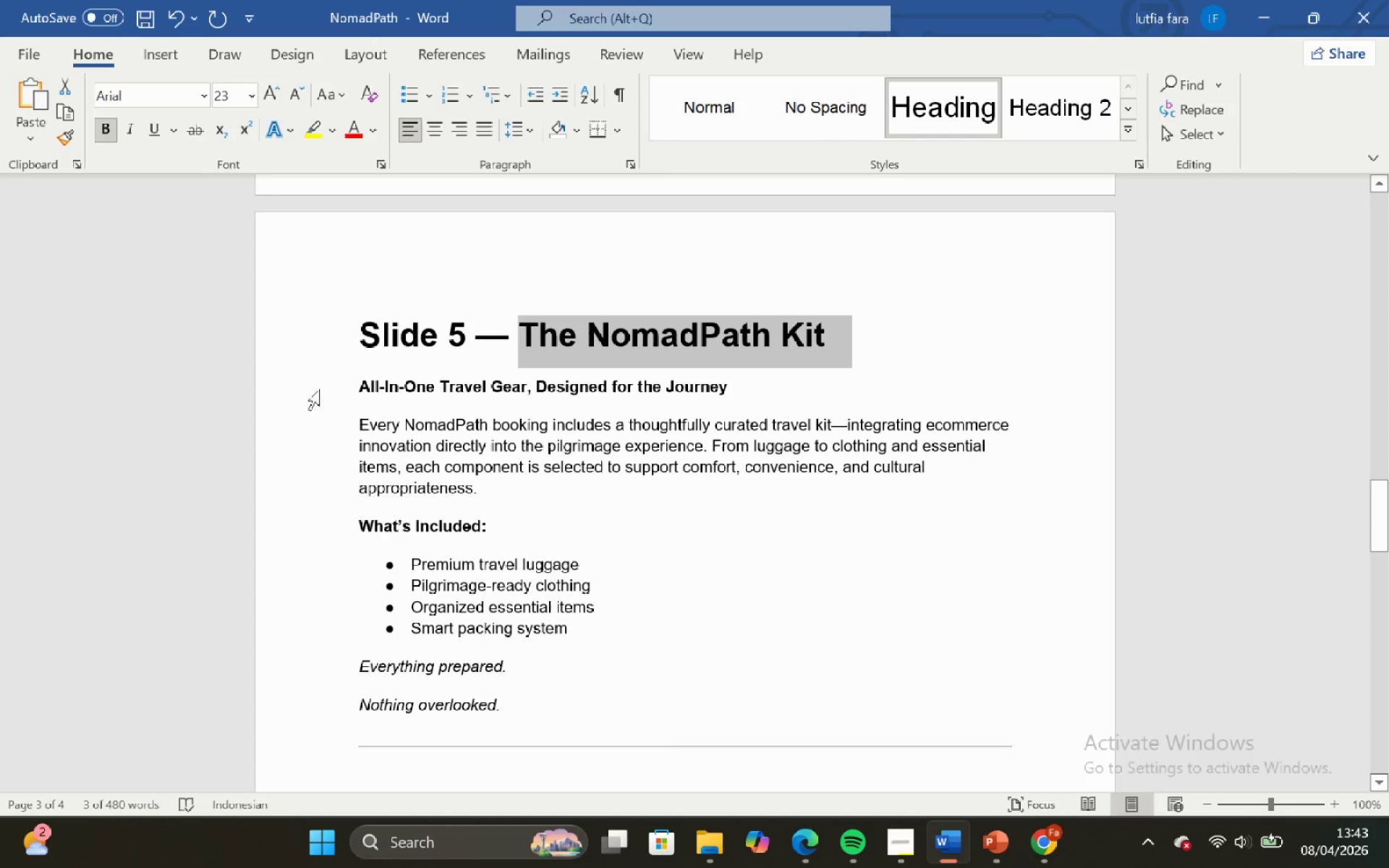 
left_click_drag(start_coordinate=[354, 390], to_coordinate=[743, 401])
 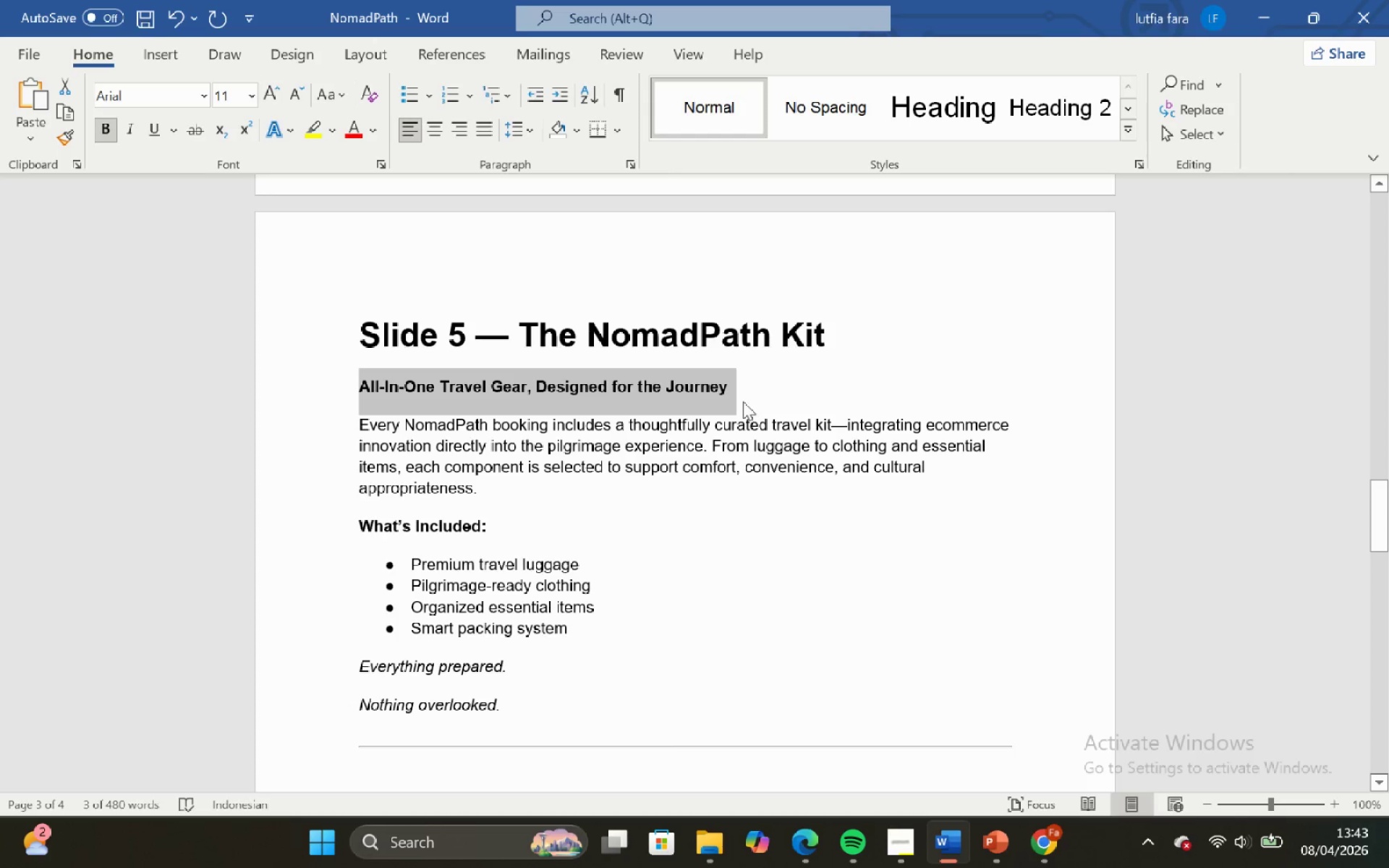 
key(Control+C)
 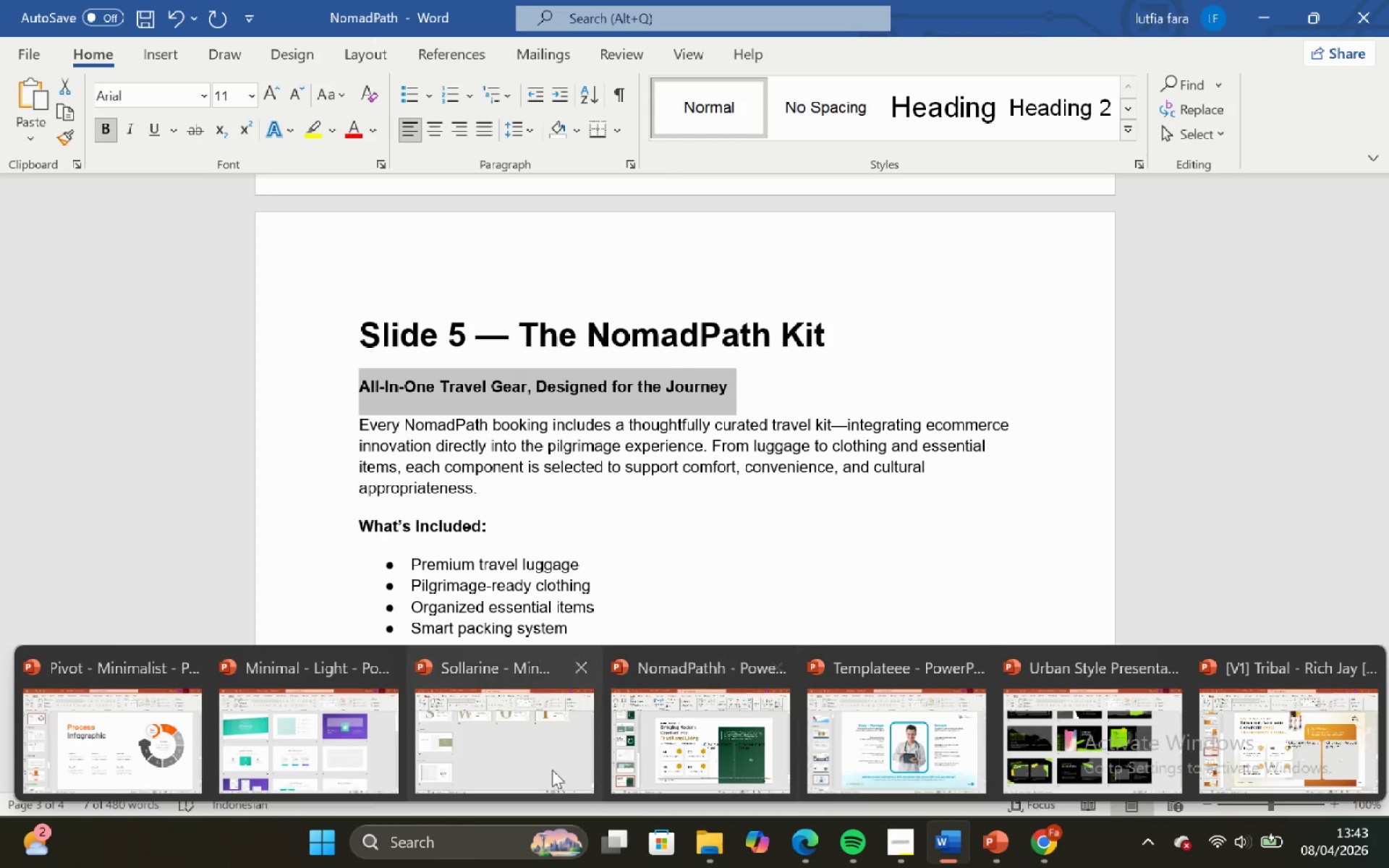 
left_click_drag(start_coordinate=[758, 751], to_coordinate=[755, 755])
 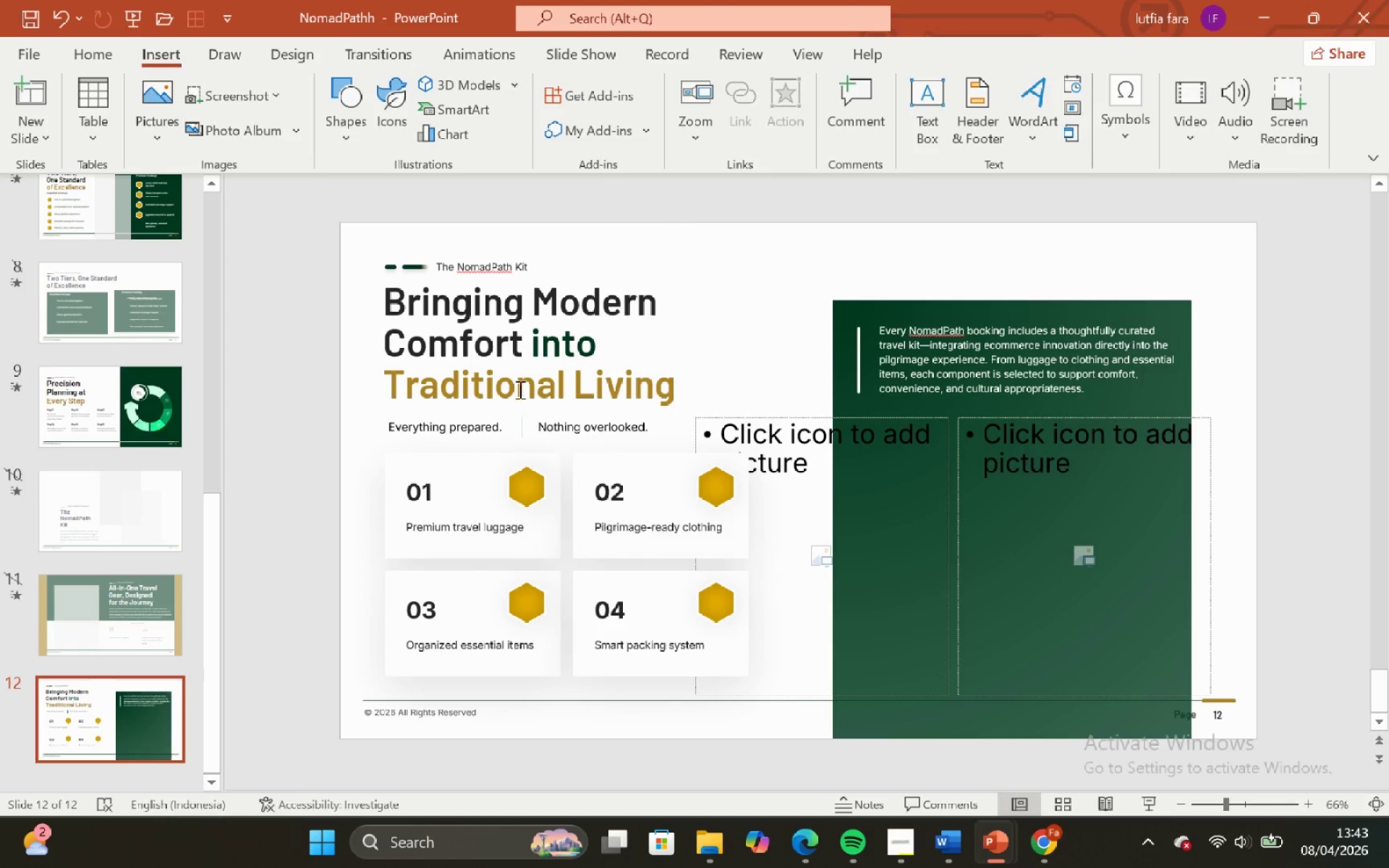 
left_click([498, 347])
 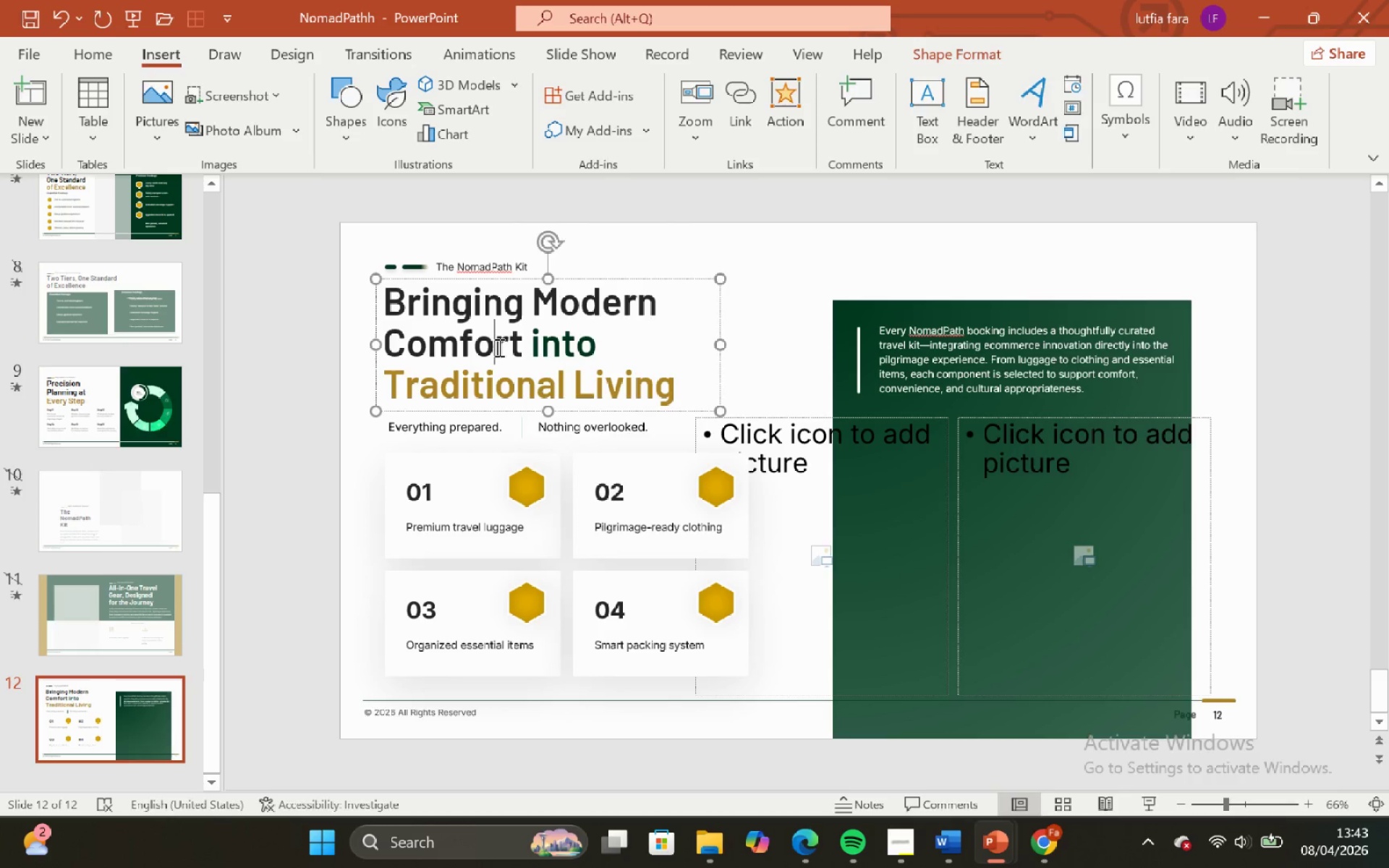 
key(Control+ControlLeft)
 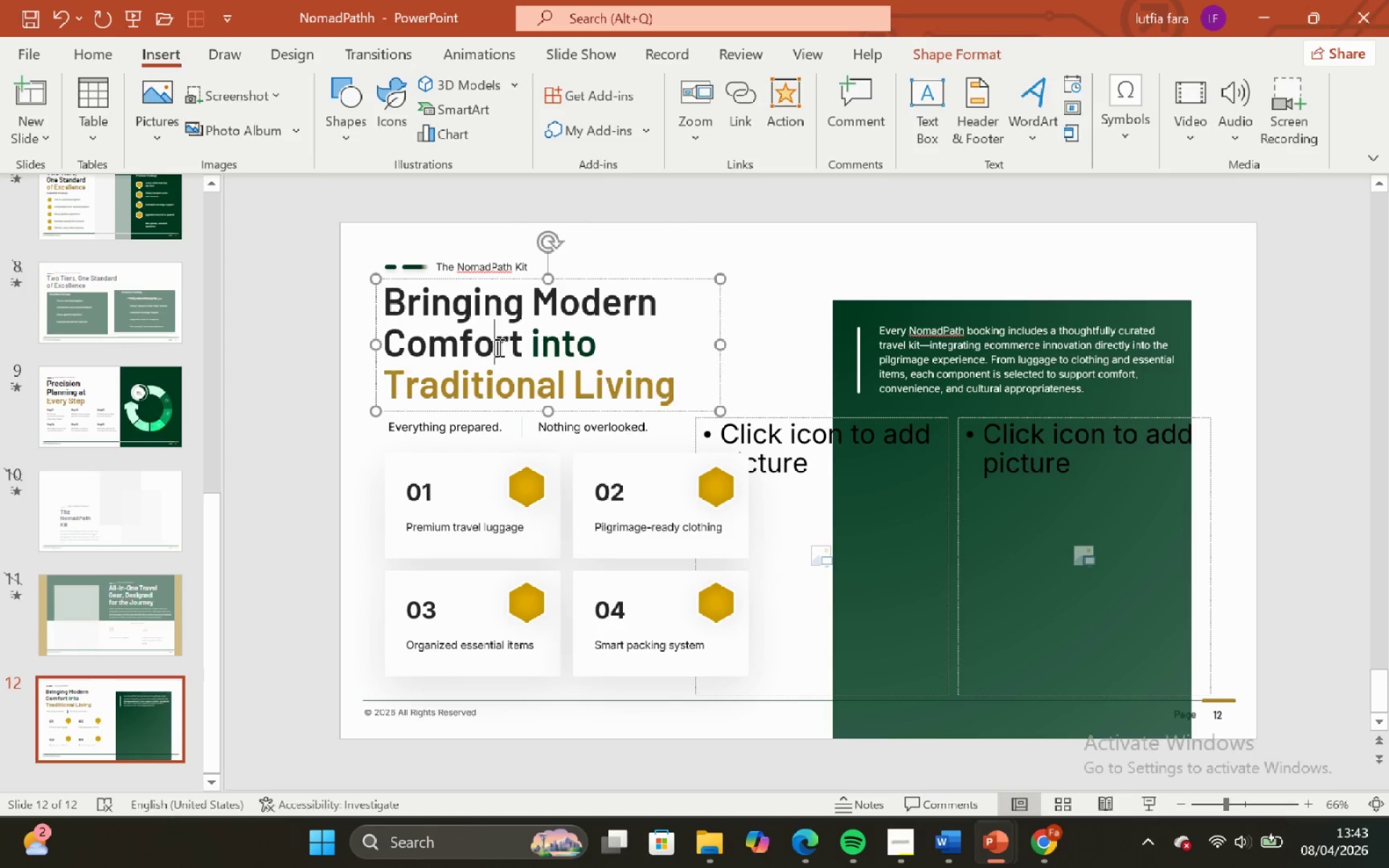 
key(Control+A)
 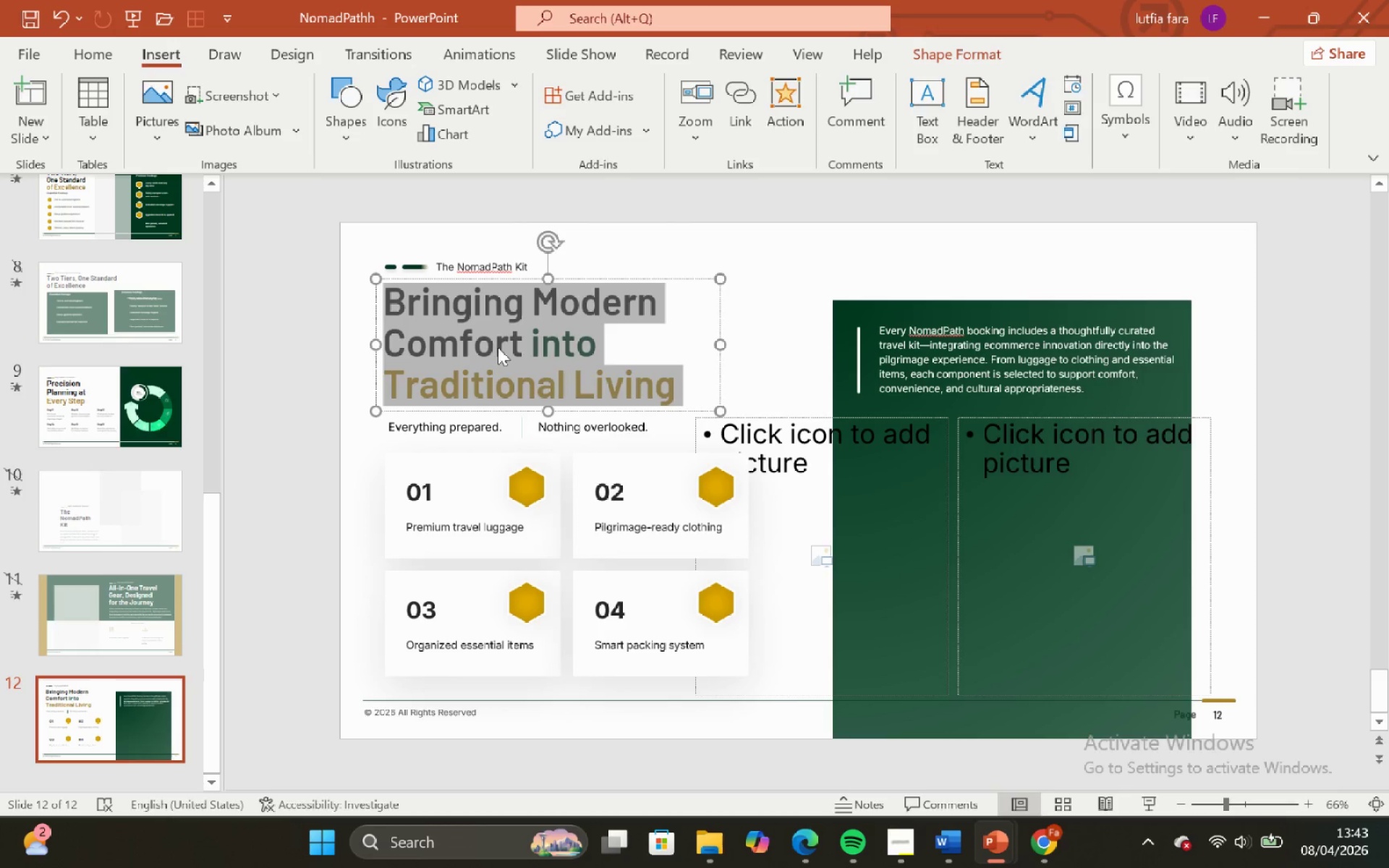 
right_click([498, 347])
 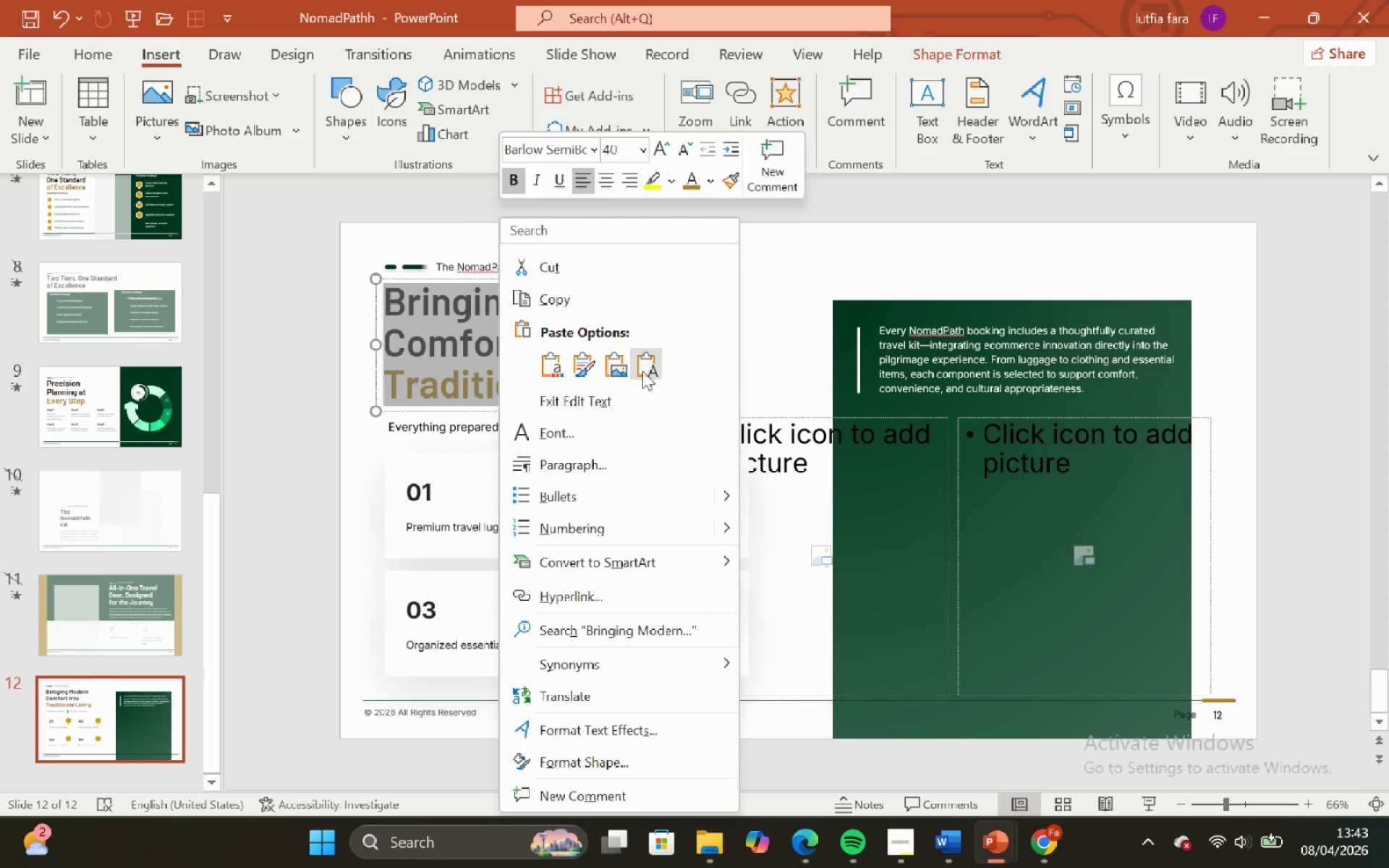 
left_click([651, 372])
 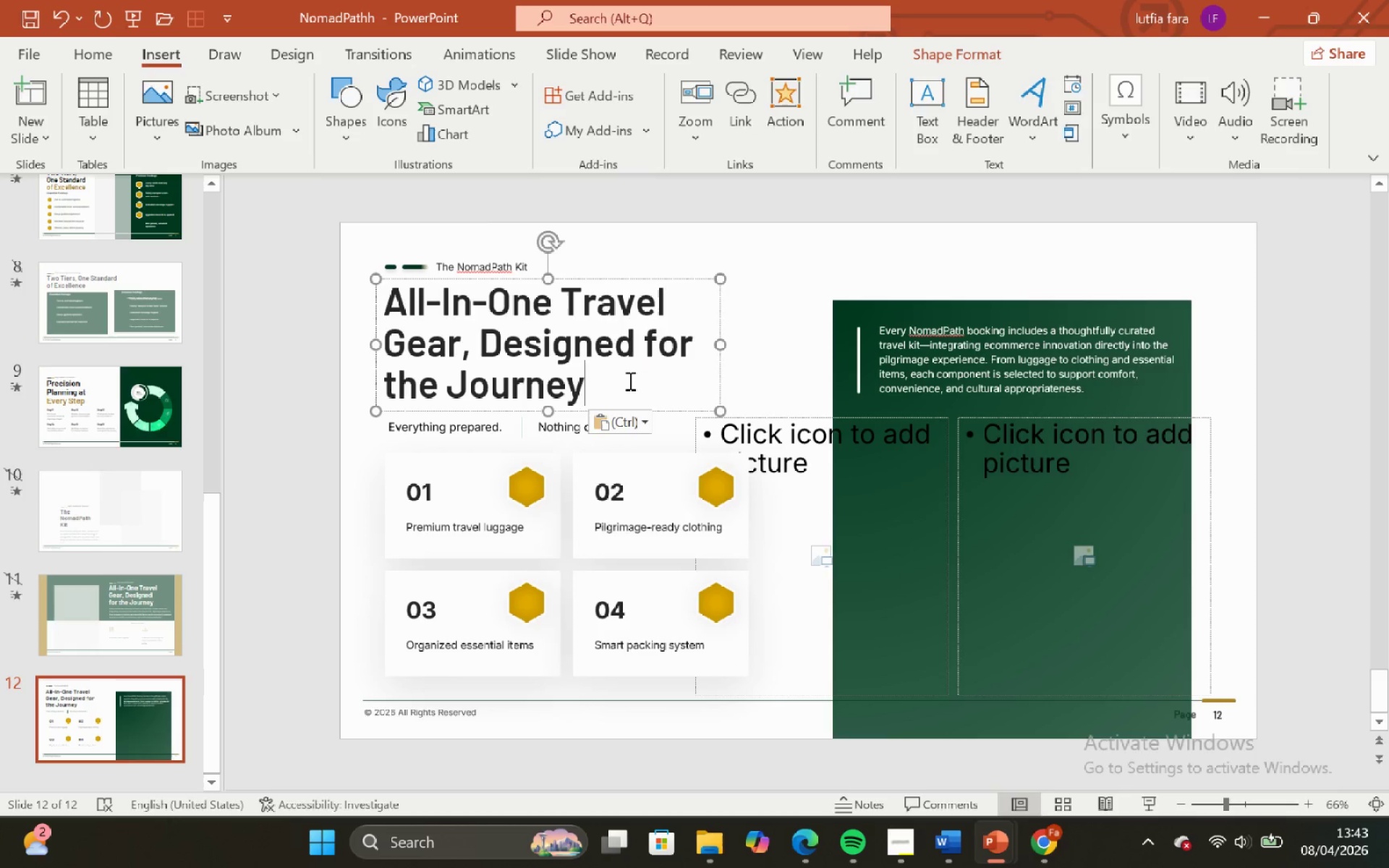 
left_click_drag(start_coordinate=[629, 380], to_coordinate=[359, 397])
 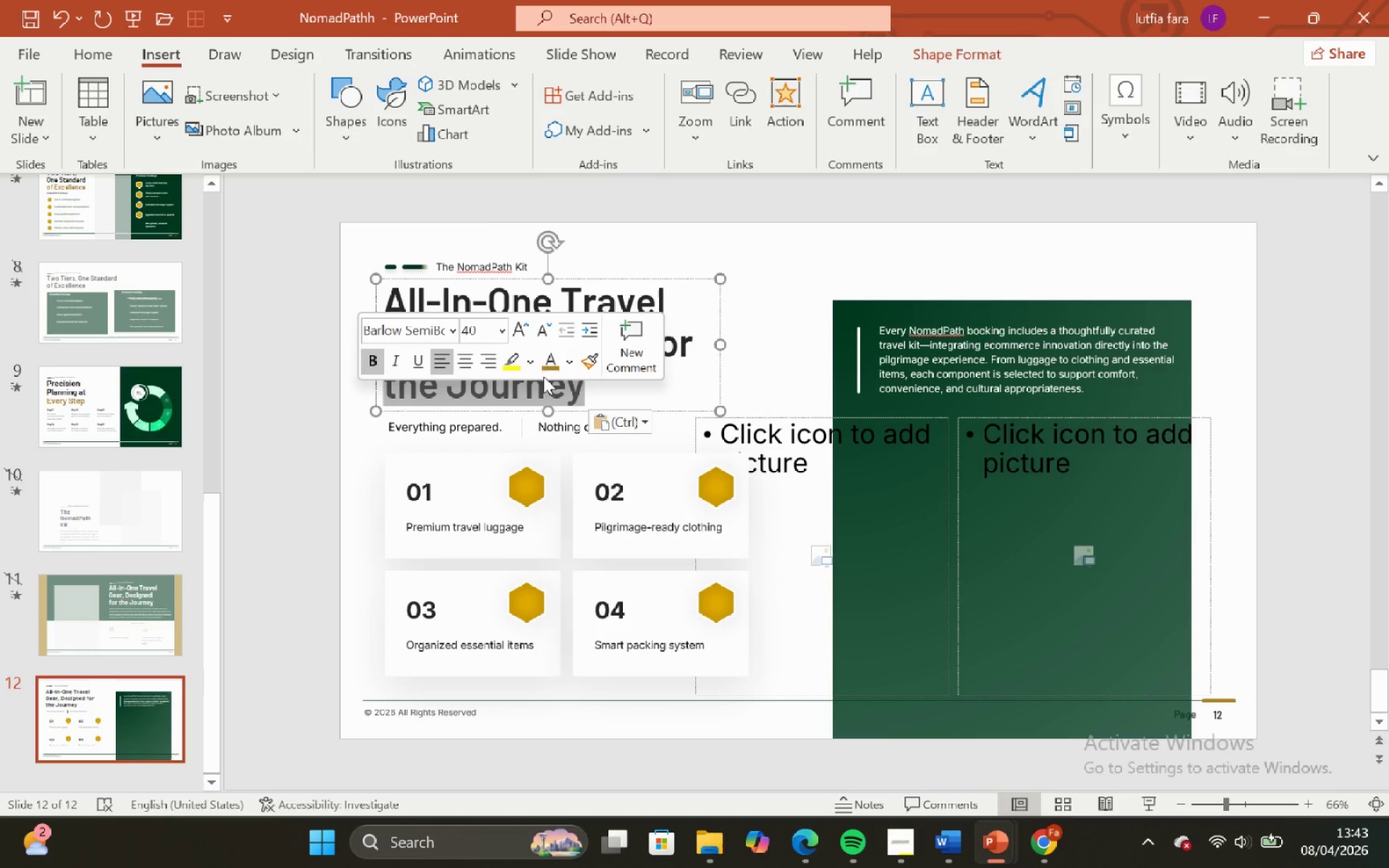 
left_click([545, 369])
 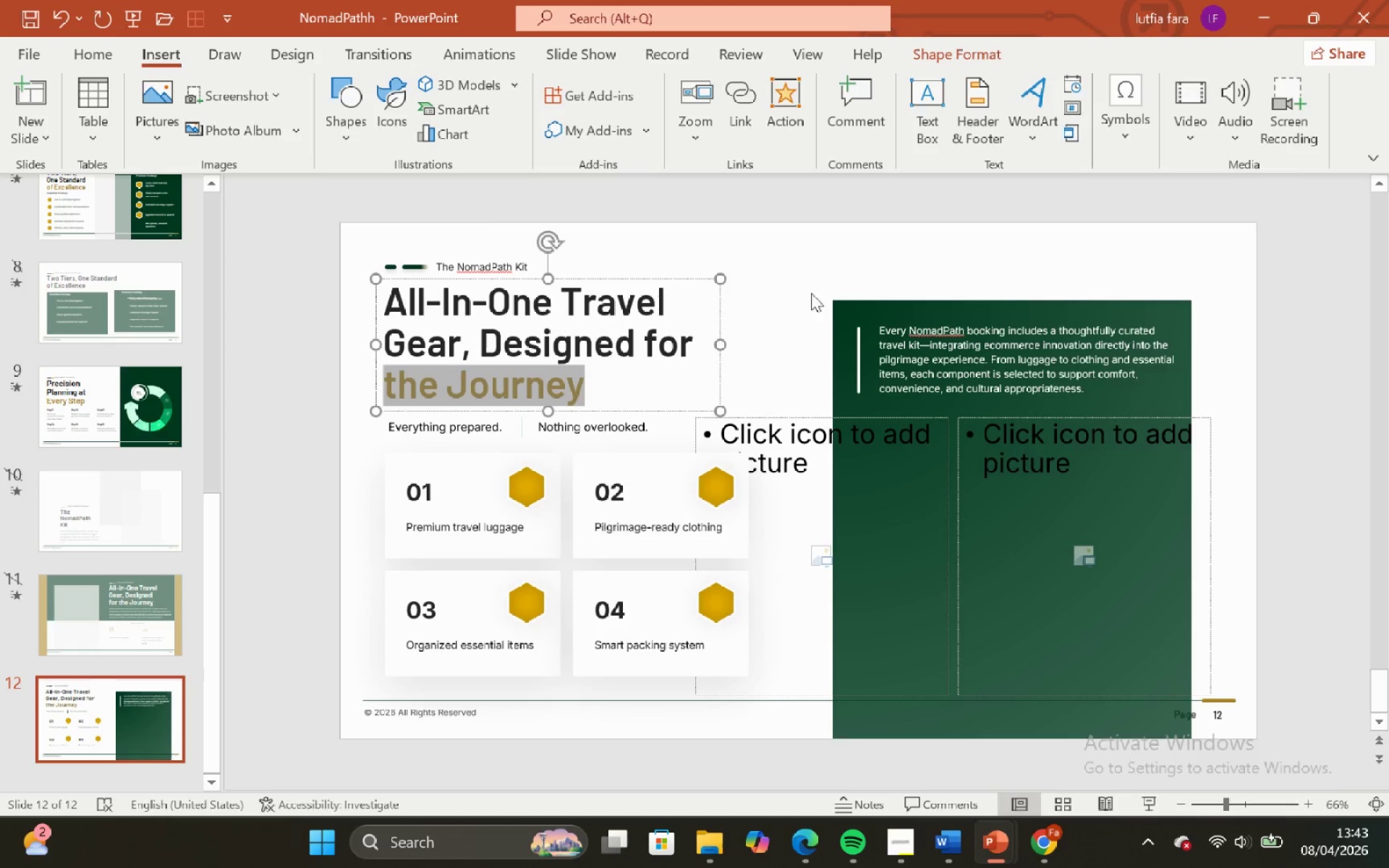 
left_click([799, 271])
 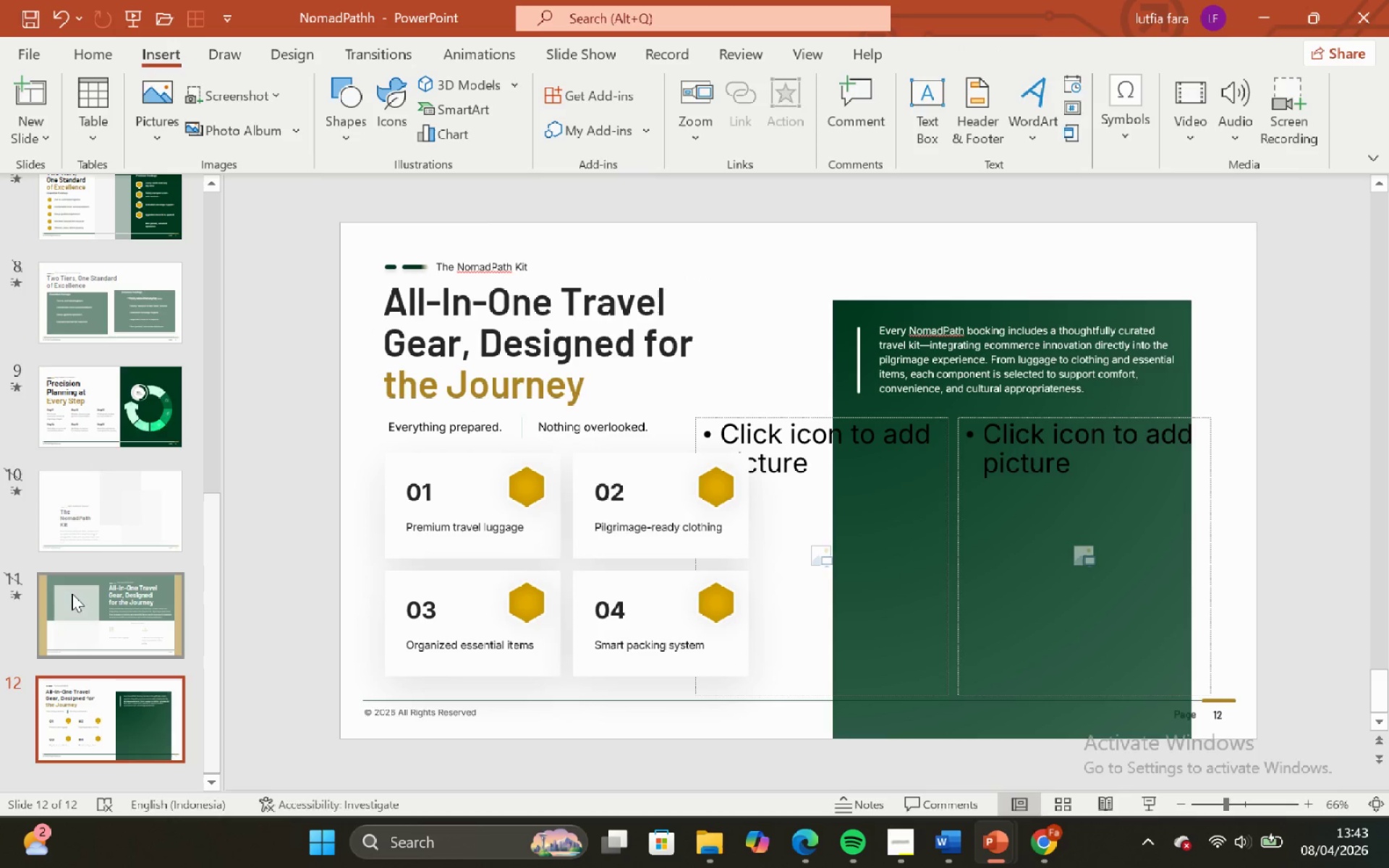 
scroll: coordinate [59, 600], scroll_direction: down, amount: 6.0
 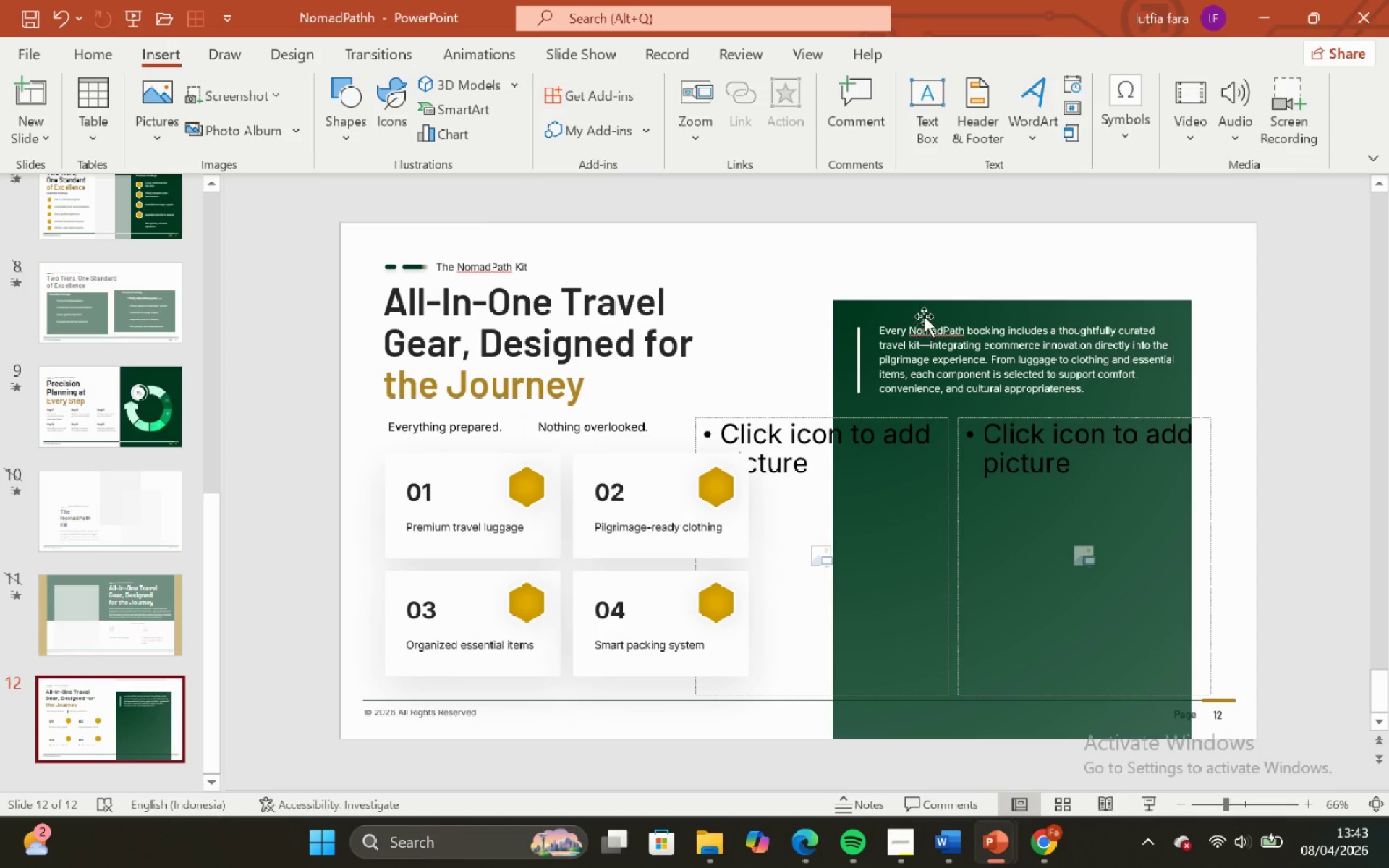 
left_click([927, 305])
 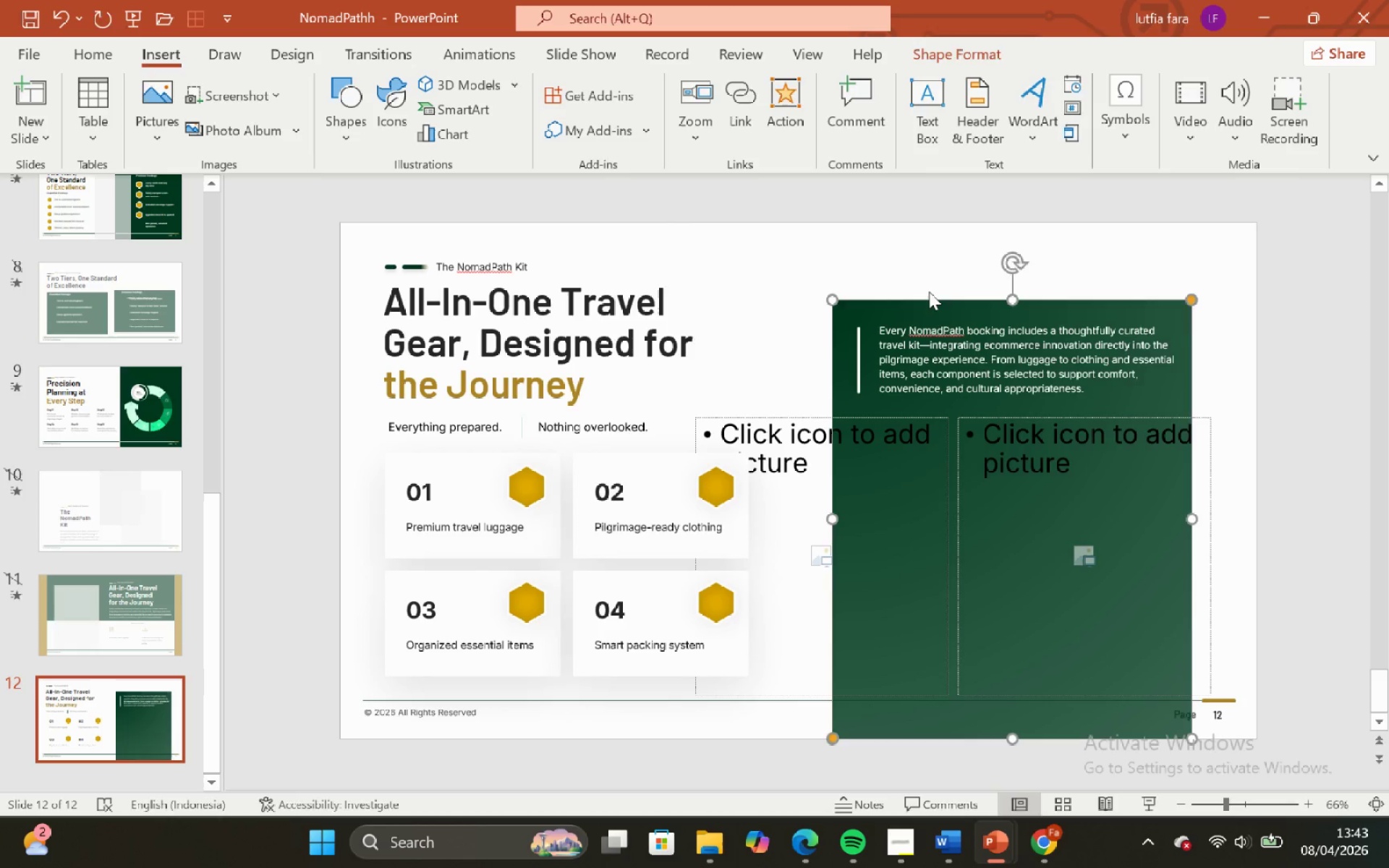 
left_click([928, 288])
 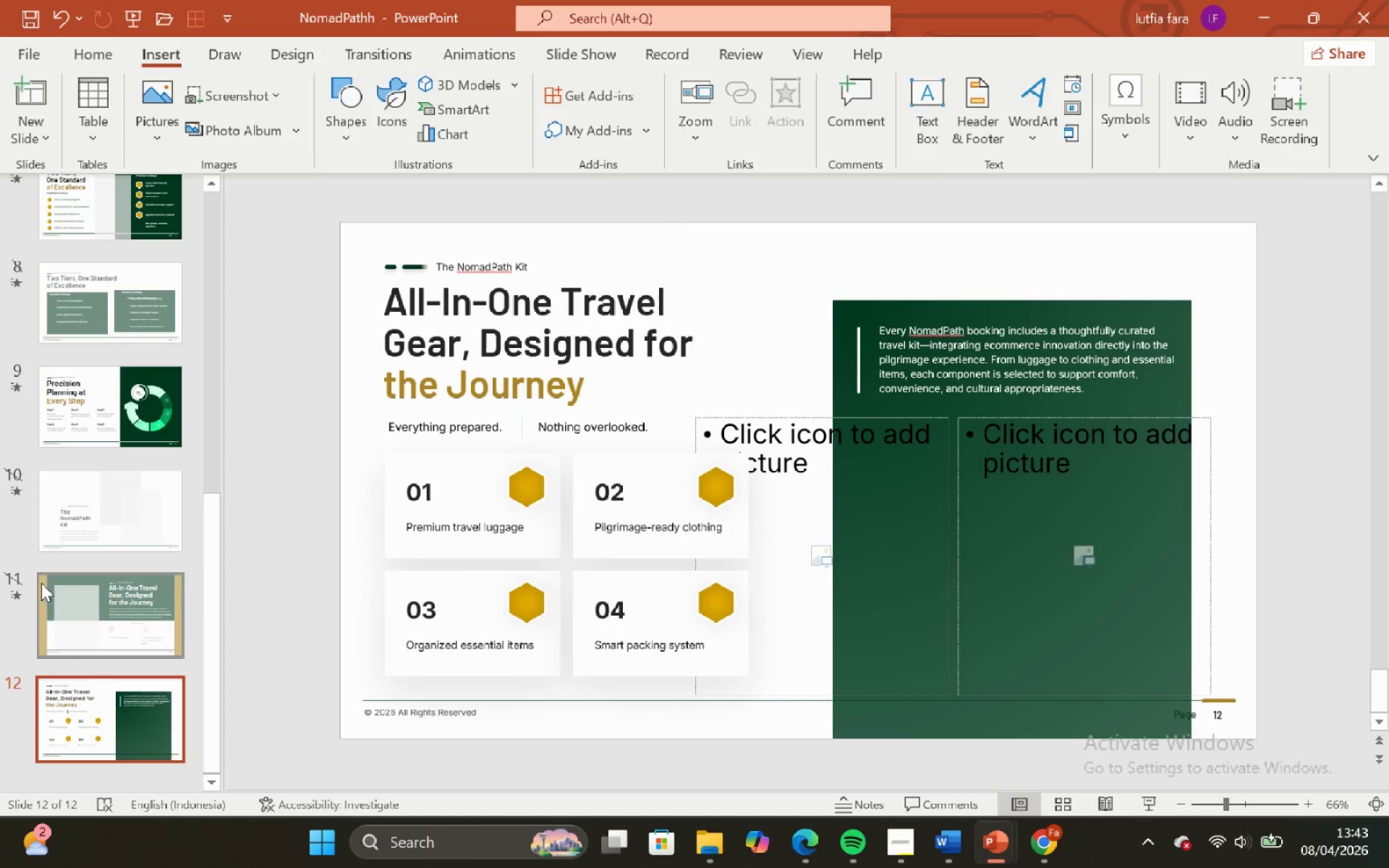 
left_click_drag(start_coordinate=[41, 583], to_coordinate=[45, 583])
 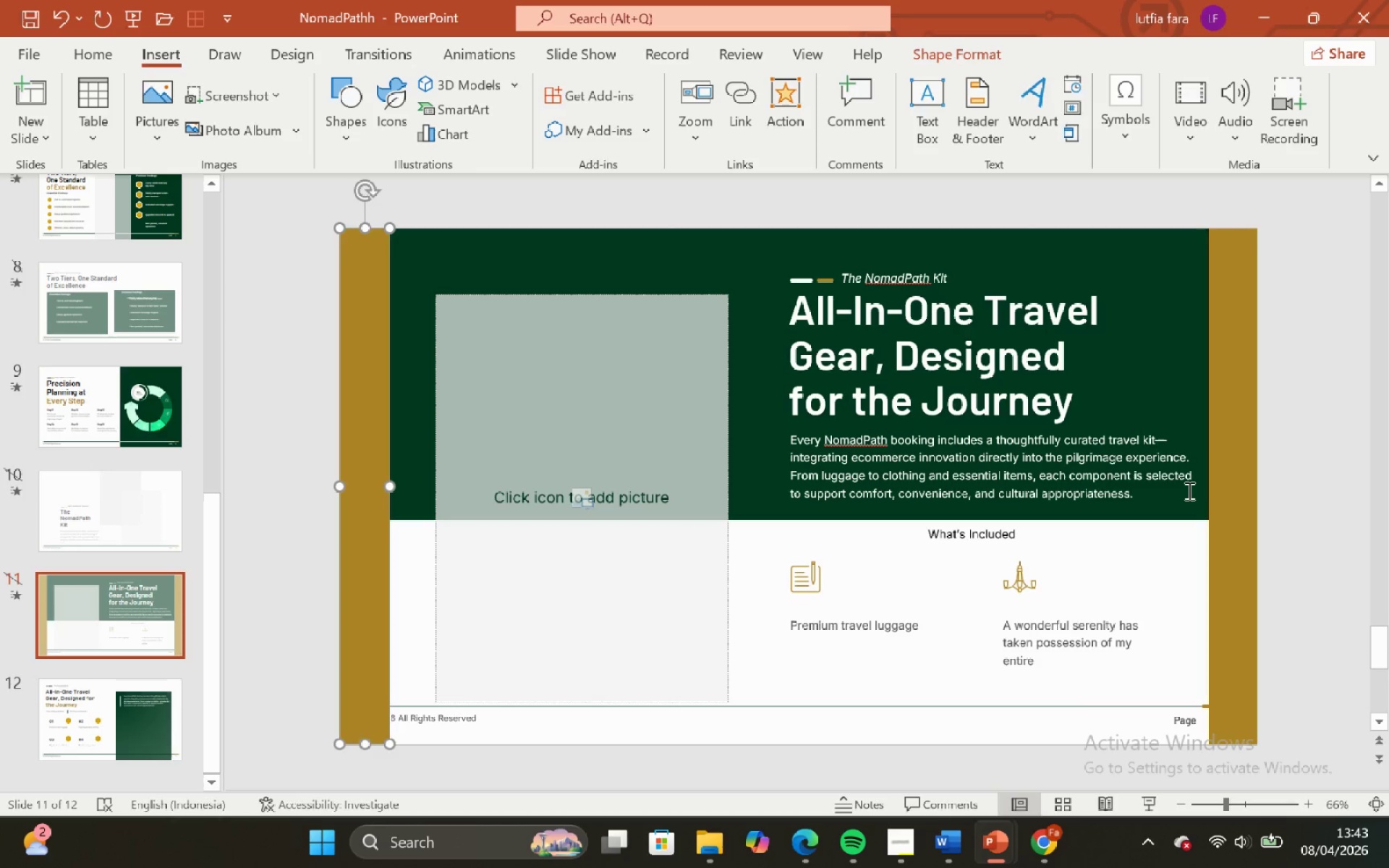 
hold_key(key=ShiftLeft, duration=1.39)
left_click([1233, 421])
 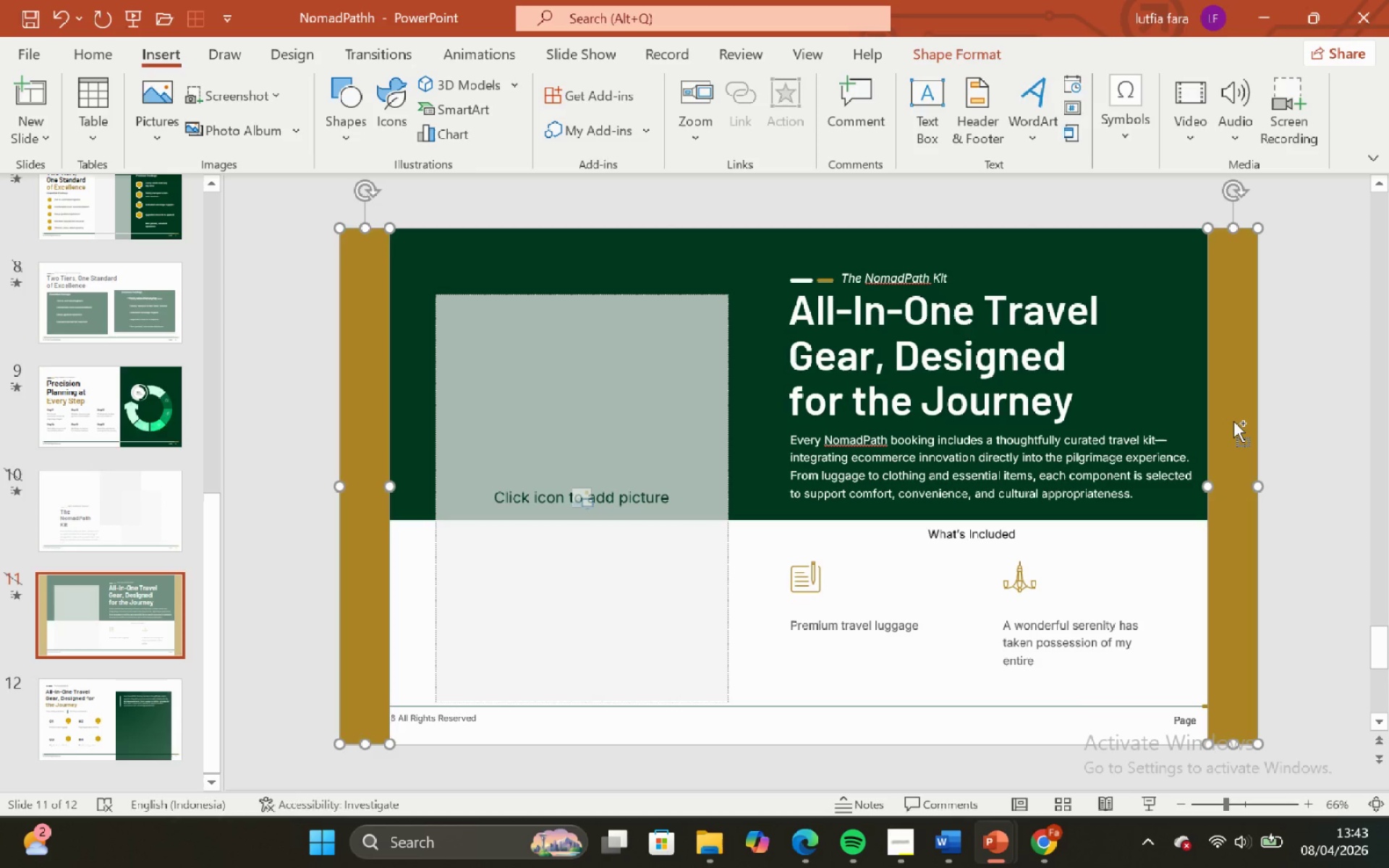 
hold_key(key=ControlLeft, duration=0.83)
 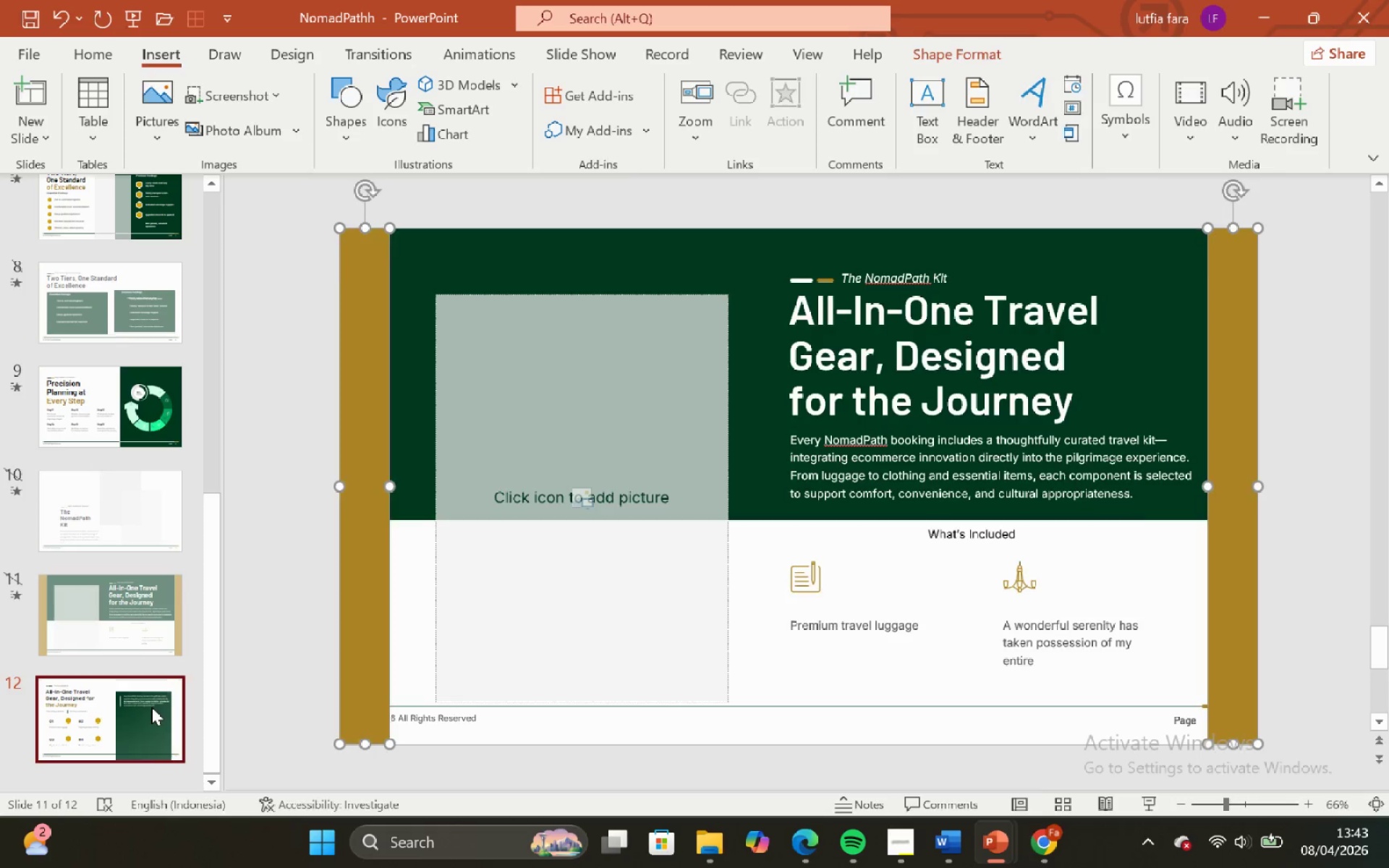 
hold_key(key=C, duration=0.33)
 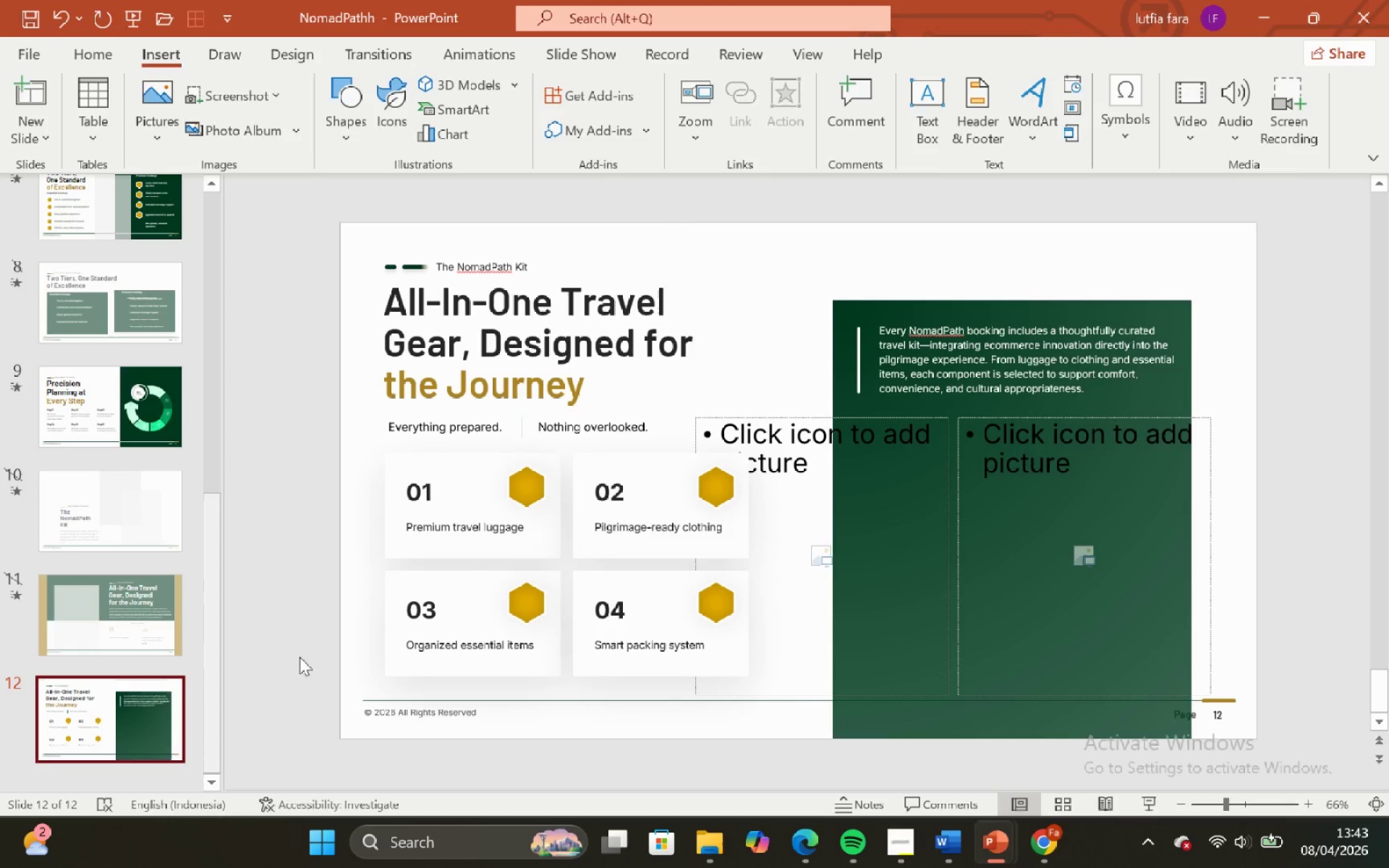 
key(Control+V)
 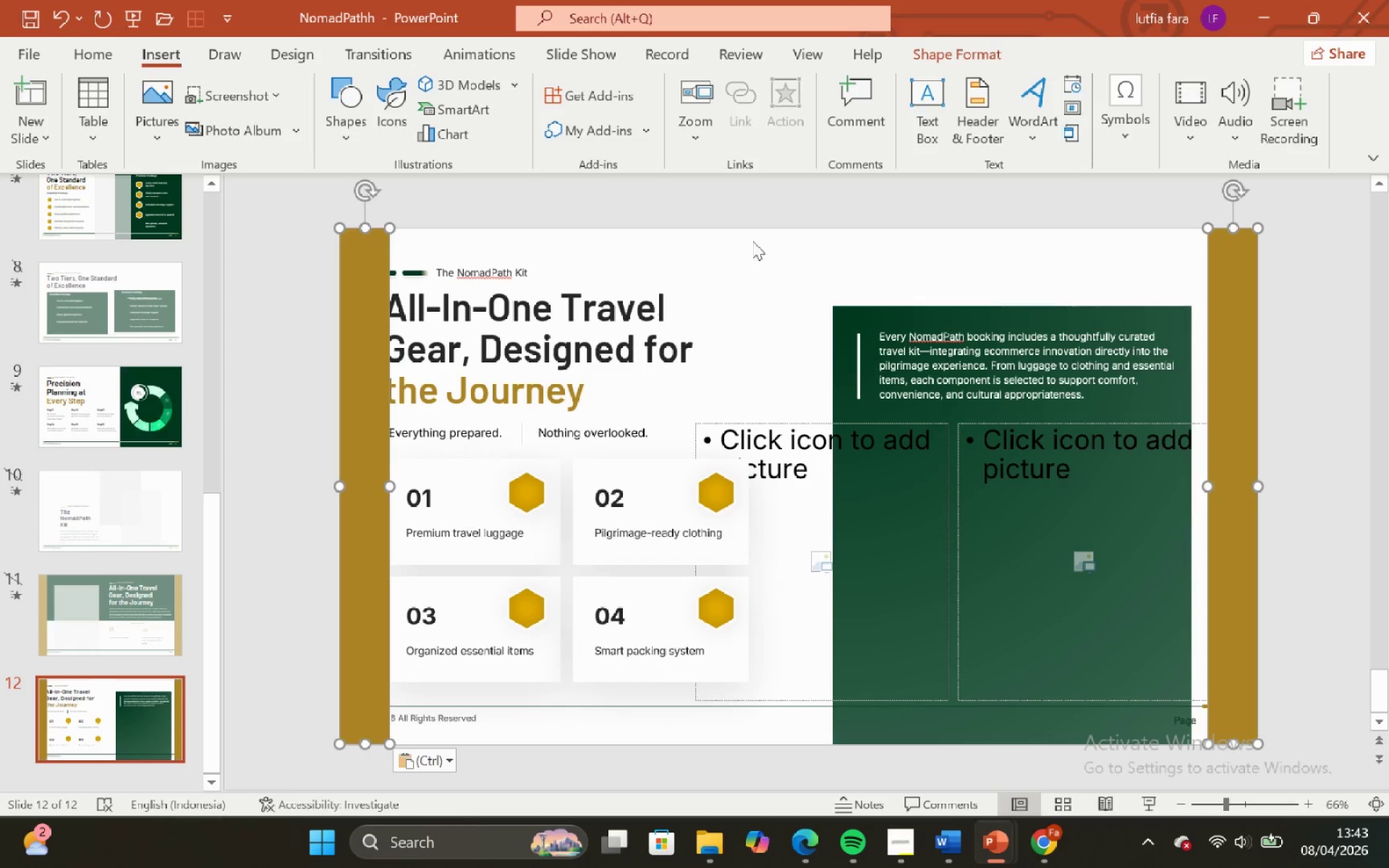 
left_click([748, 231])
 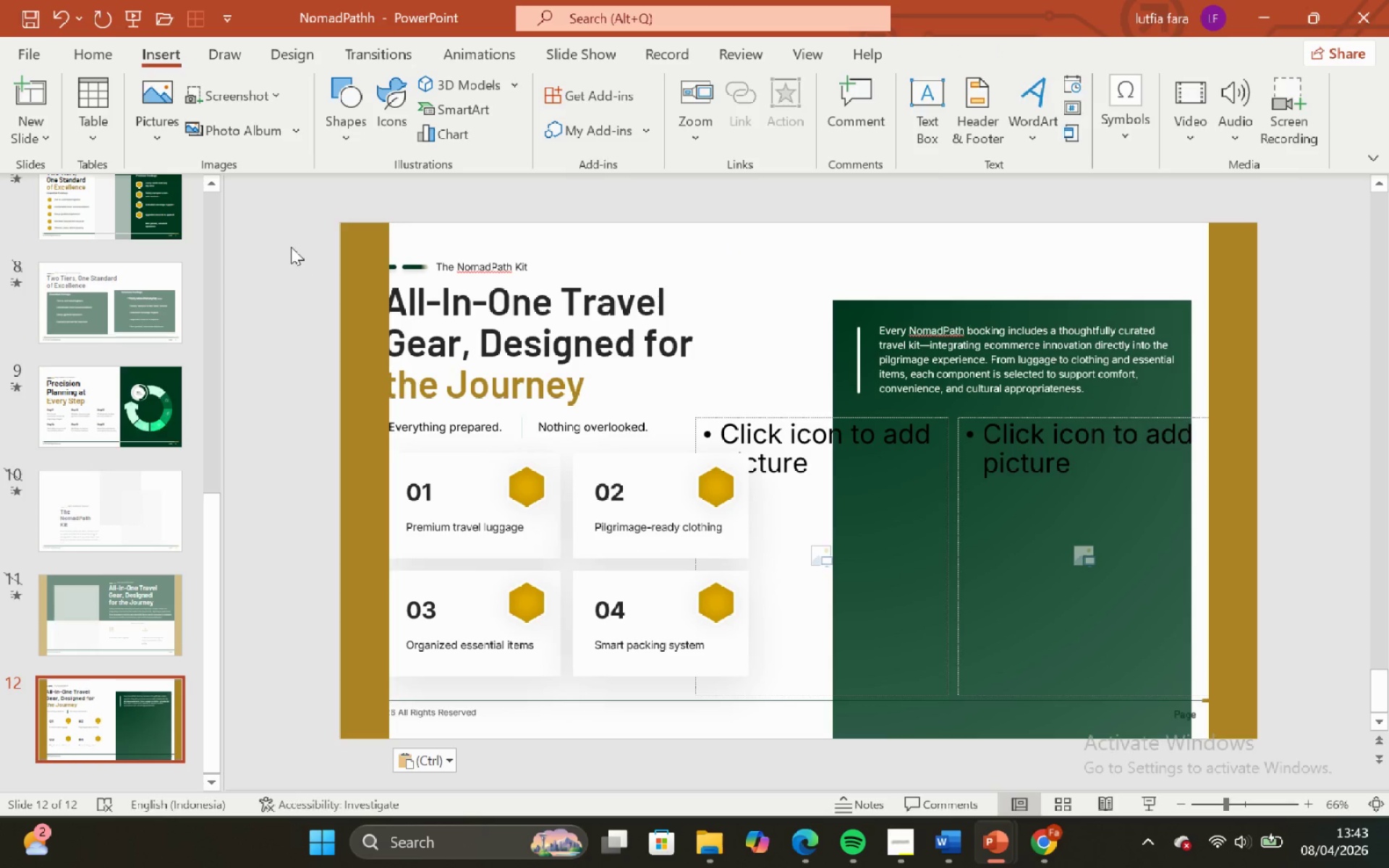 
left_click_drag(start_coordinate=[289, 242], to_coordinate=[771, 712])
 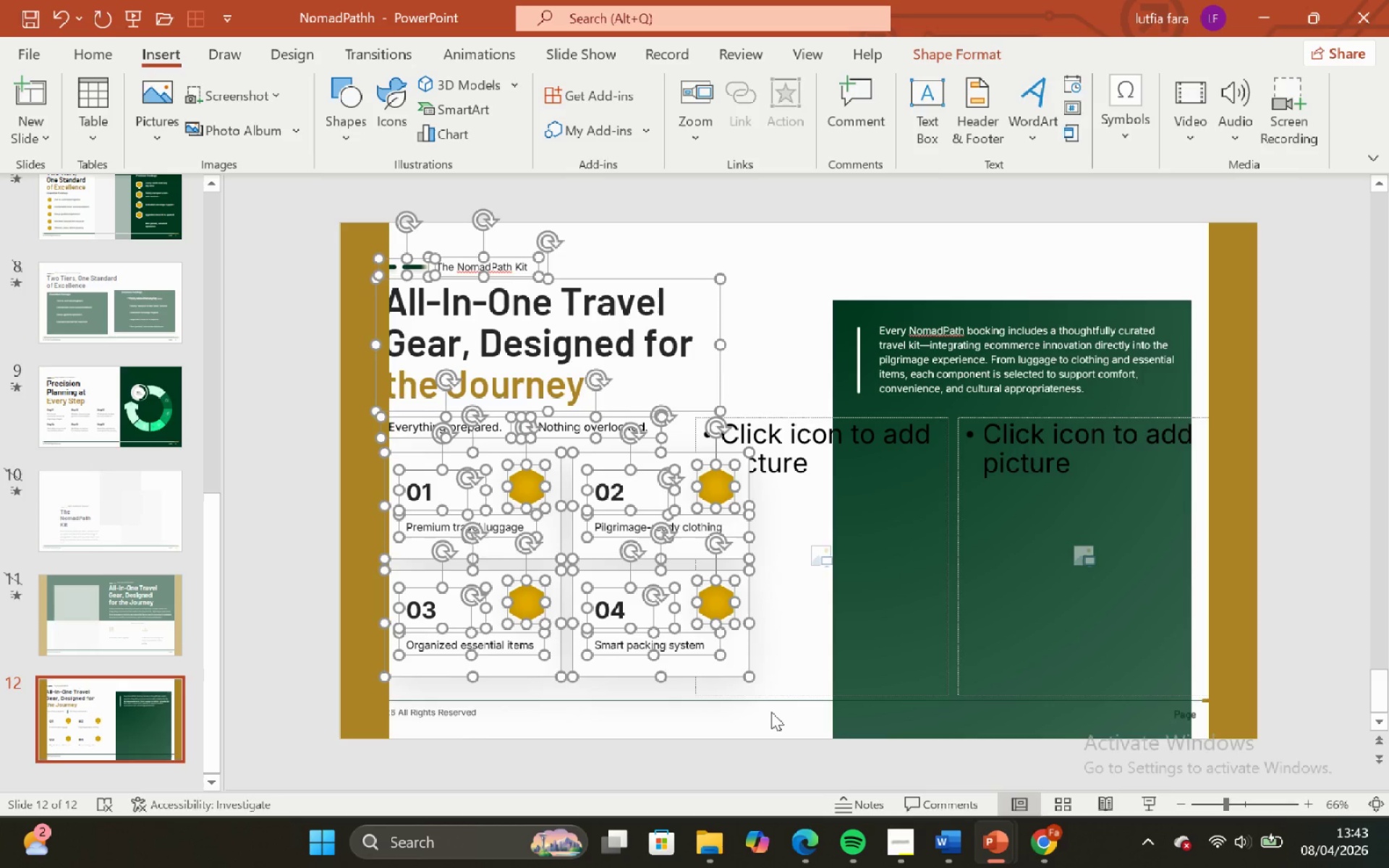 
key(ArrowRight)
 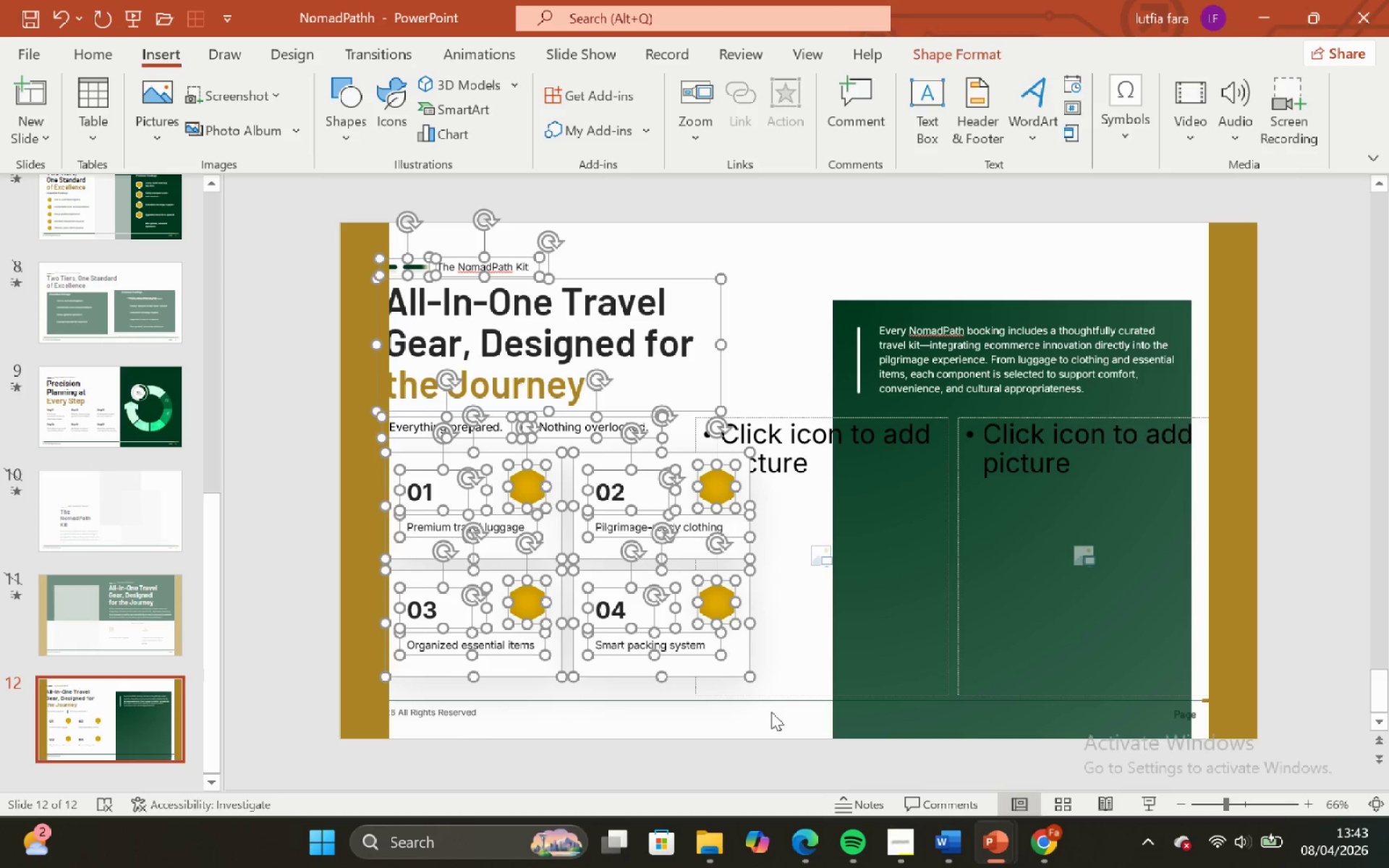 
key(ArrowRight)
 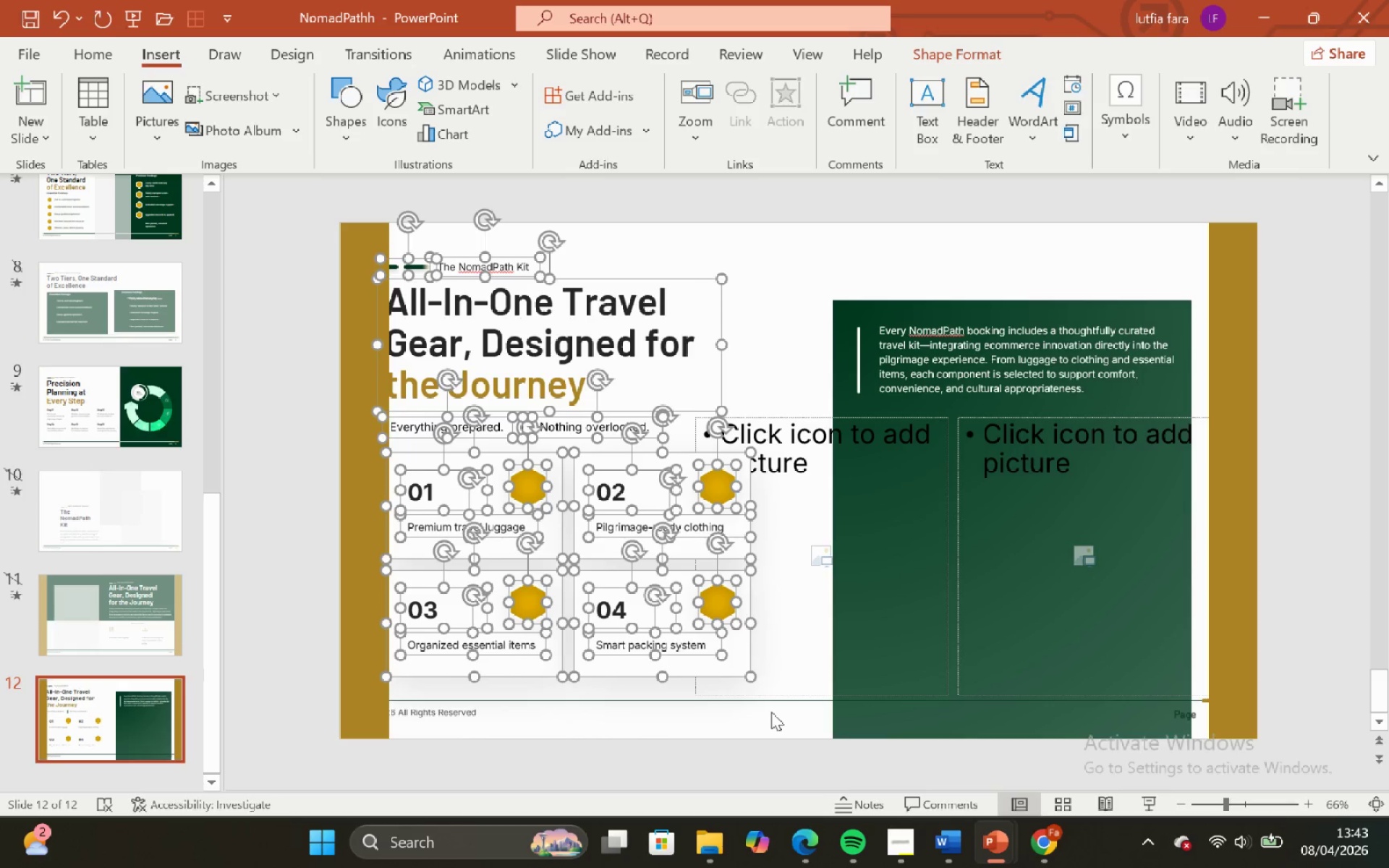 
key(ArrowRight)
 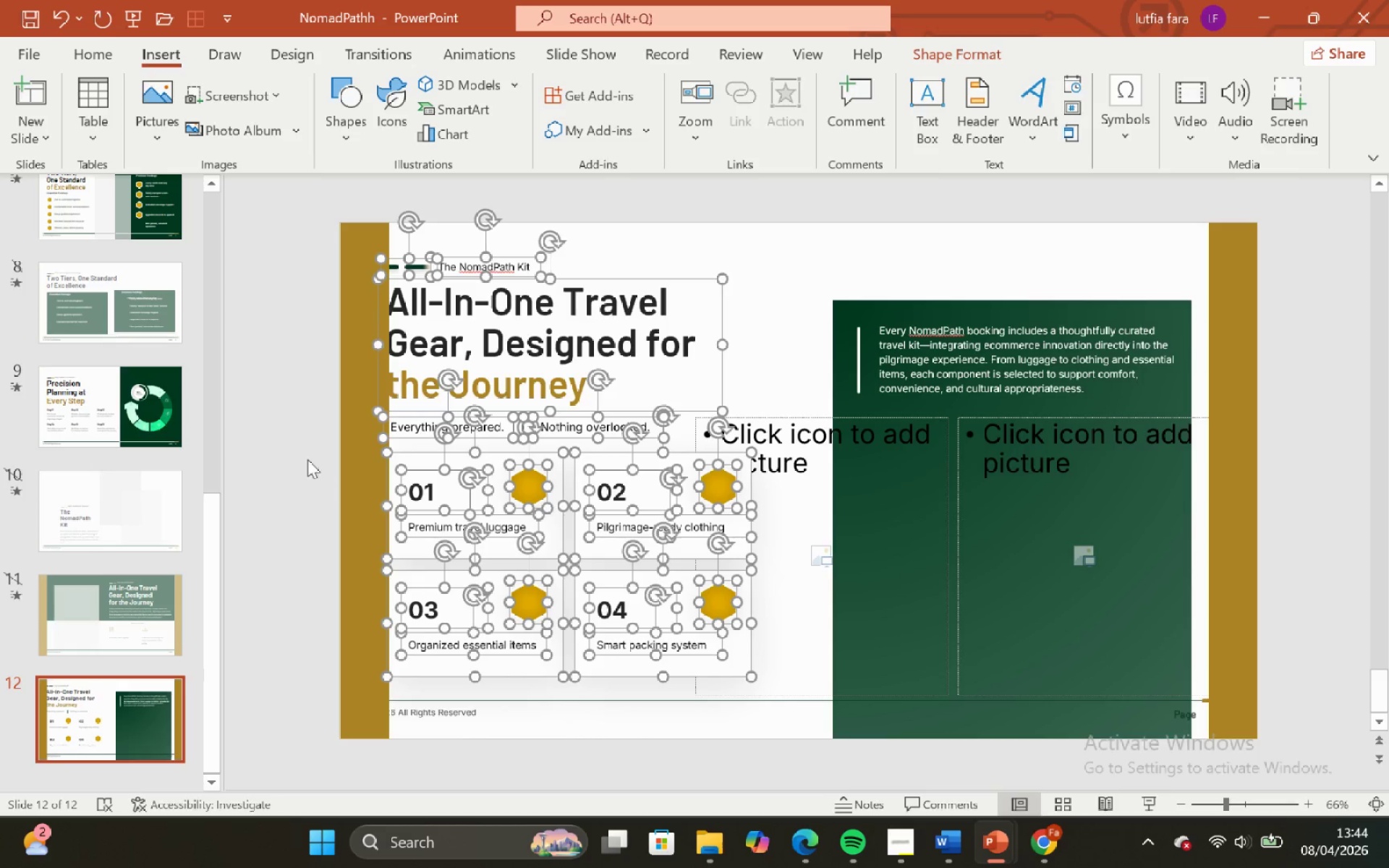 
left_click([246, 367])
 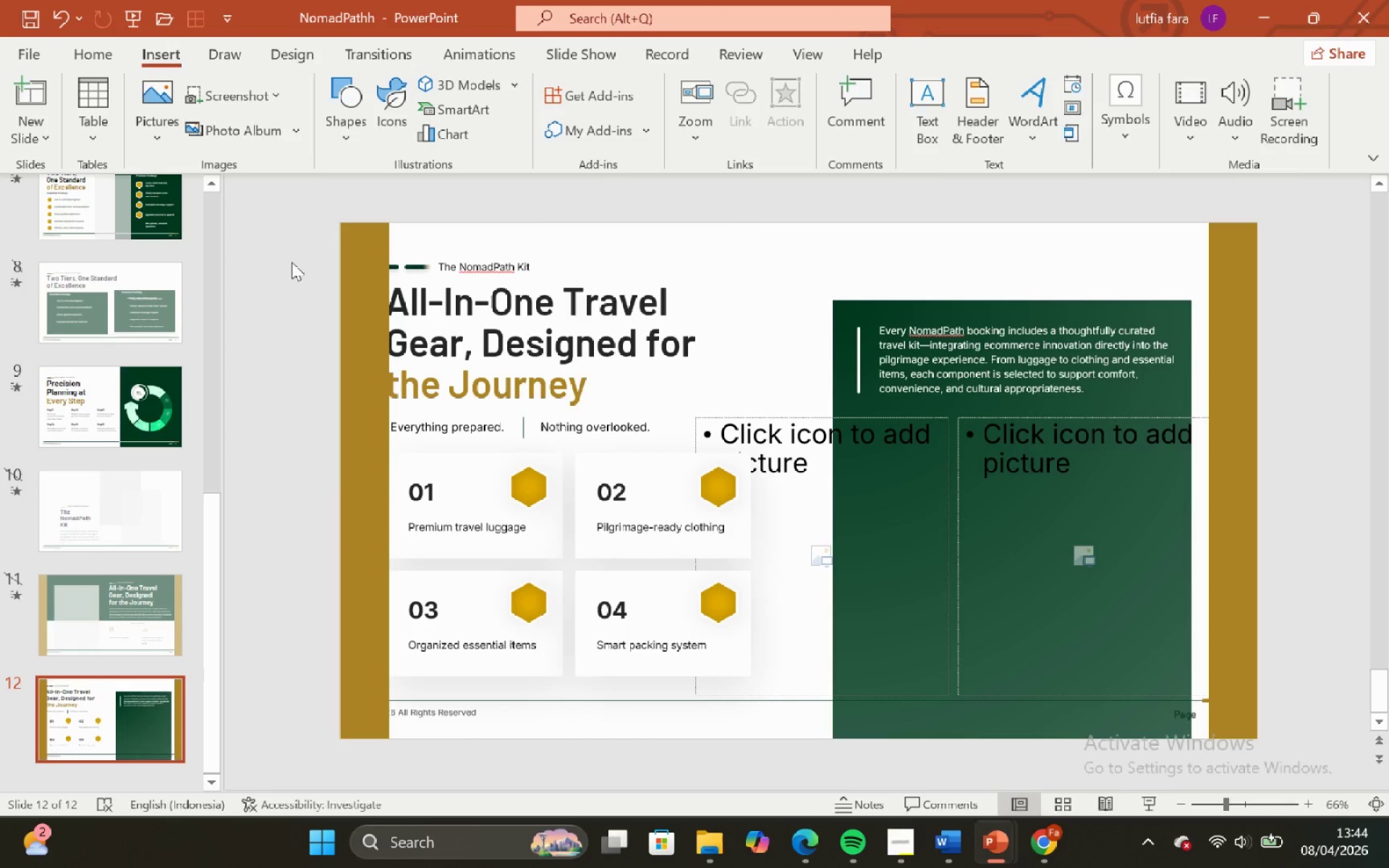 
left_click_drag(start_coordinate=[279, 241], to_coordinate=[747, 412])
 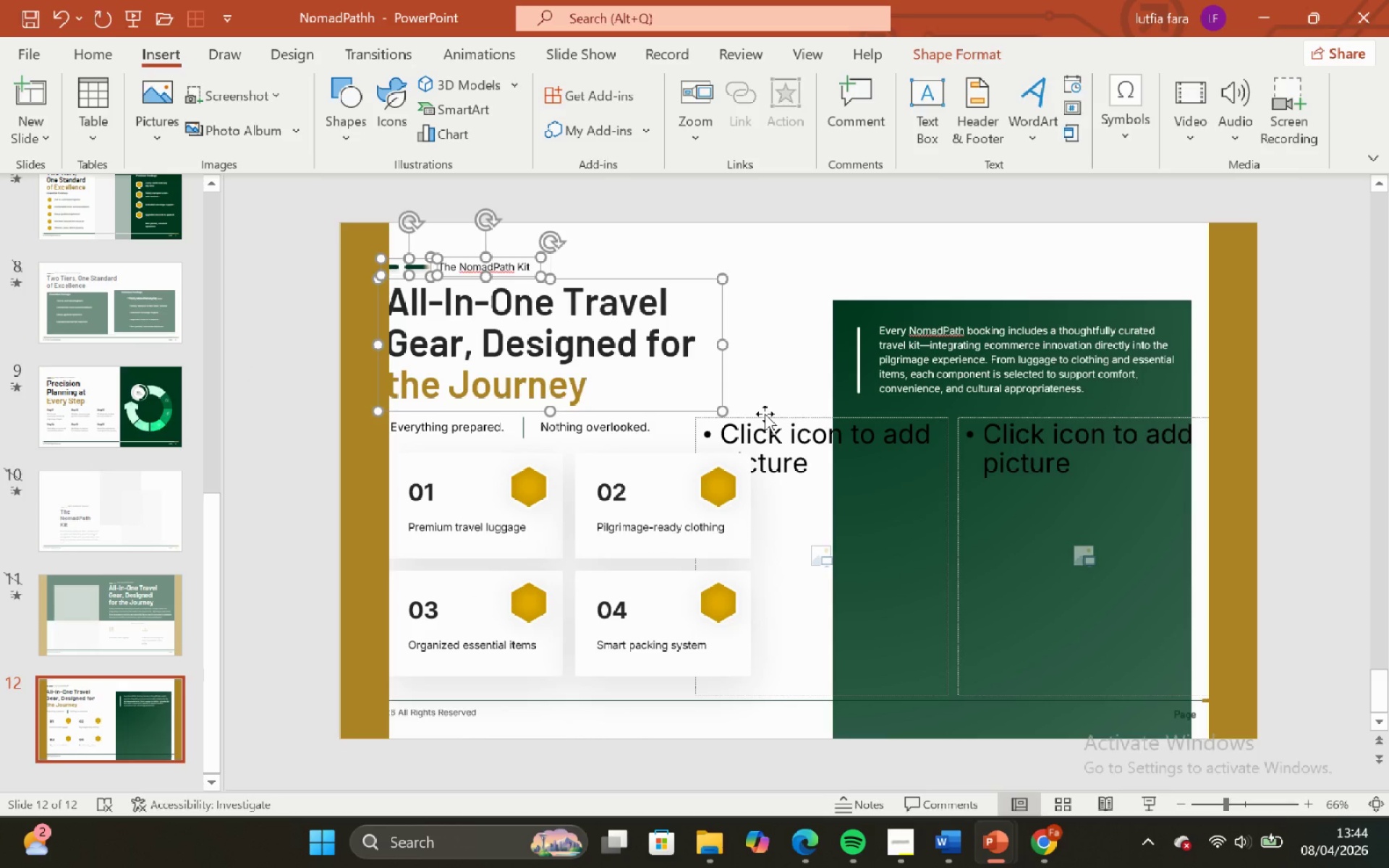 
key(ArrowRight)
 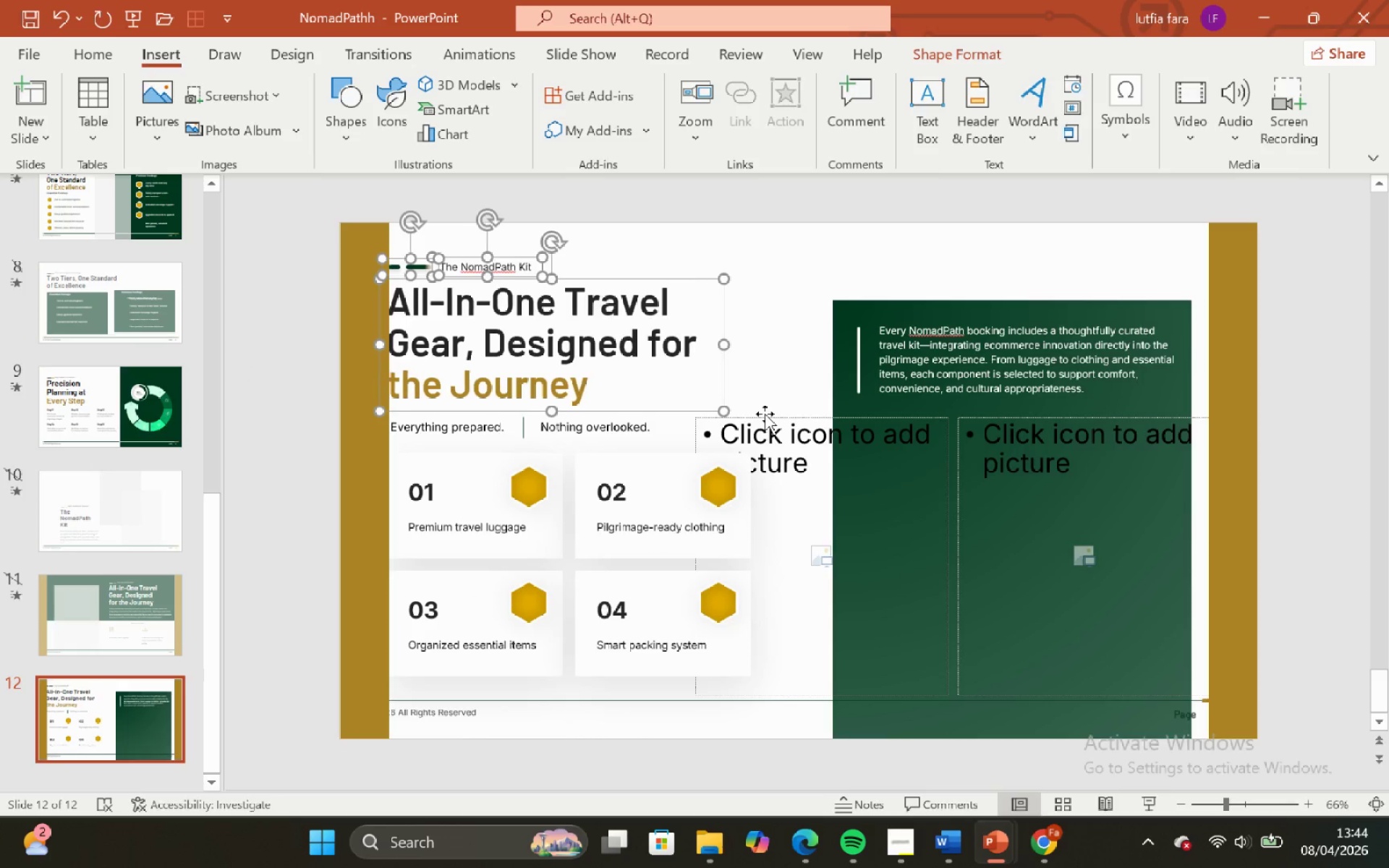 
key(ArrowRight)
 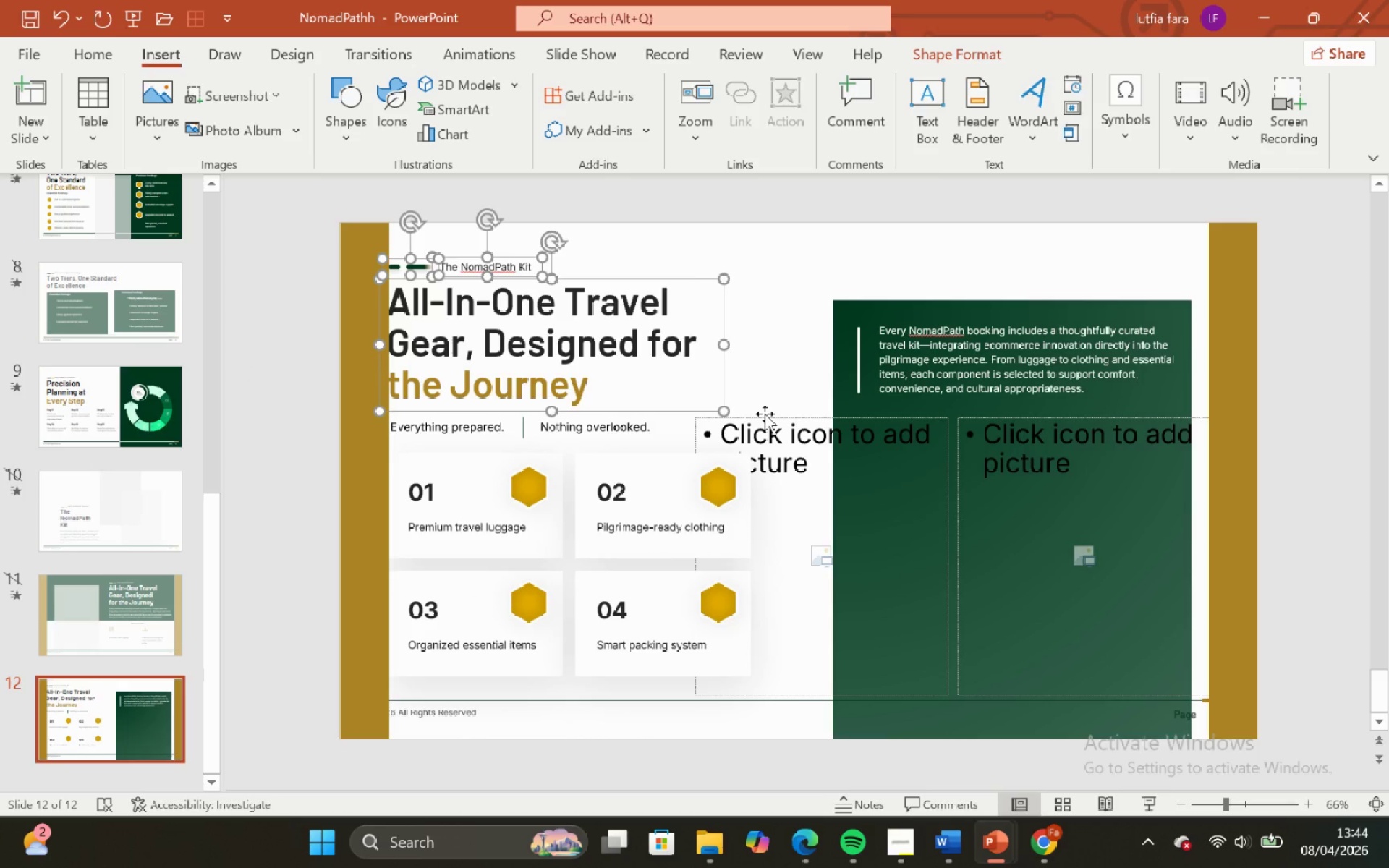 
key(ArrowRight)
 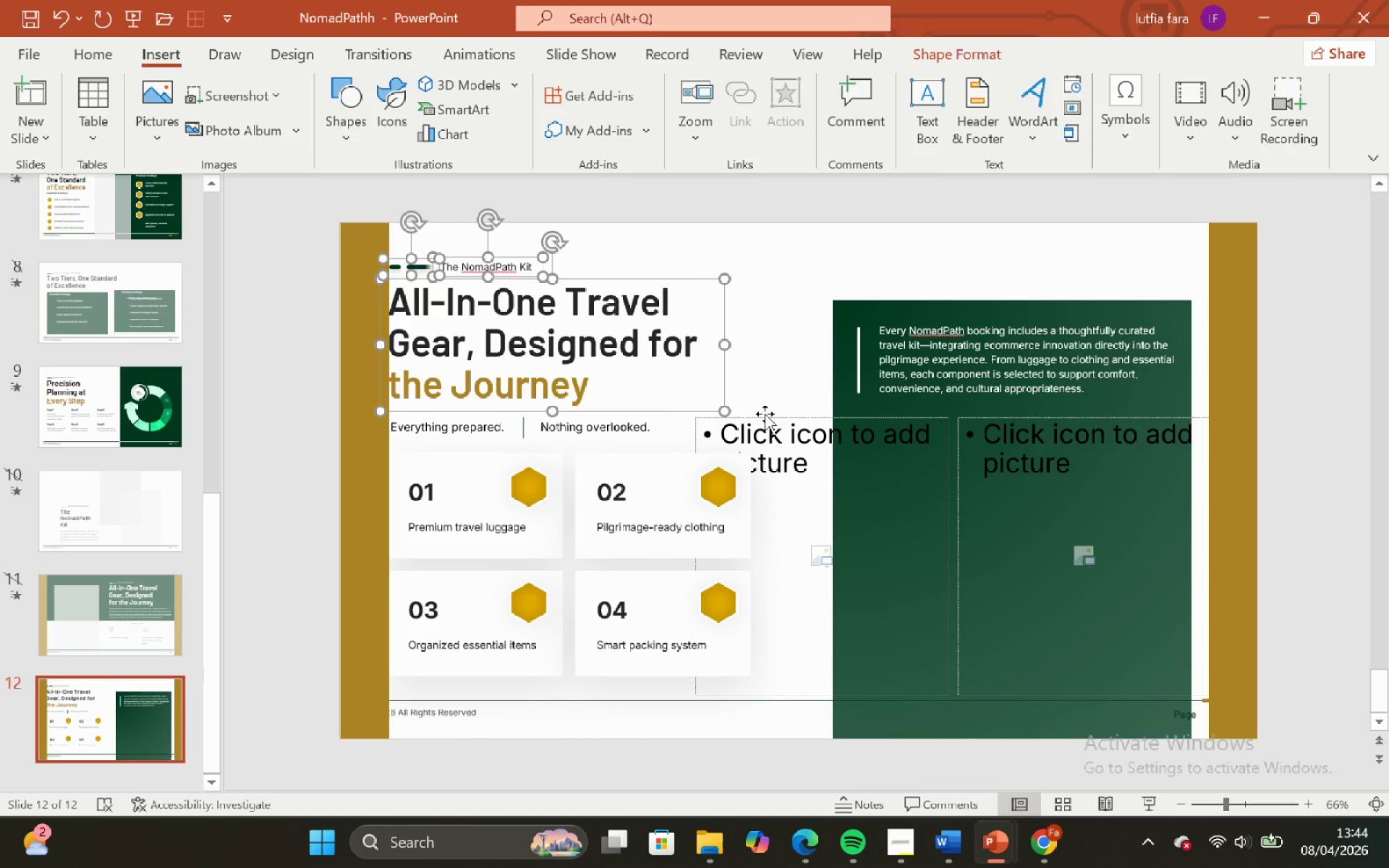 
key(ArrowRight)
 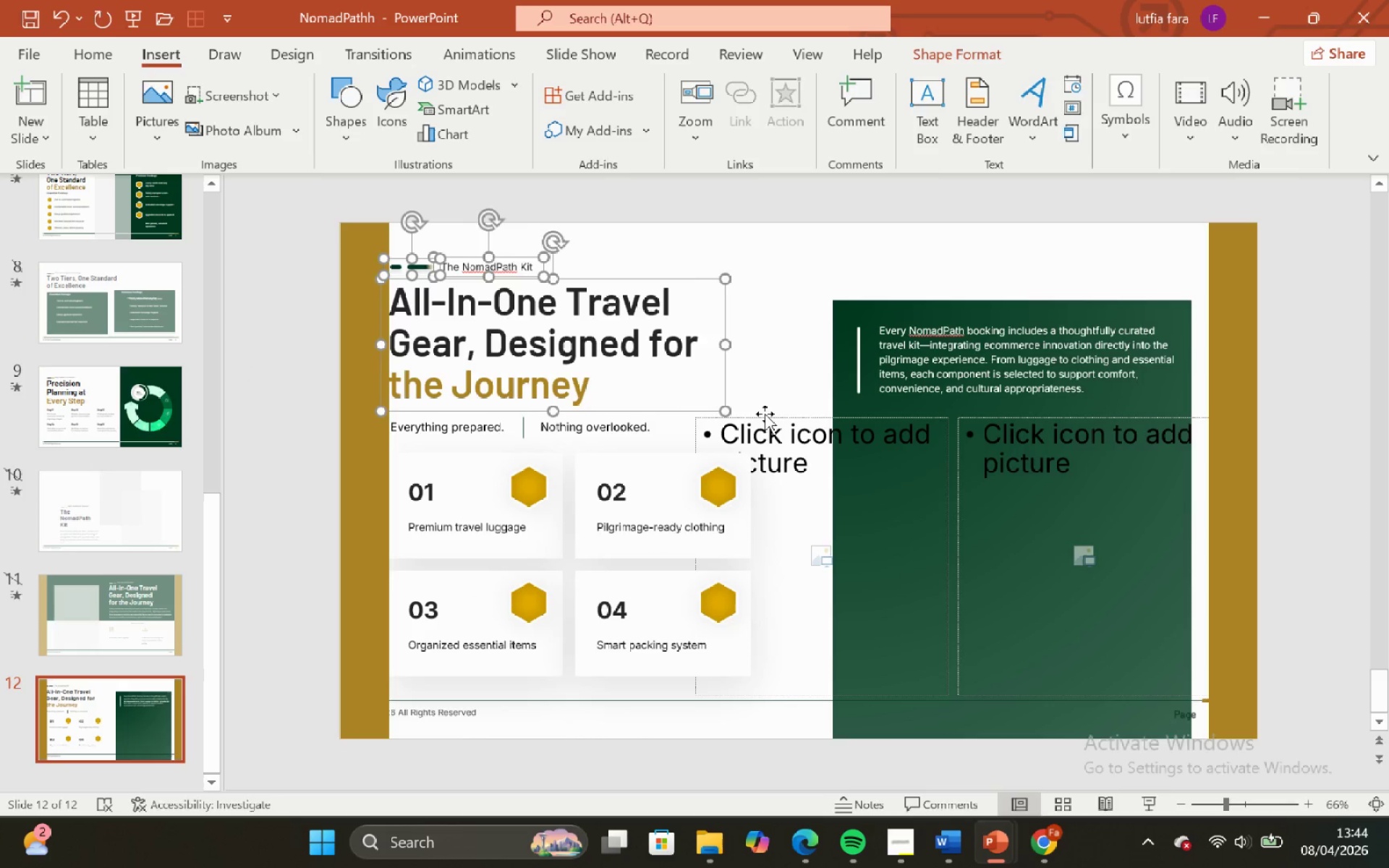 
key(ArrowRight)
 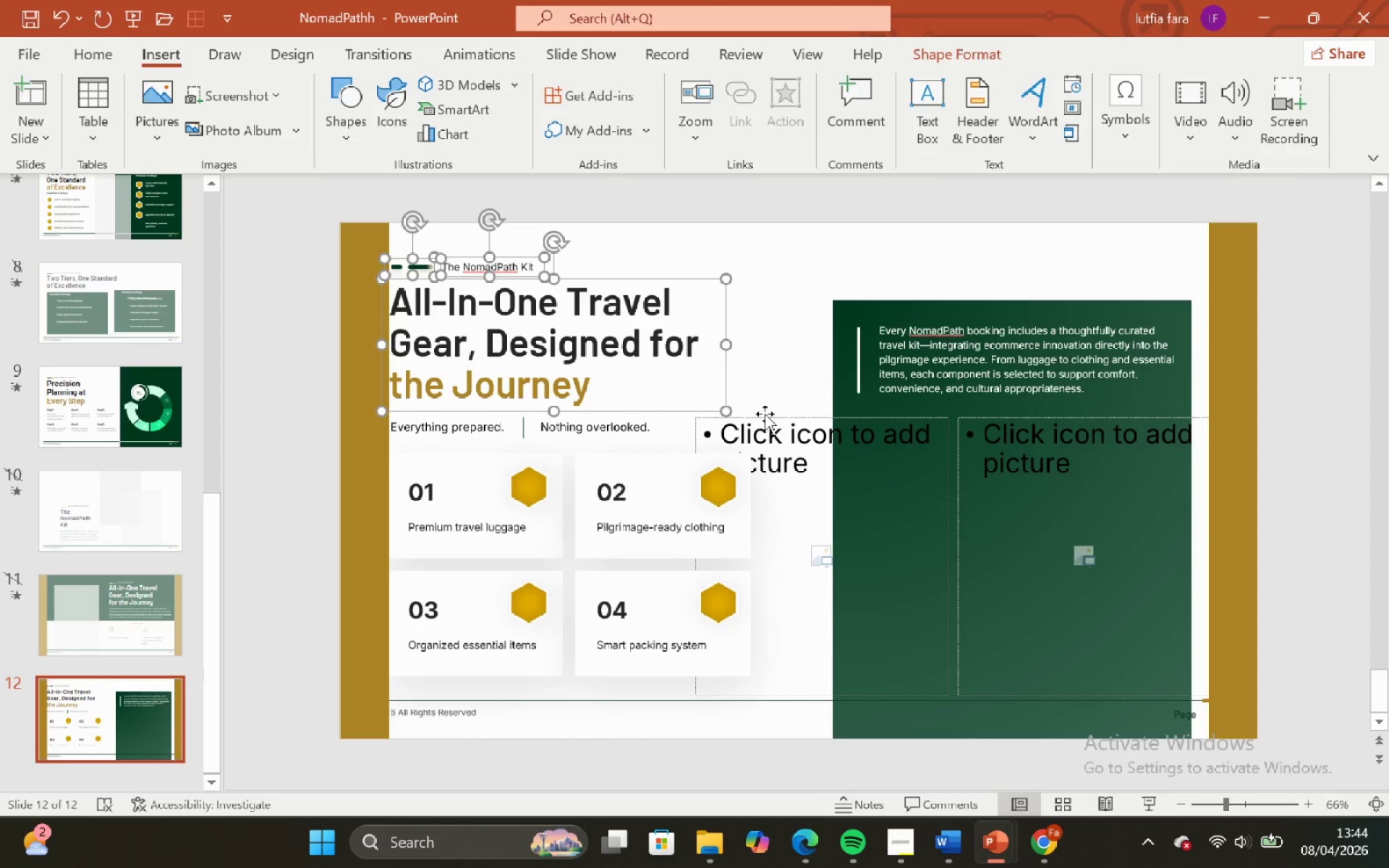 
key(ArrowRight)
 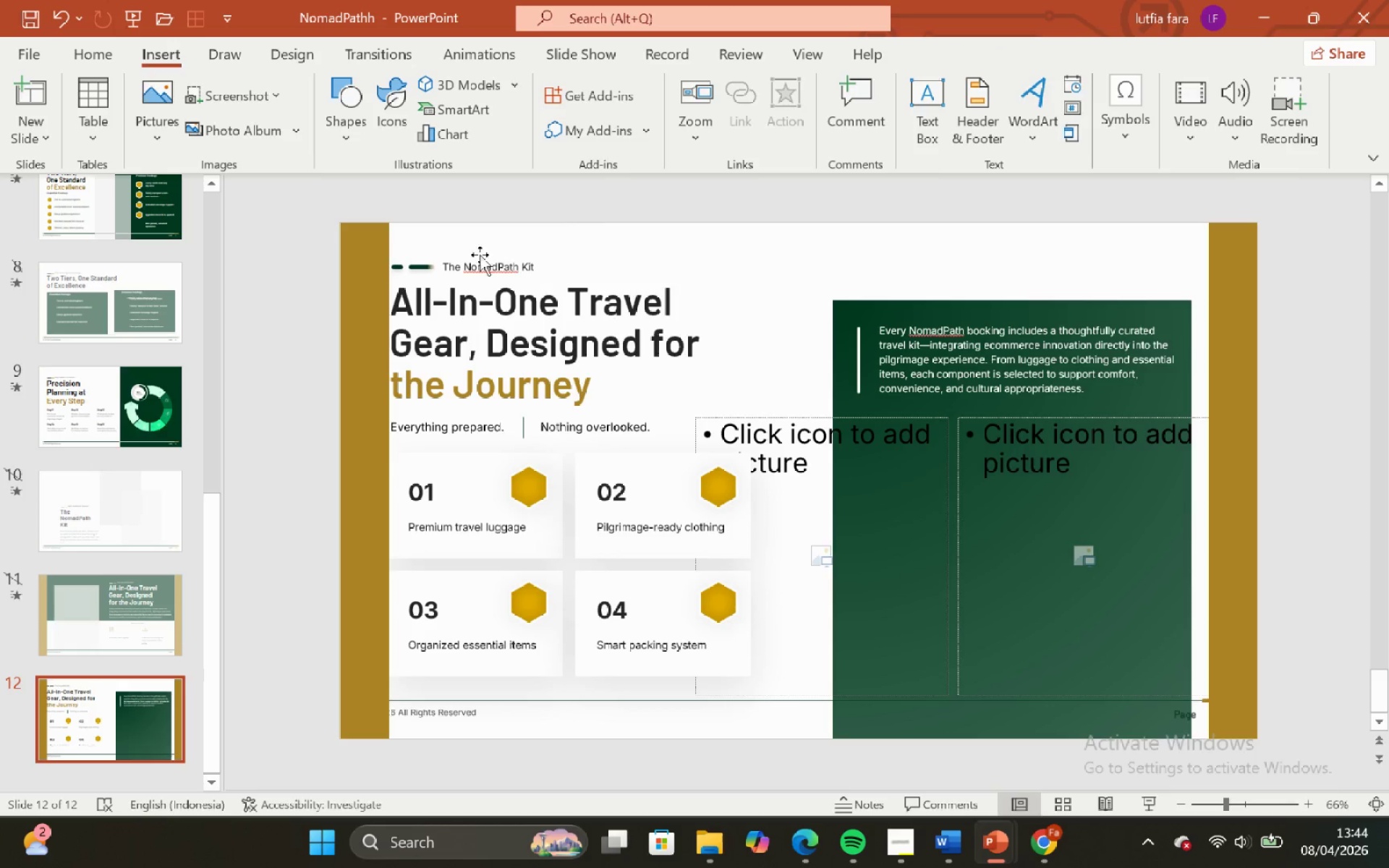 
left_click([422, 270])
 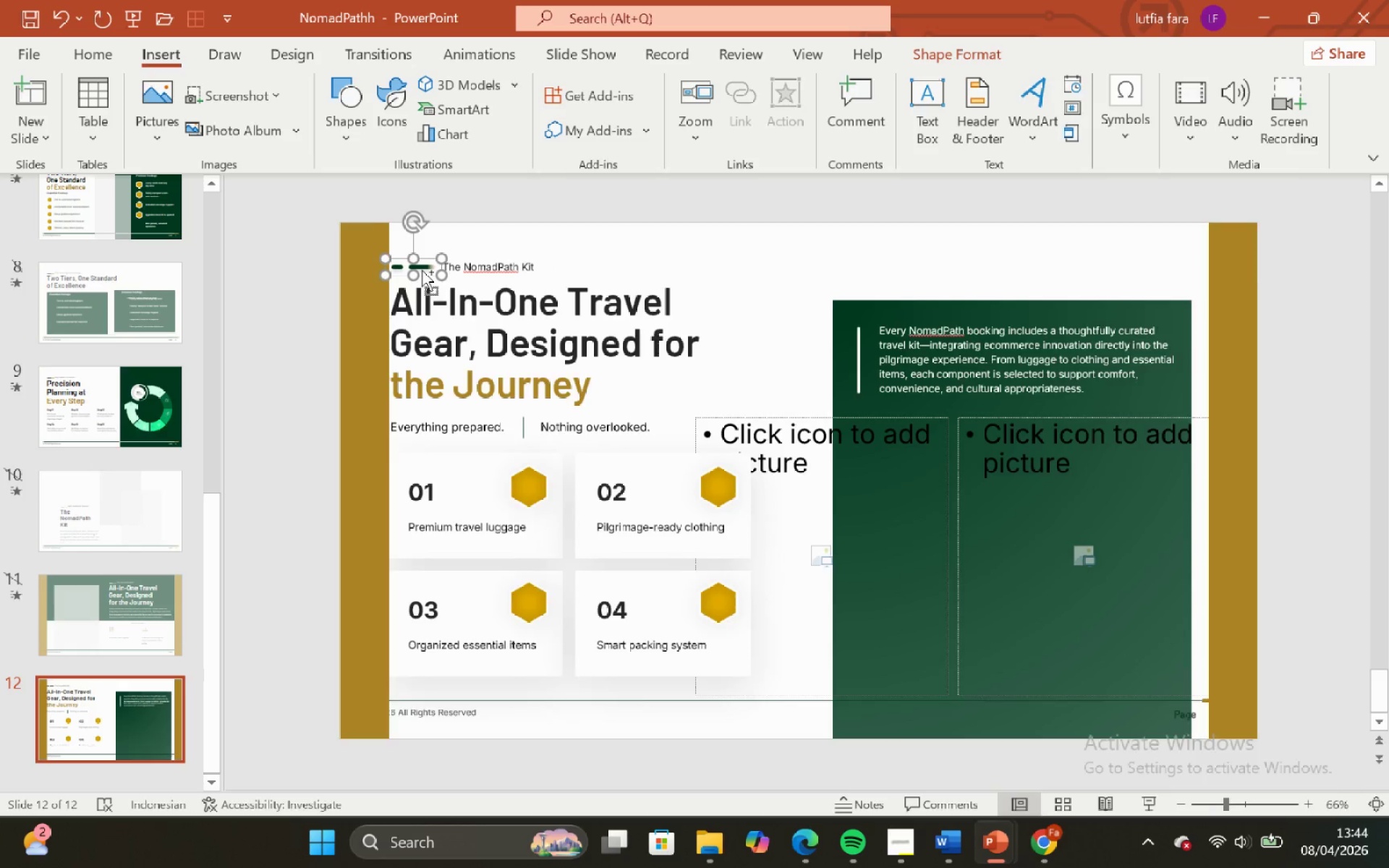 
hold_key(key=ShiftLeft, duration=0.64)
hold_key(key=ControlLeft, duration=0.58)
scroll: coordinate [422, 270], scroll_direction: up, amount: 5.0
 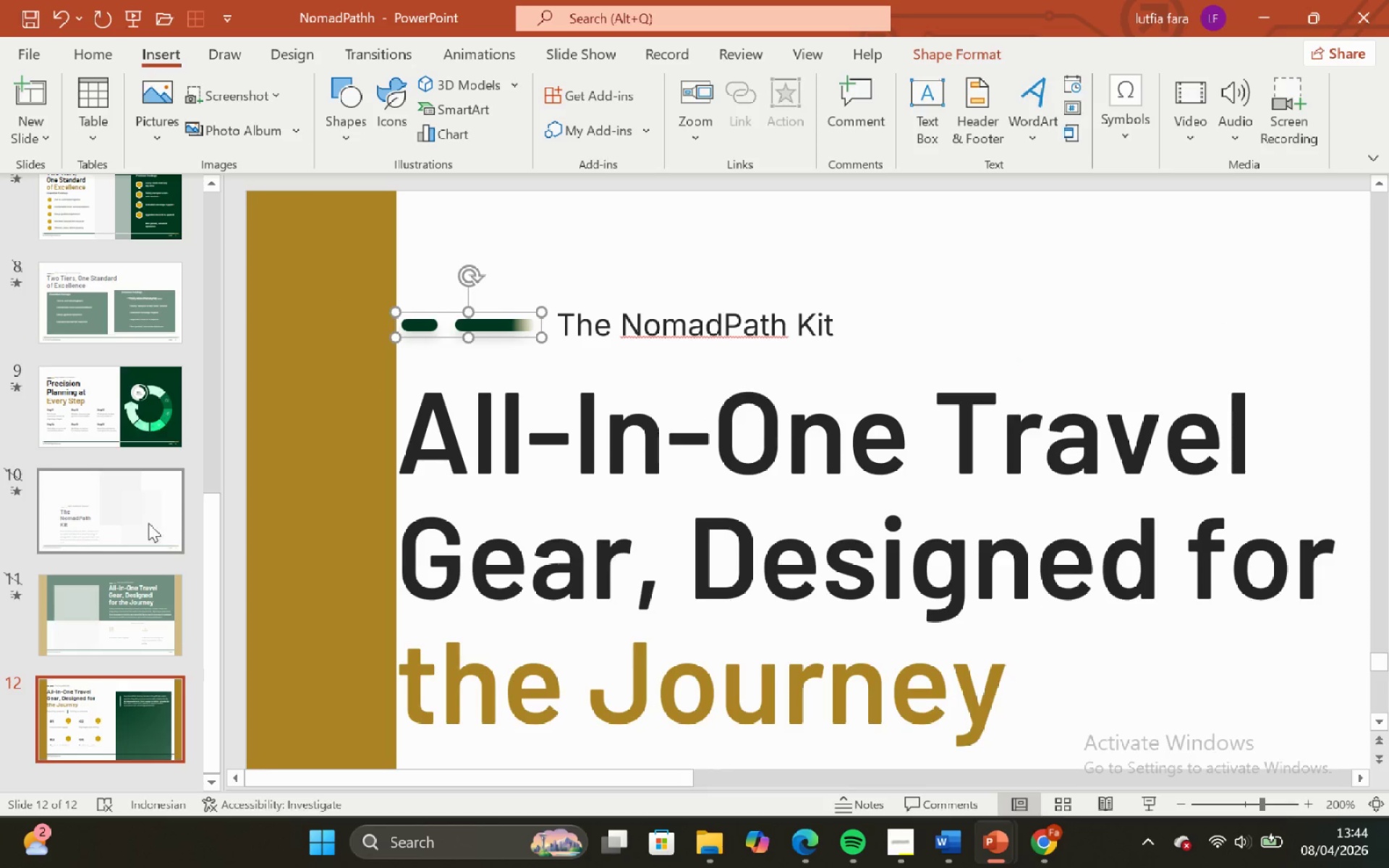 
left_click([100, 588])
 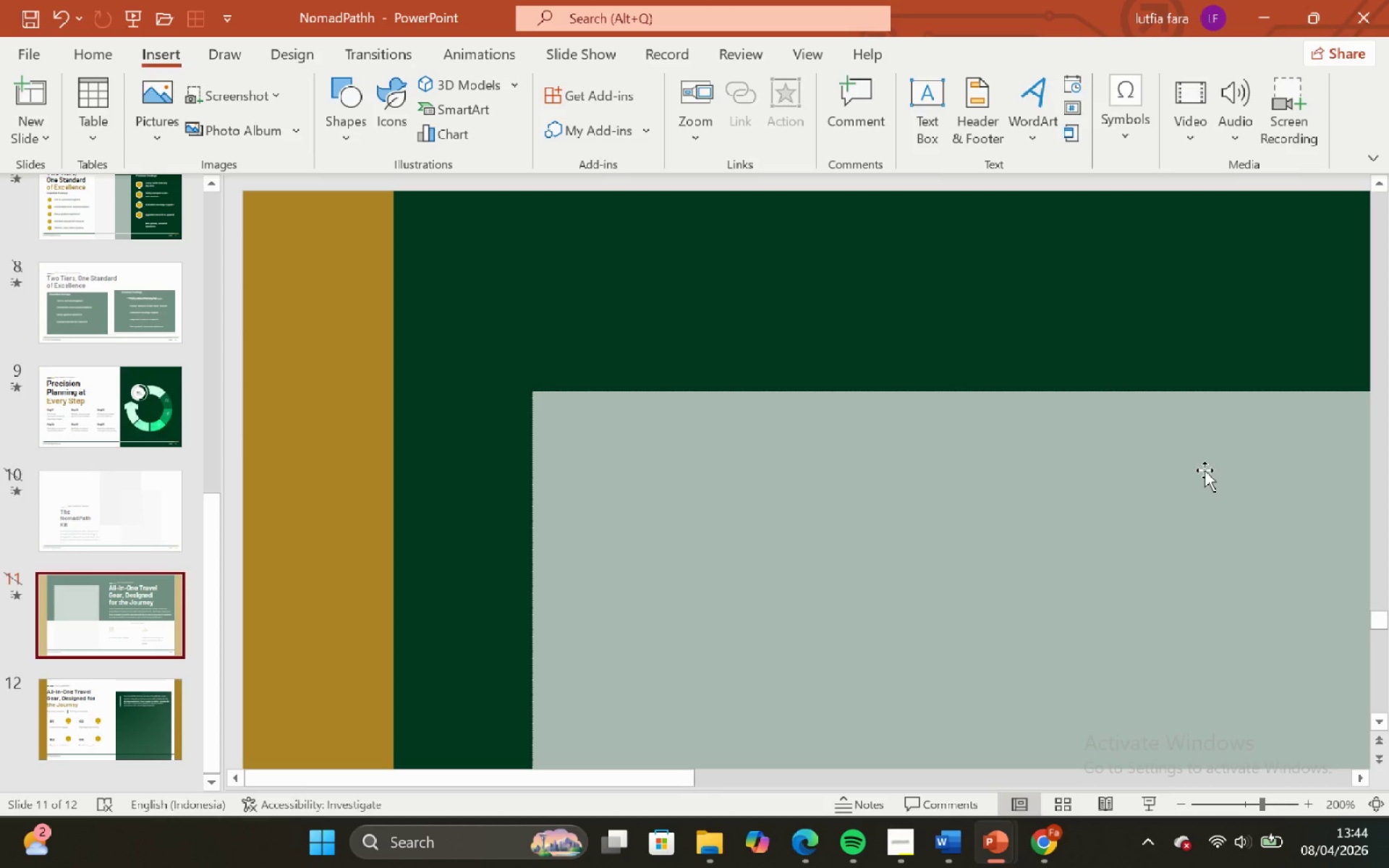 
scroll: coordinate [1205, 470], scroll_direction: down, amount: 5.0
 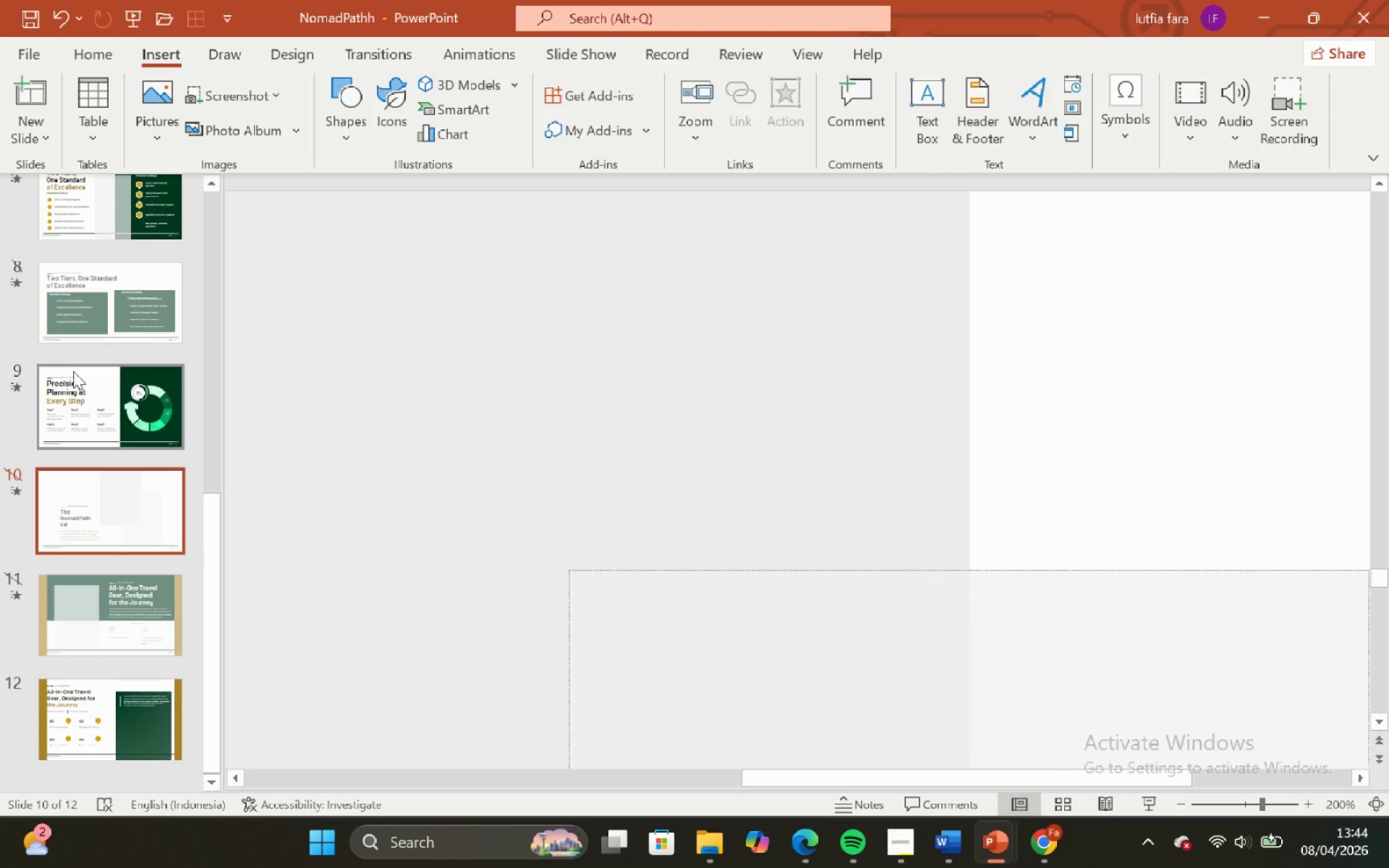 
left_click([103, 309])
 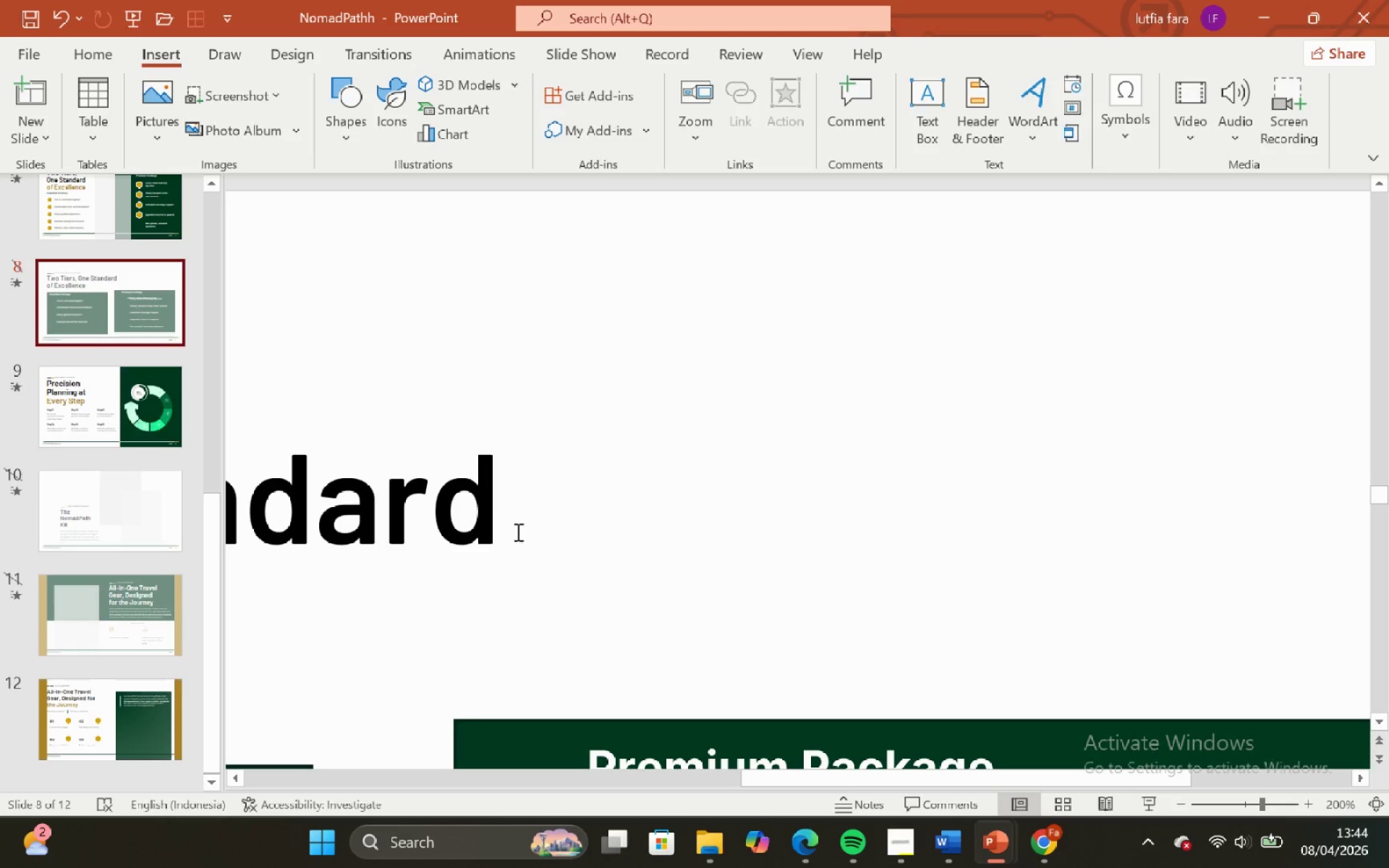 
scroll: coordinate [517, 532], scroll_direction: up, amount: 7.0
 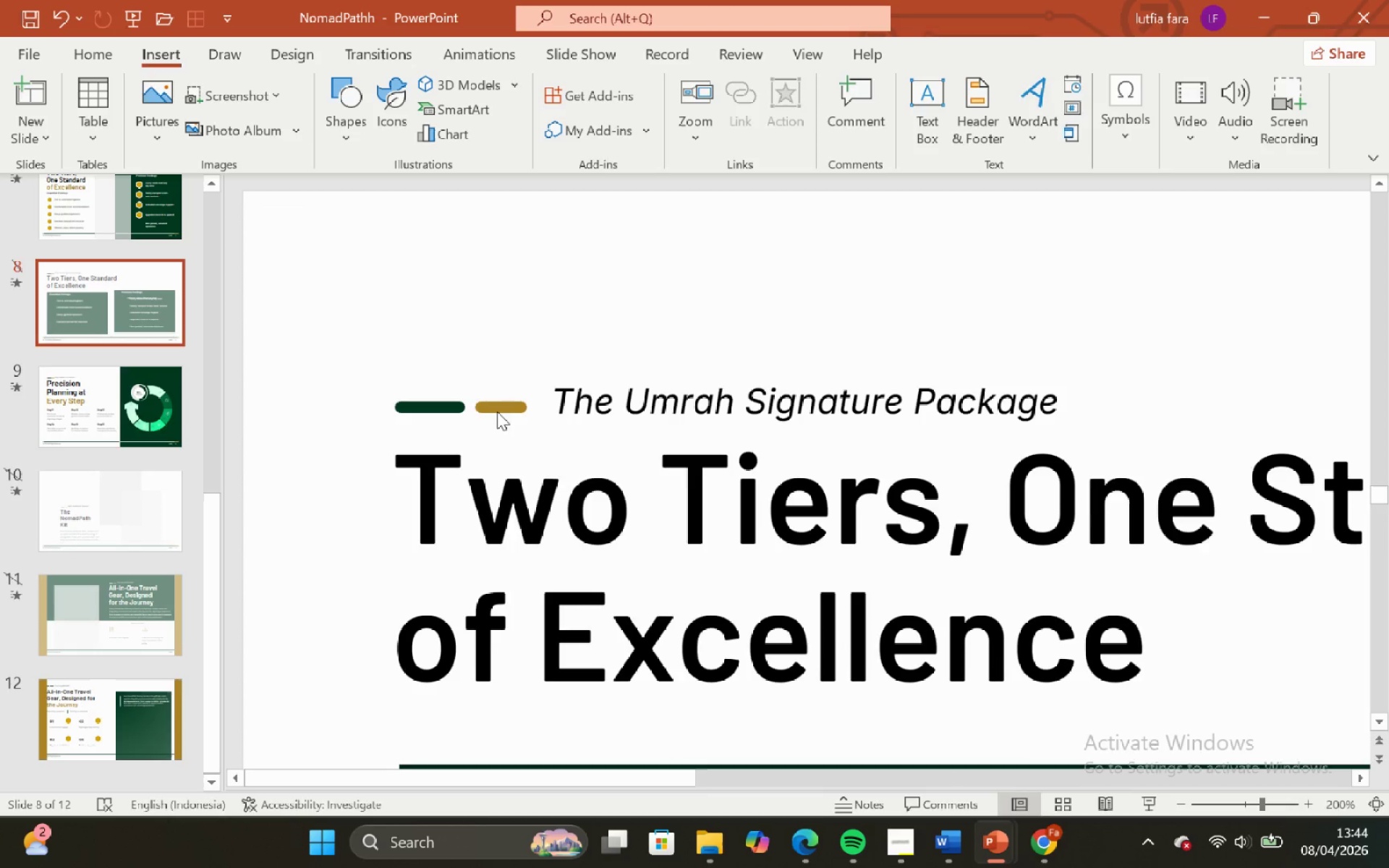 
left_click([497, 410])
 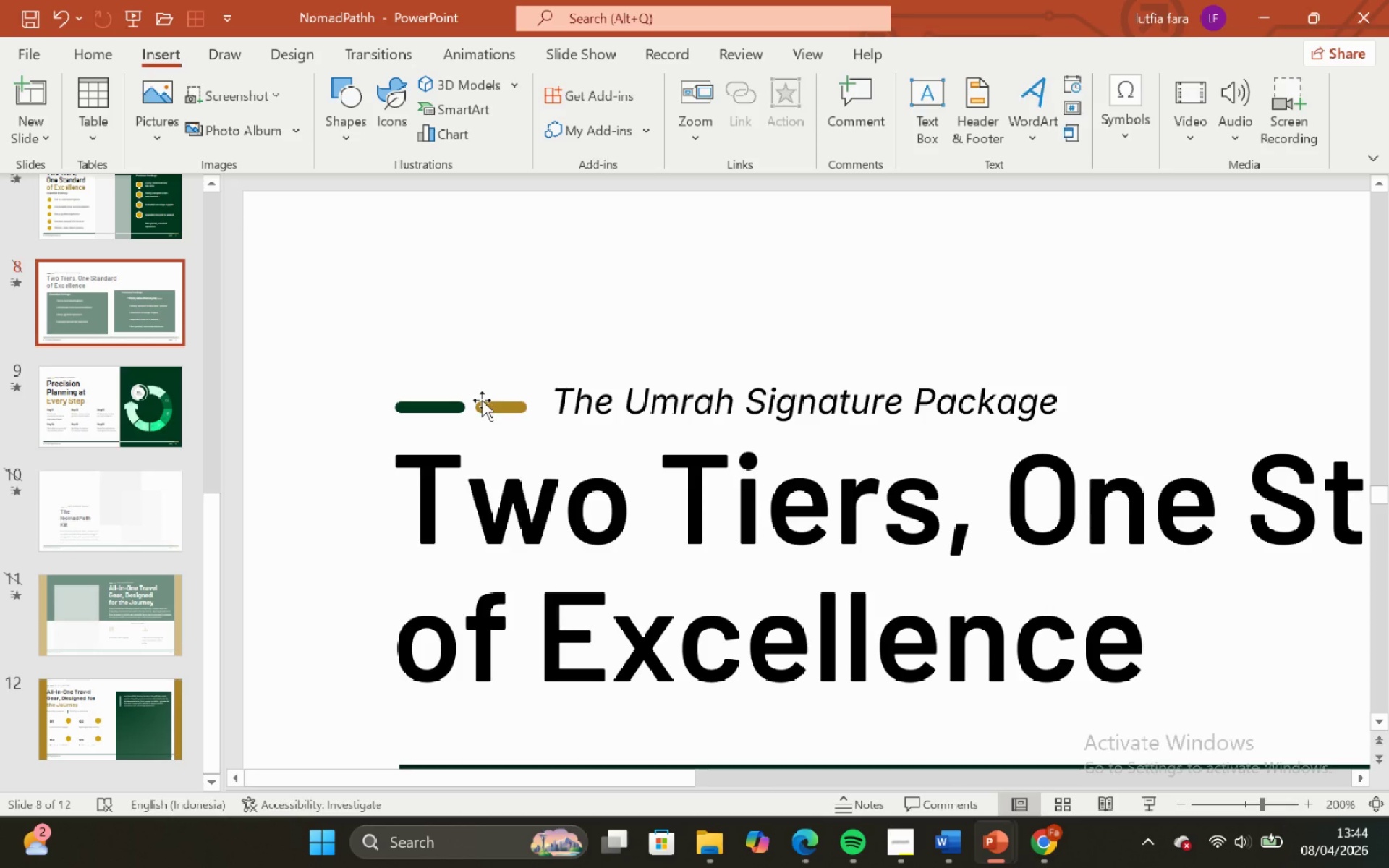 
left_click([482, 400])
 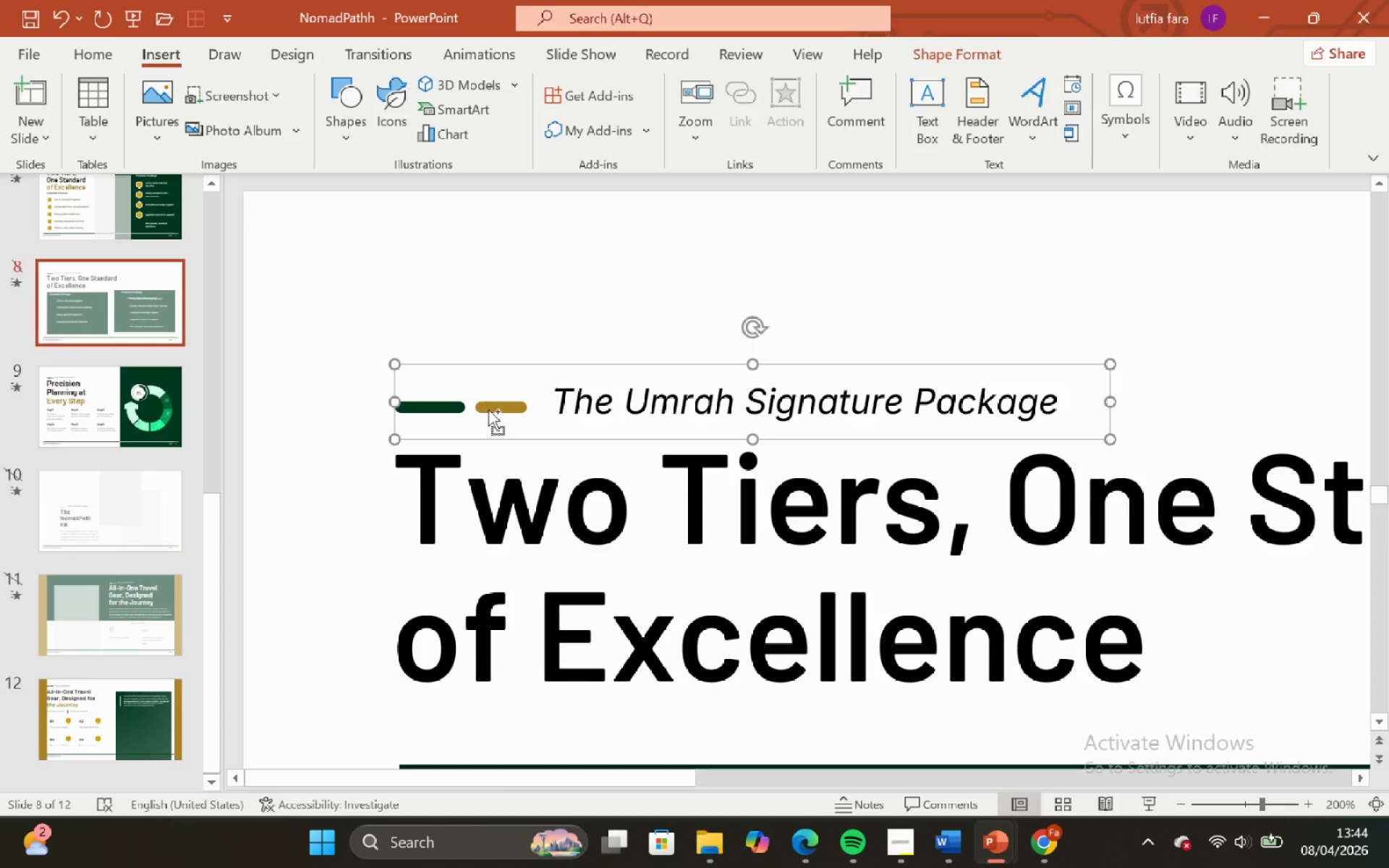 
key(Control+C)
 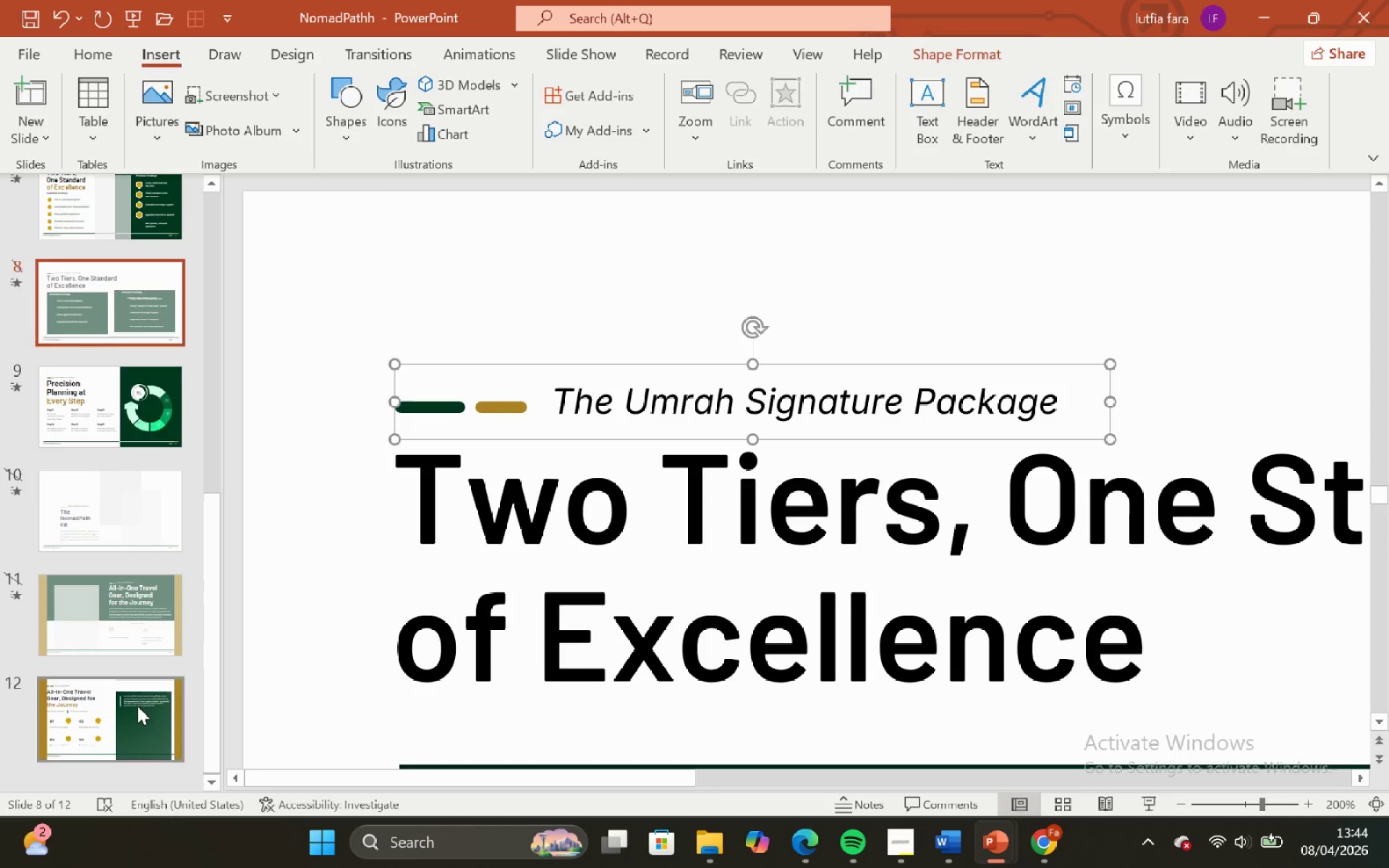 
left_click([137, 706])
 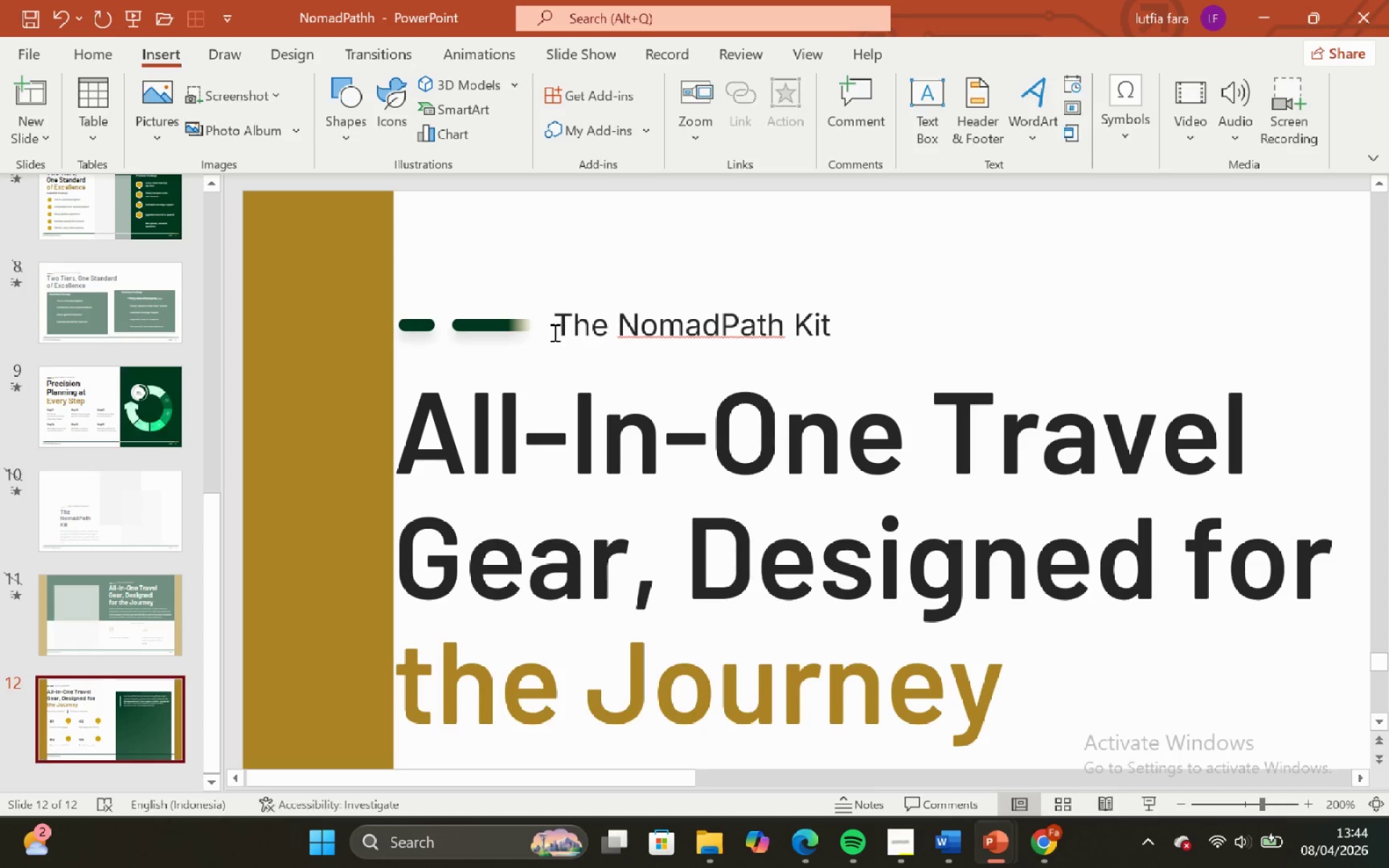 
left_click([552, 331])
 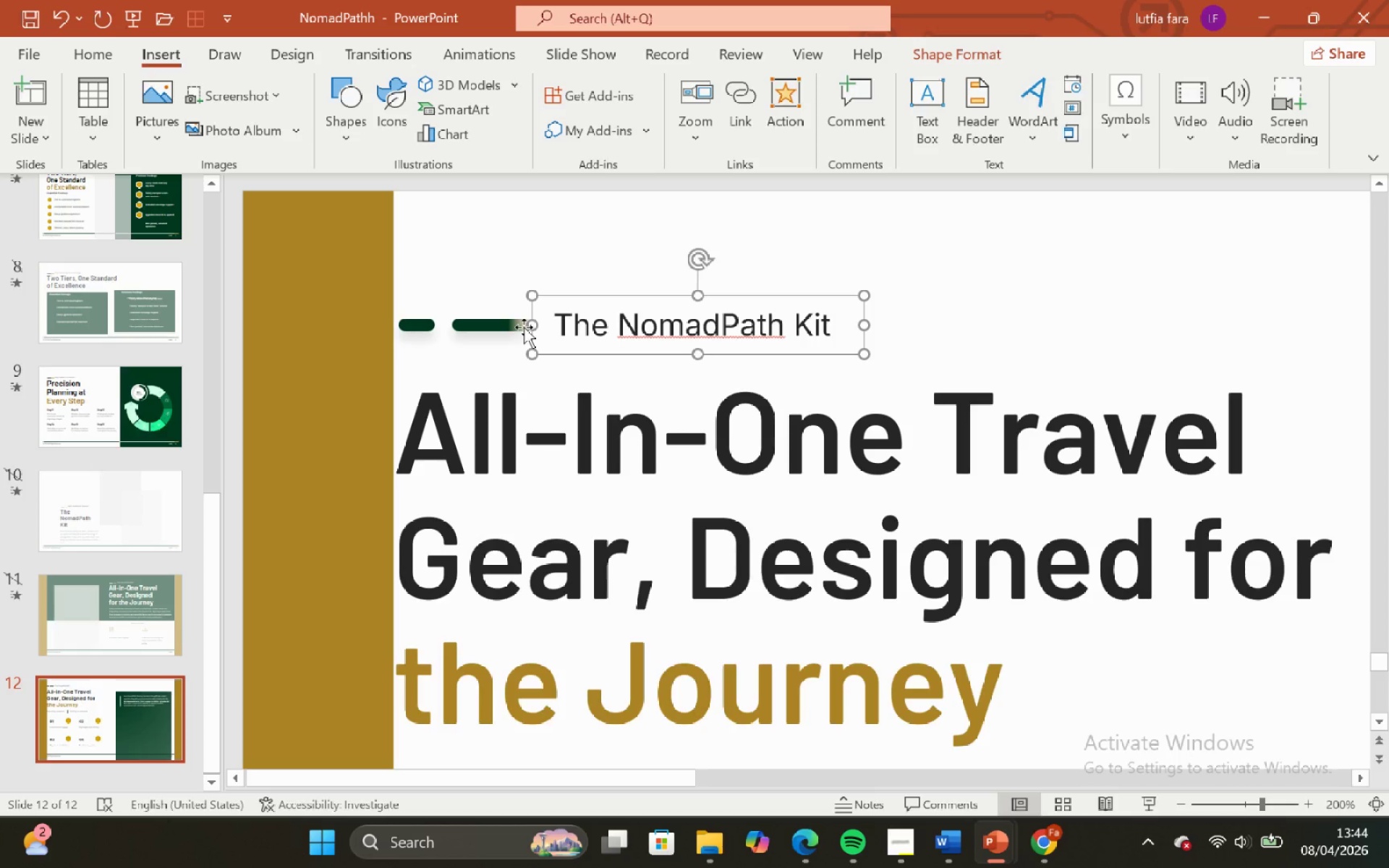 
key(Backspace)
 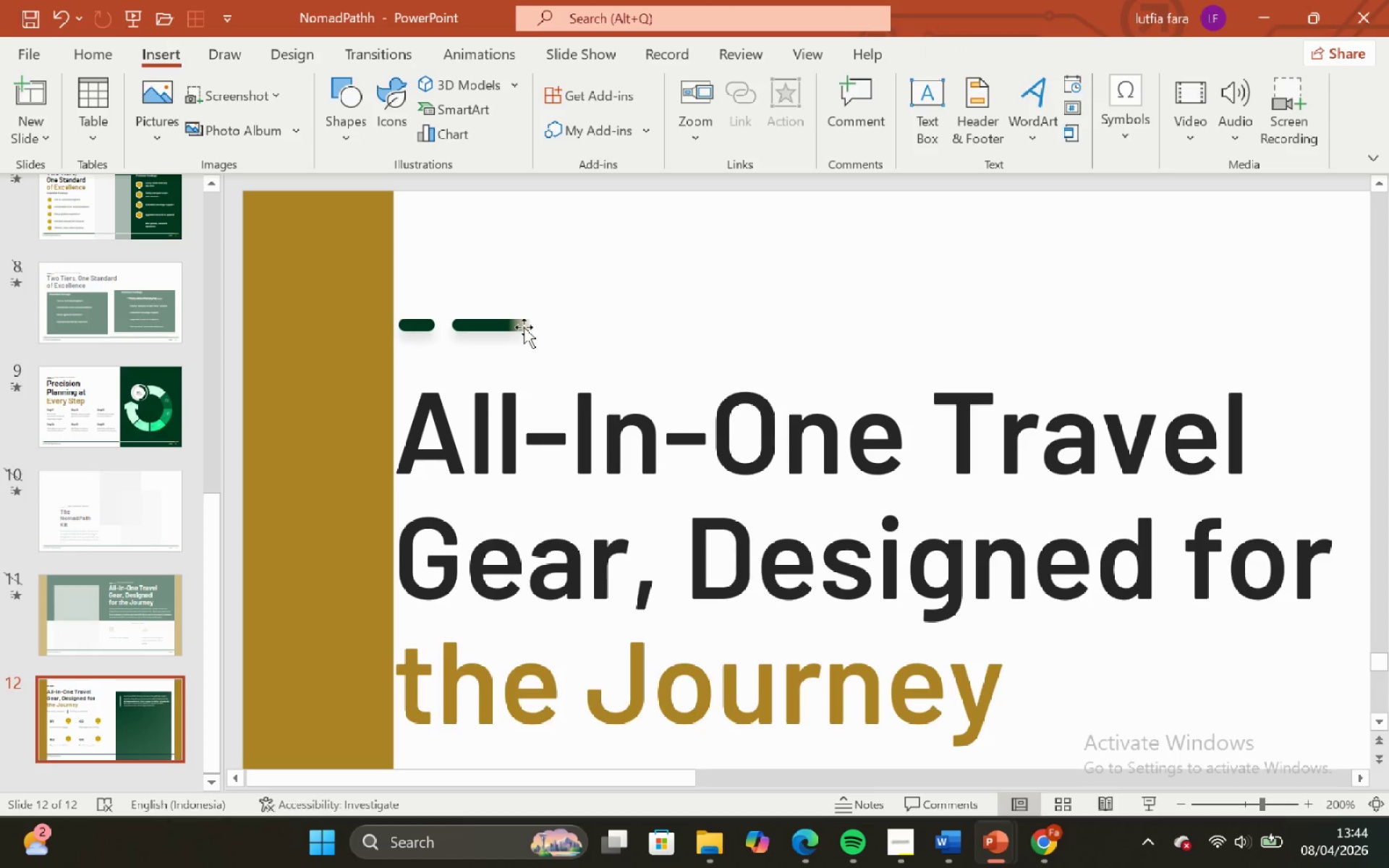 
left_click([523, 327])
 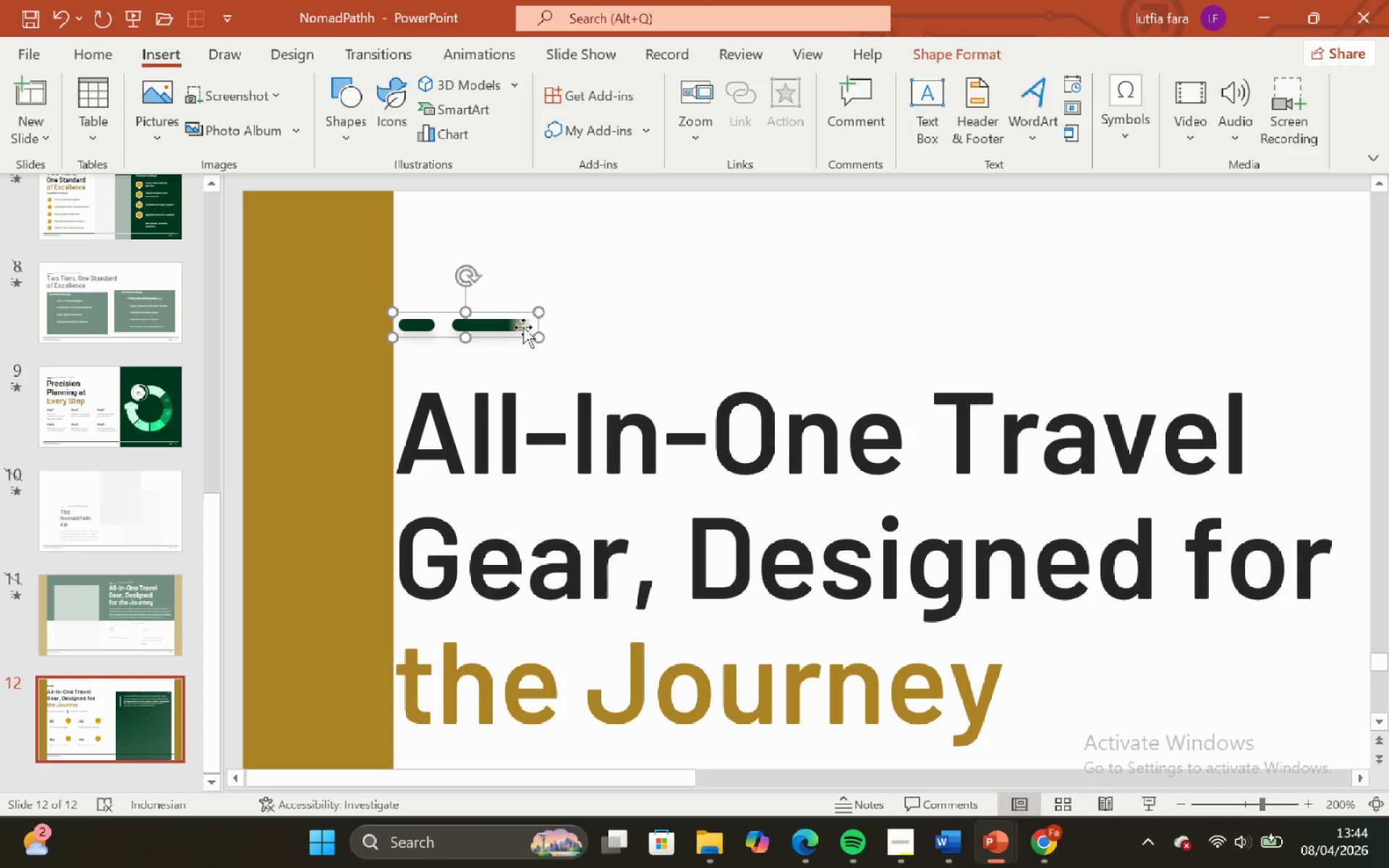 
key(Backspace)
 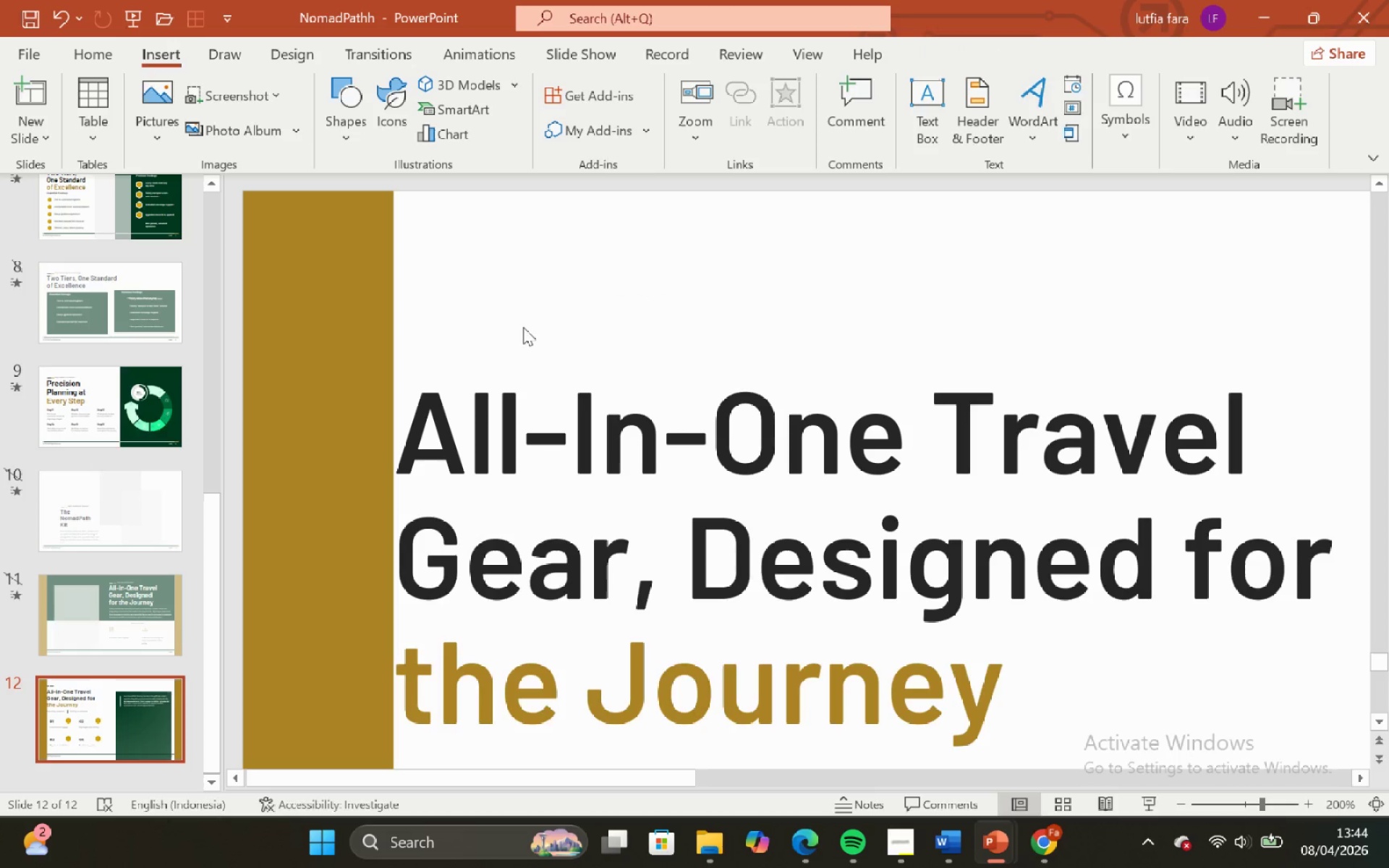 
key(Control+V)
 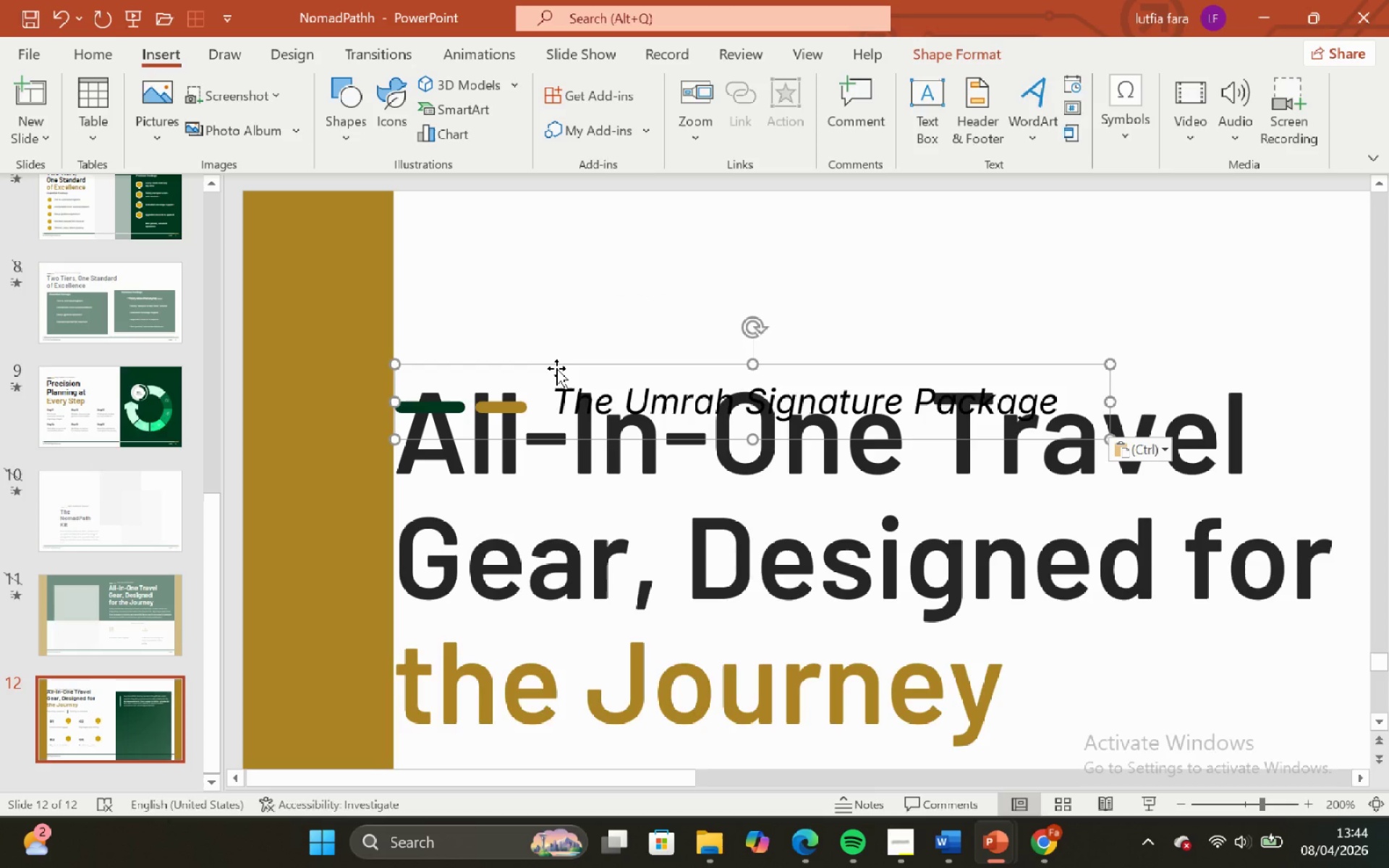 
hold_key(key=ShiftLeft, duration=0.61)
left_click_drag(start_coordinate=[556, 368], to_coordinate=[555, 331])
 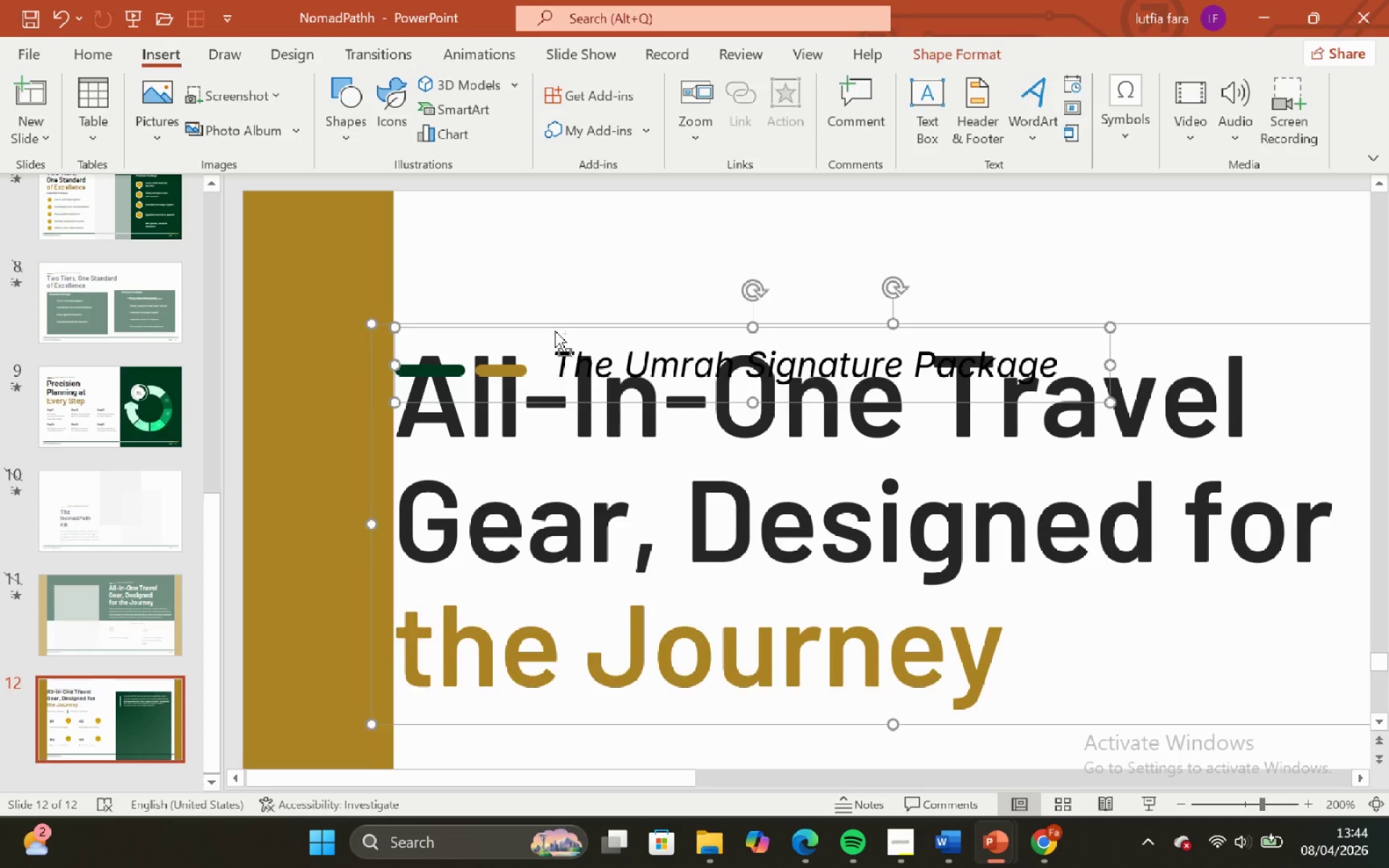 
key(Control+ControlLeft)
 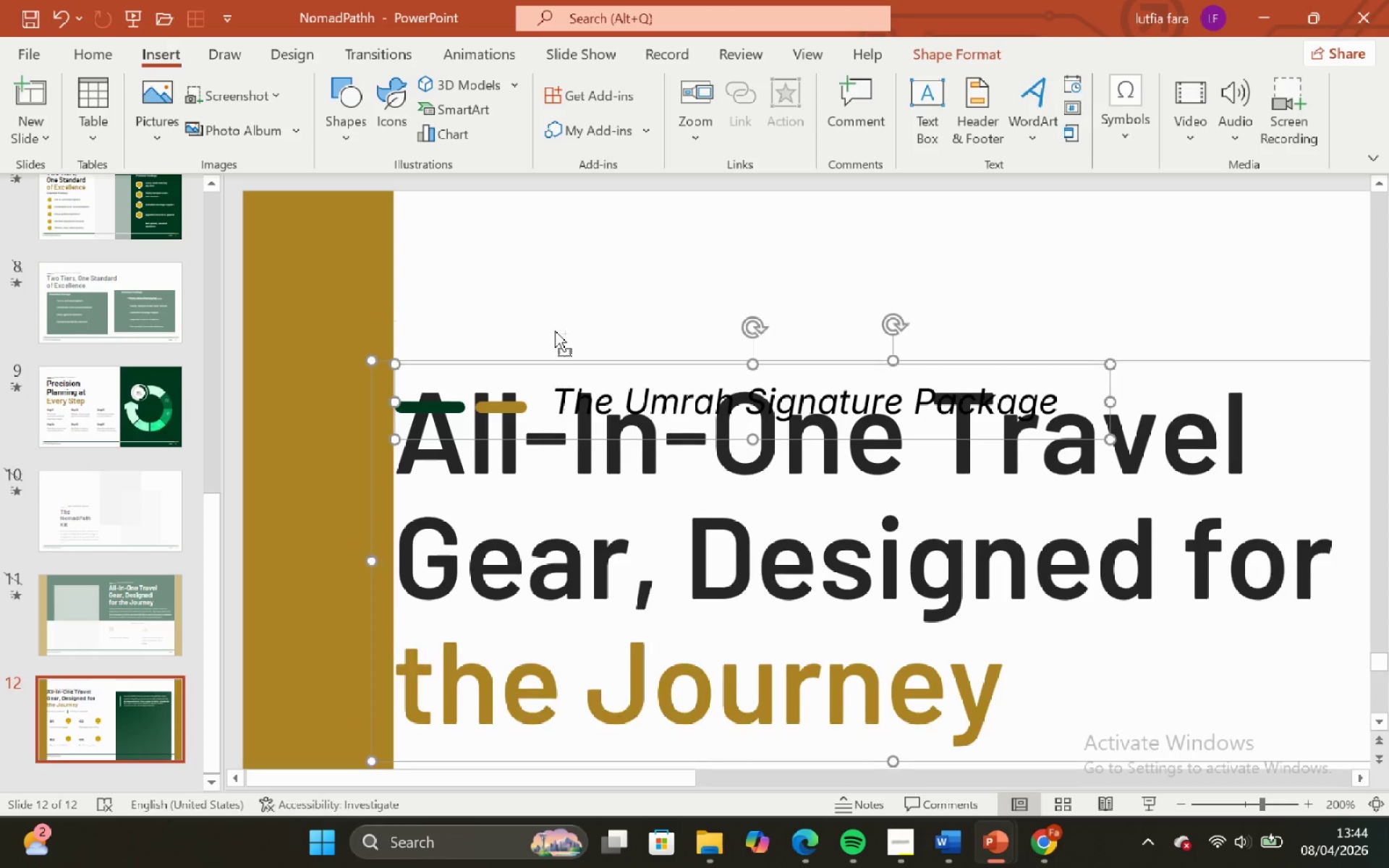 
key(Control+Z)
 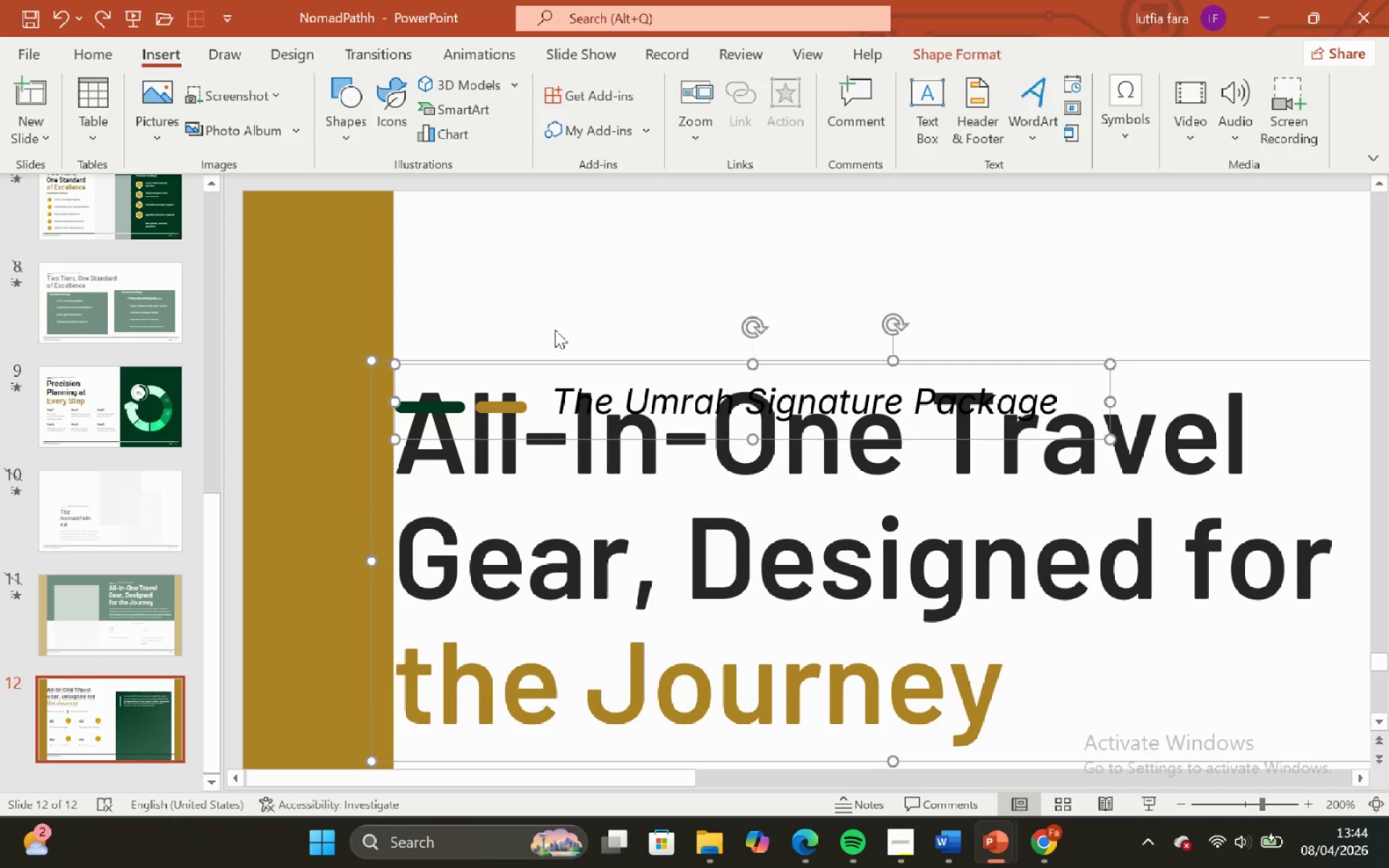 
left_click([555, 327])
 